 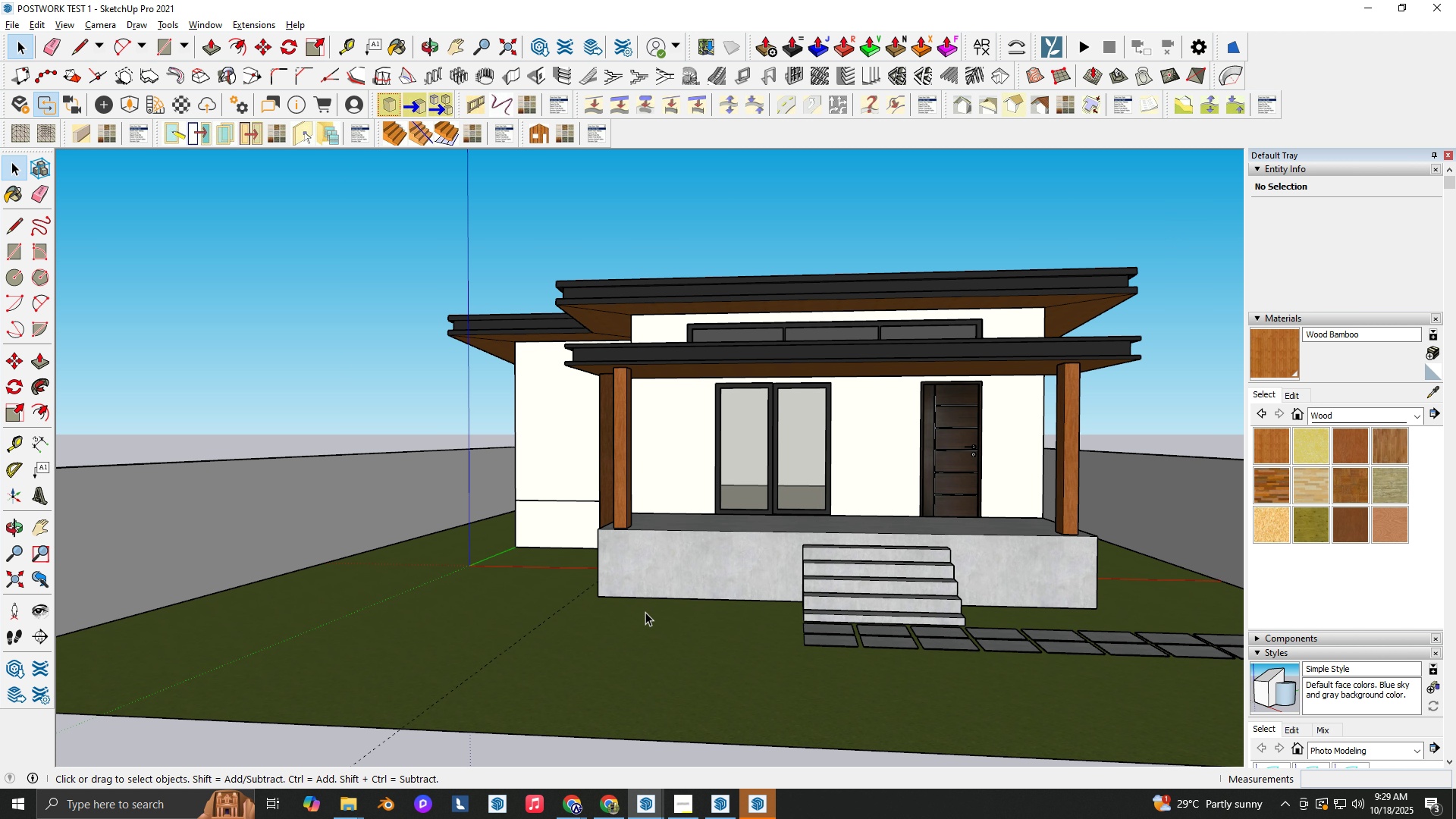 
left_click([770, 805])
 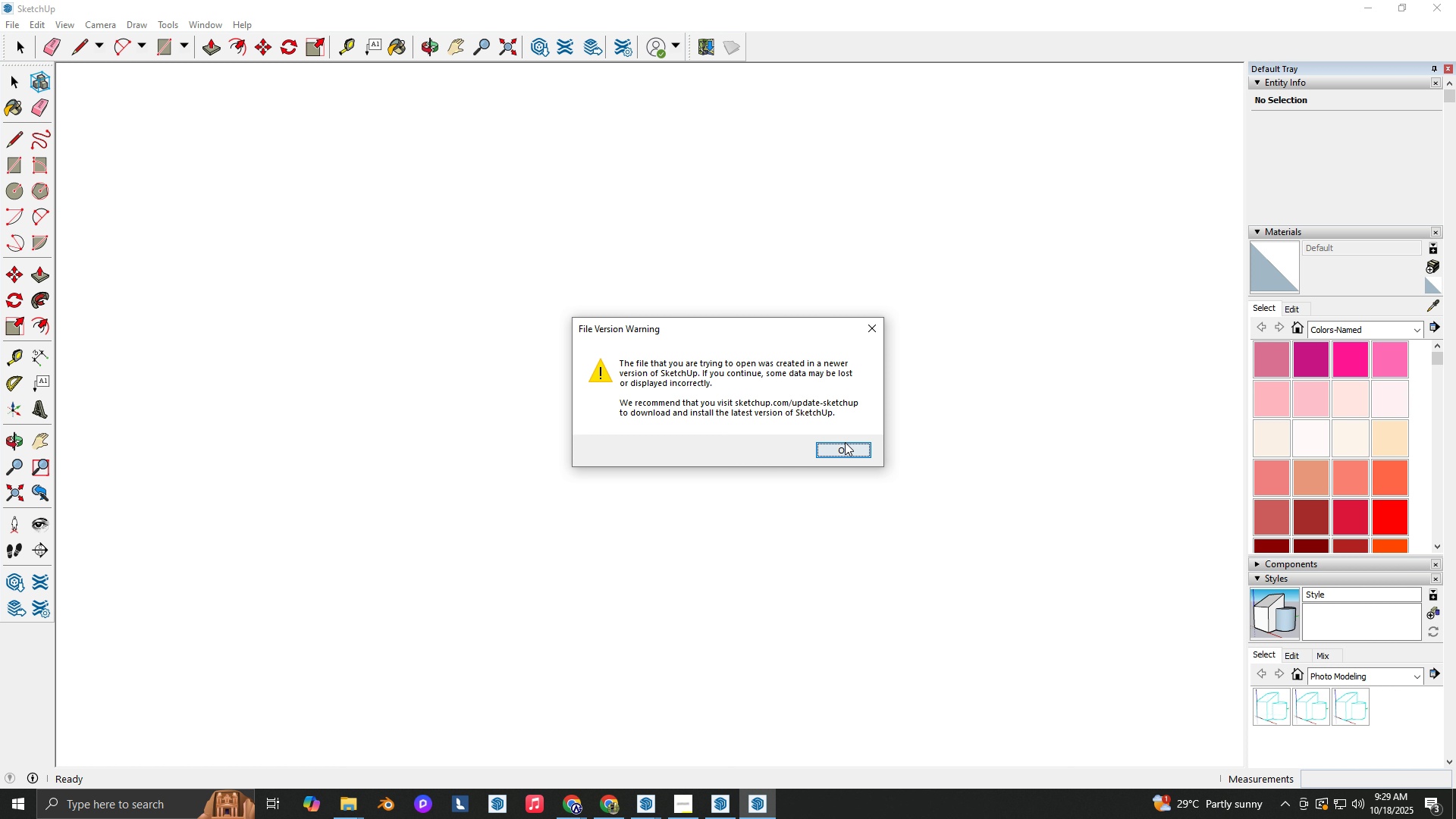 
left_click([845, 442])
 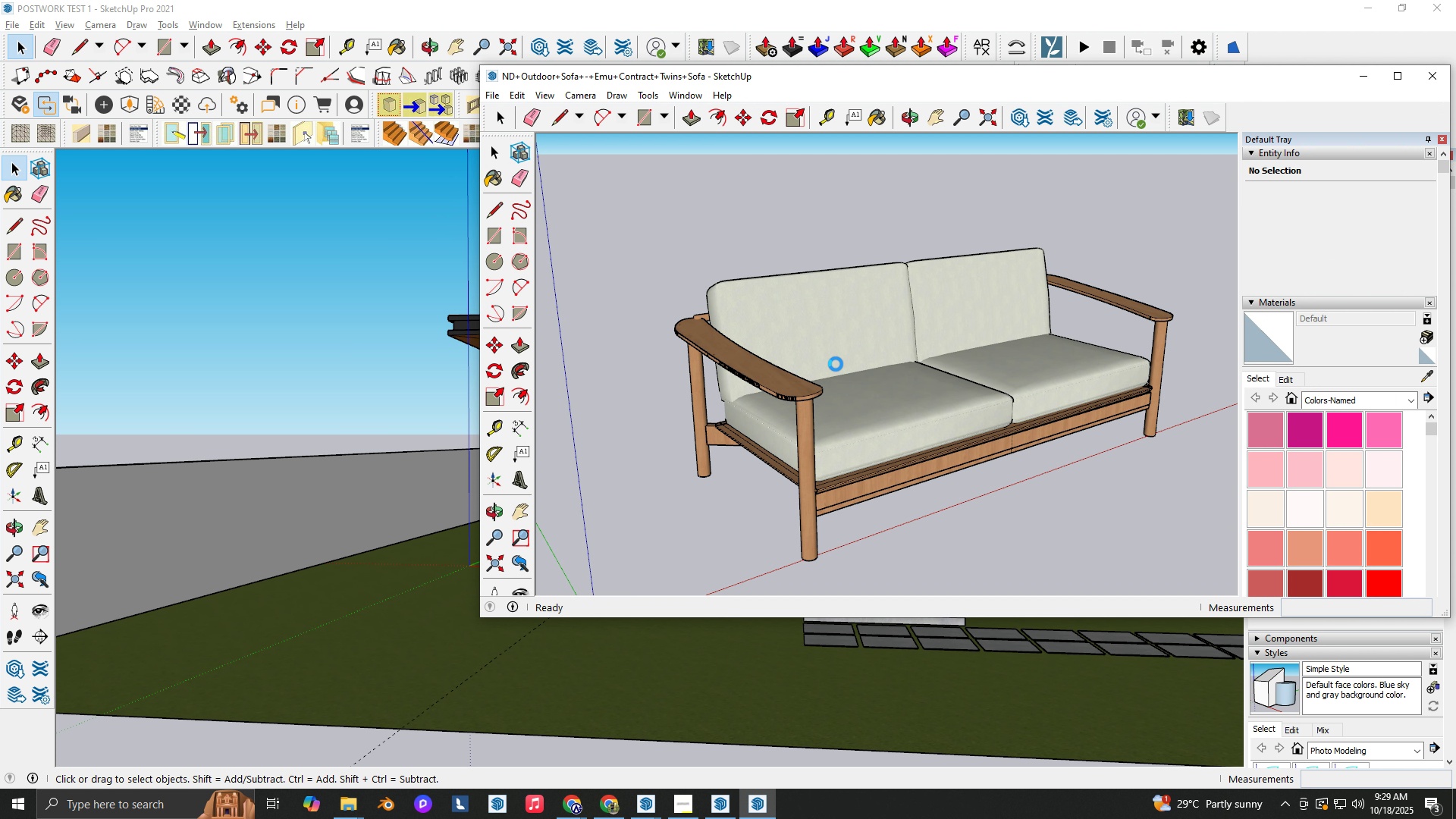 
left_click([820, 425])
 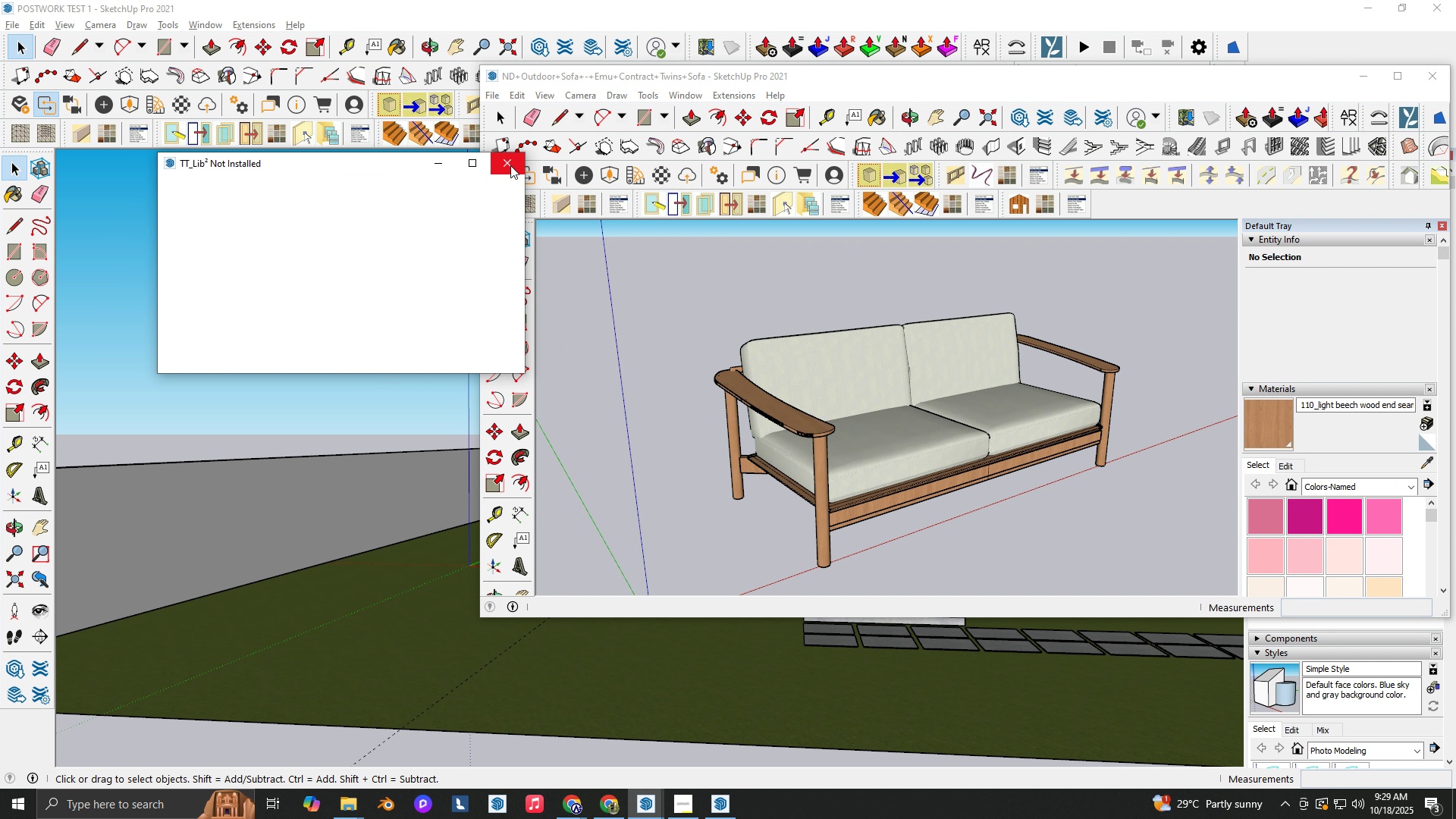 
double_click([836, 457])
 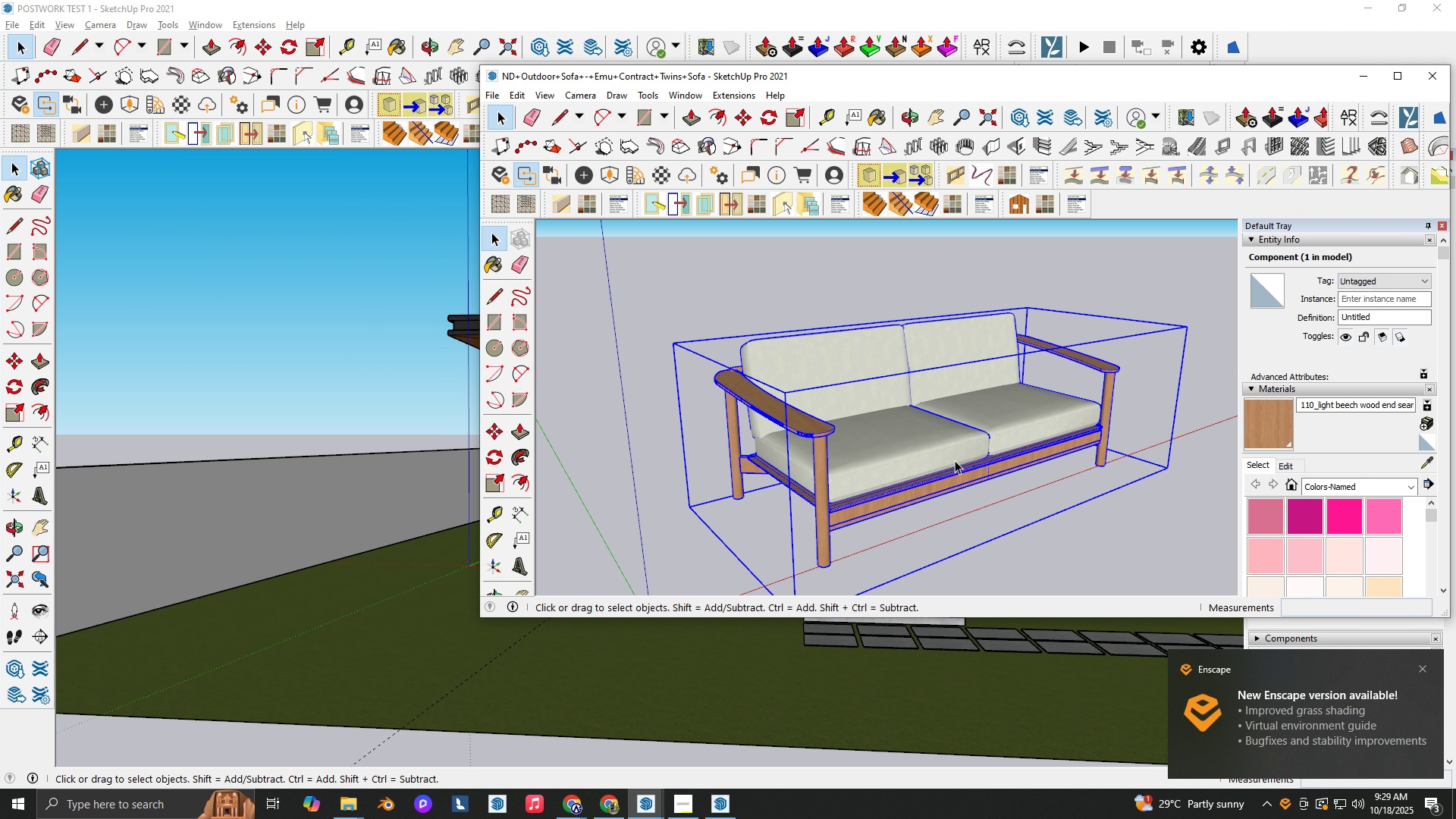 
key(Control+C)
 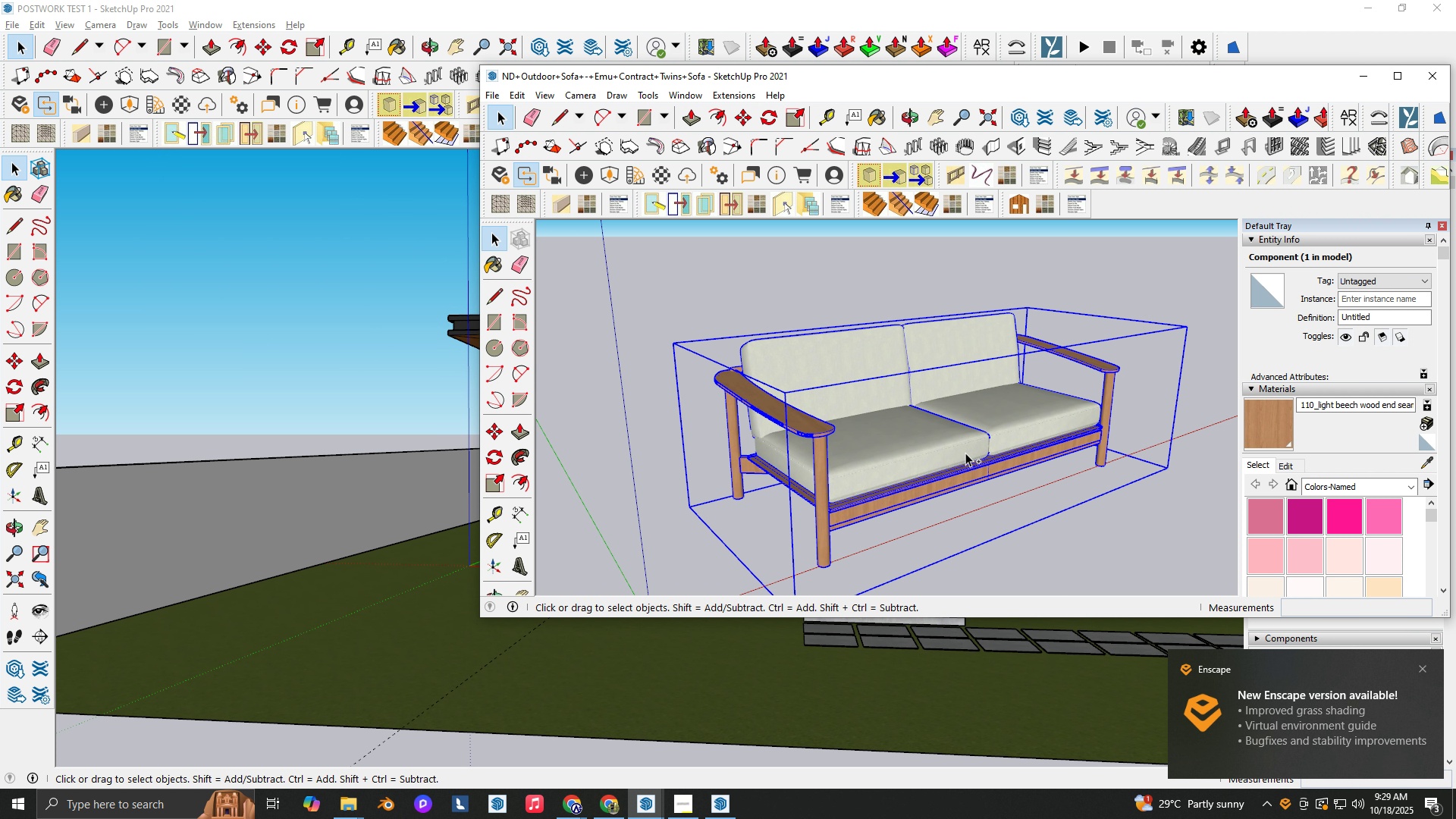 
key(Control+C)
 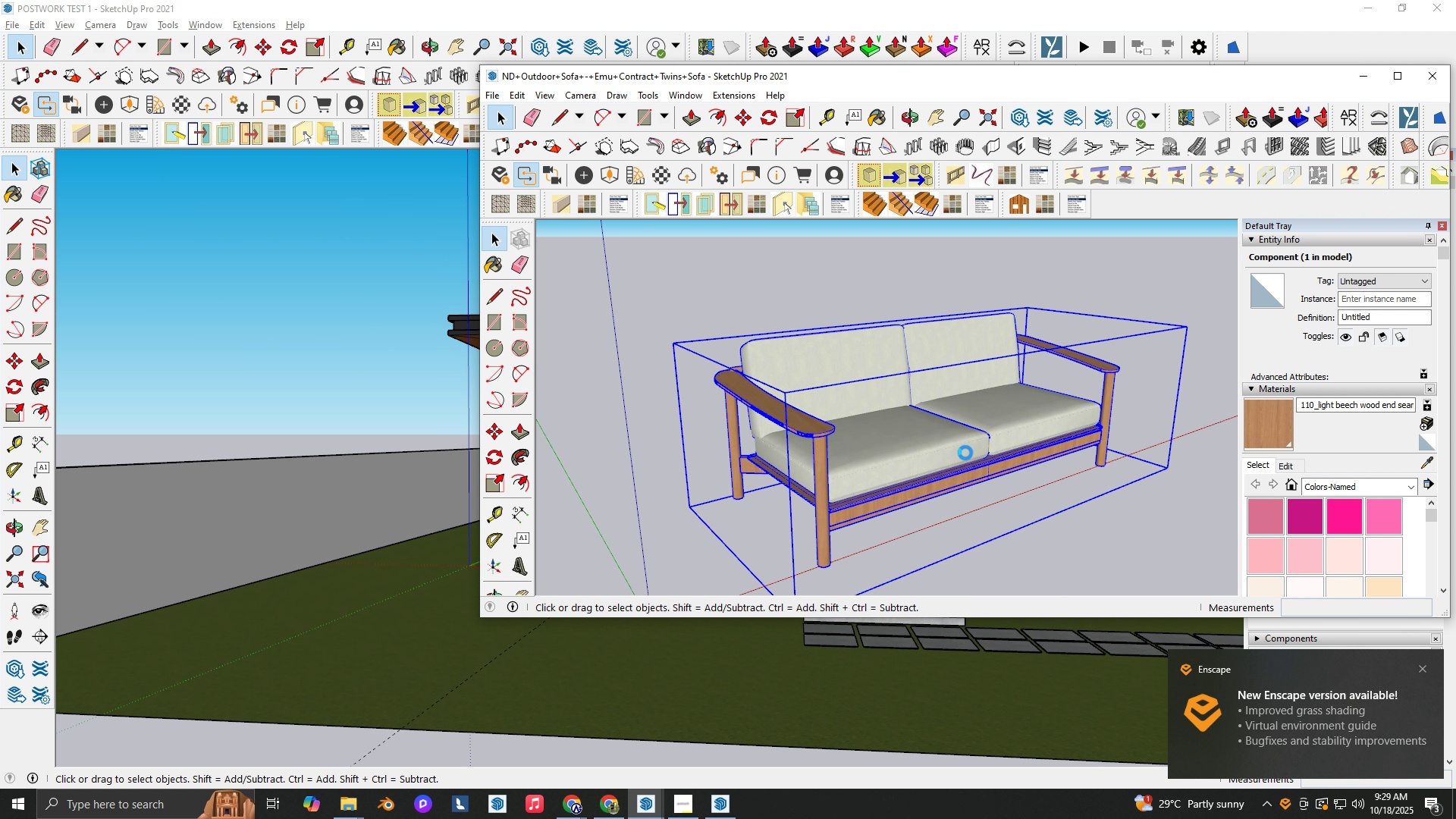 
key(Control+C)
 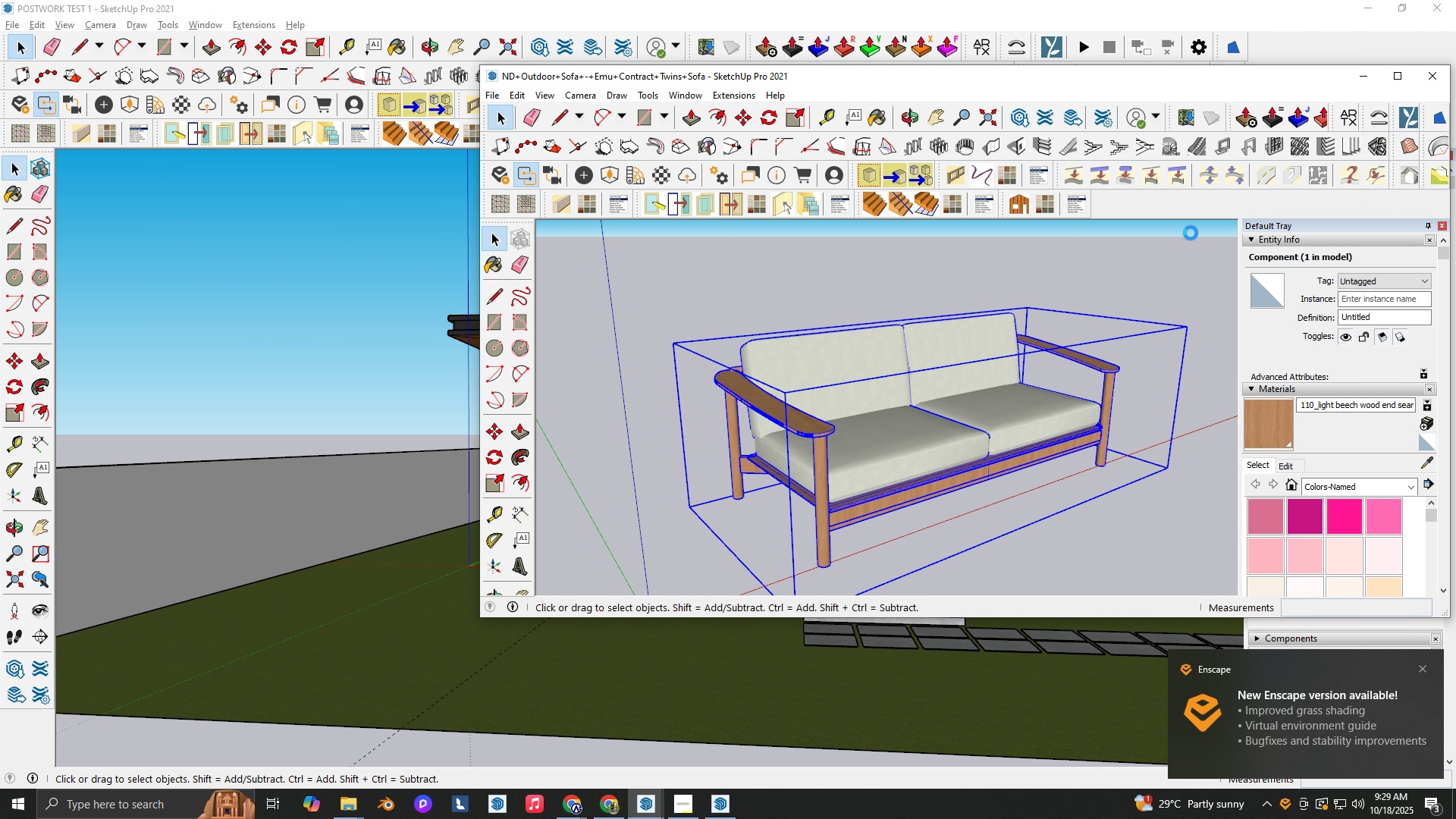 
key(Control+C)
 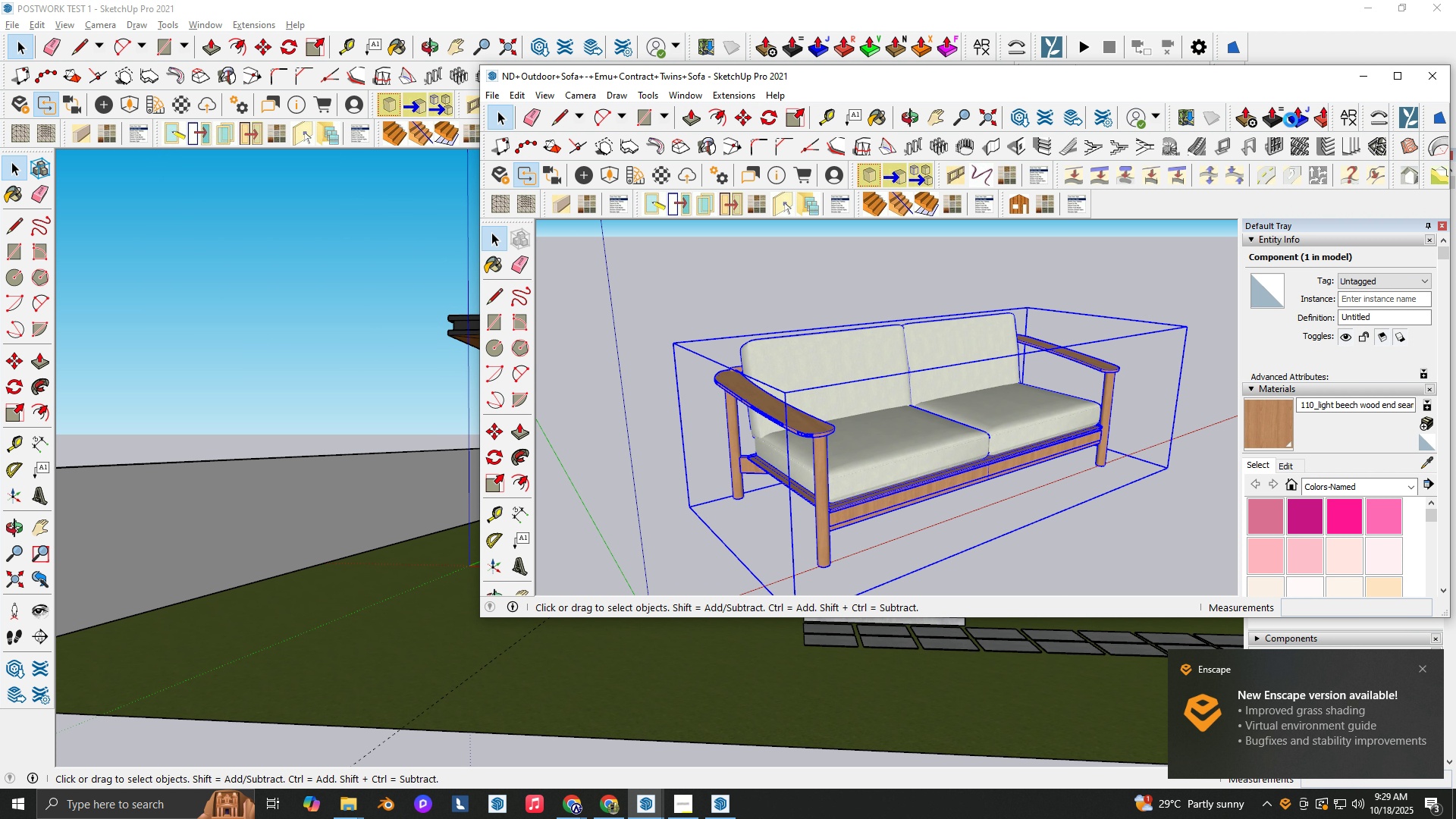 
key(Control+C)
 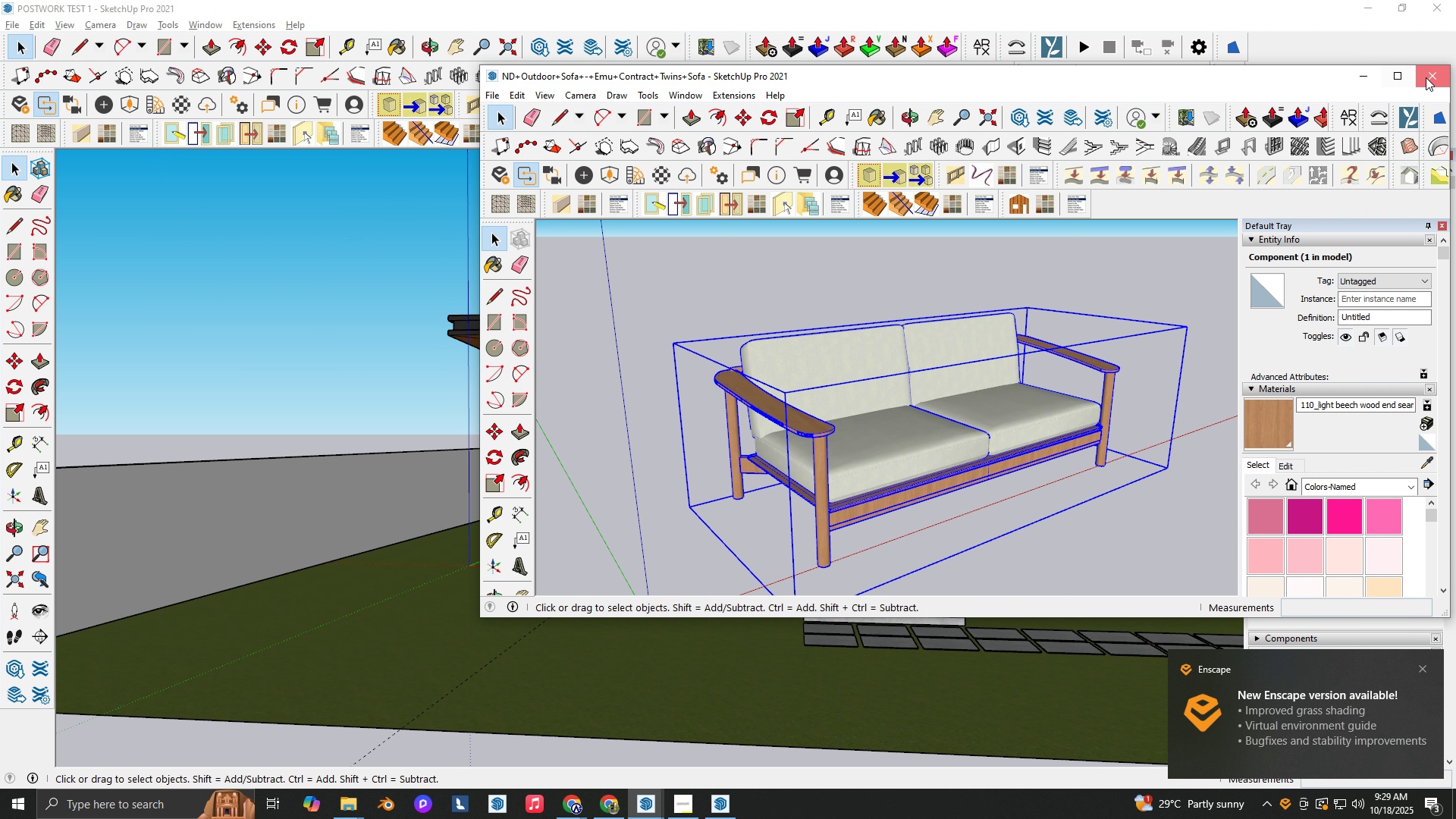 
left_click([1426, 77])
 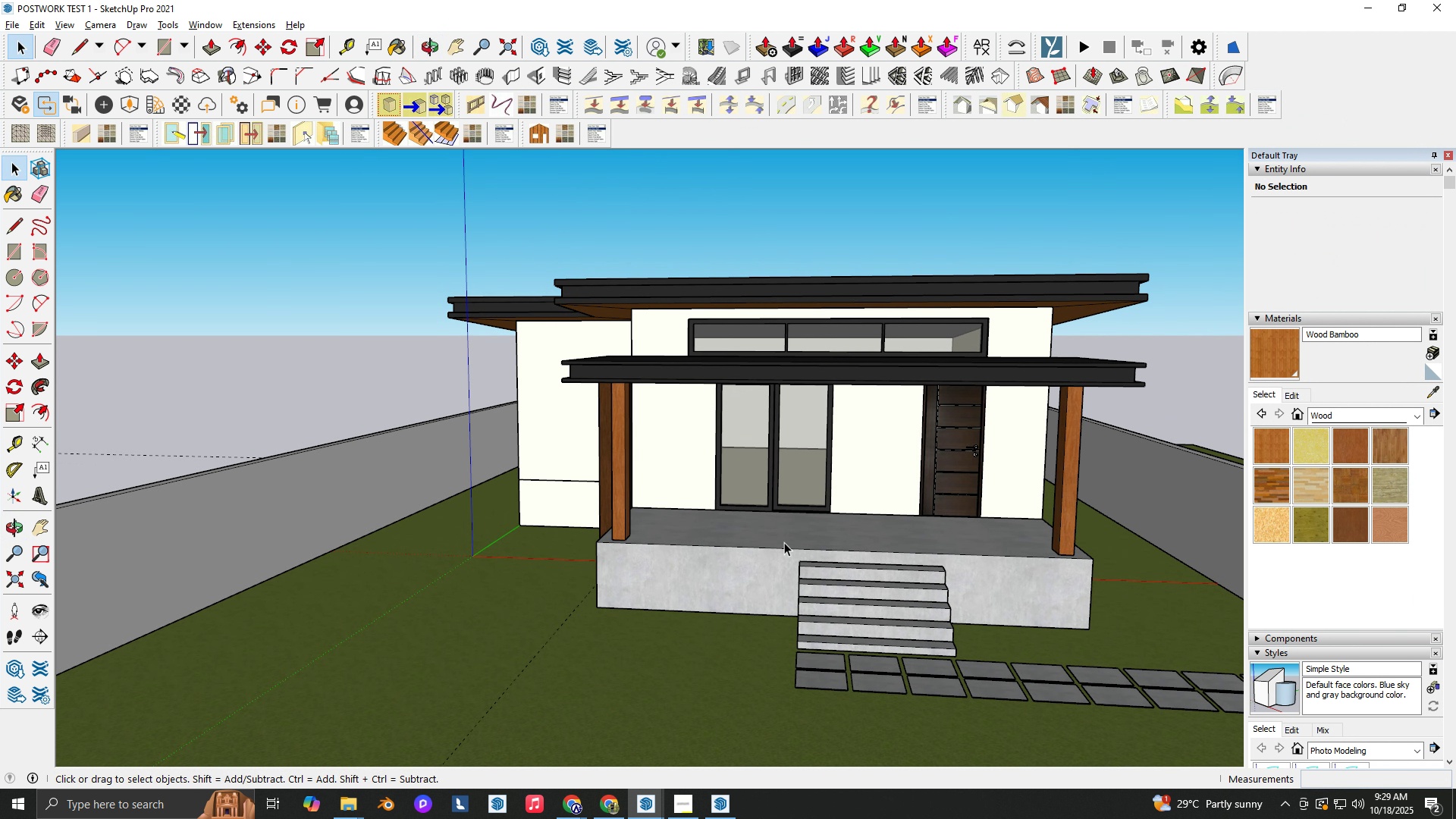 
scroll: coordinate [716, 508], scroll_direction: up, amount: 3.0
 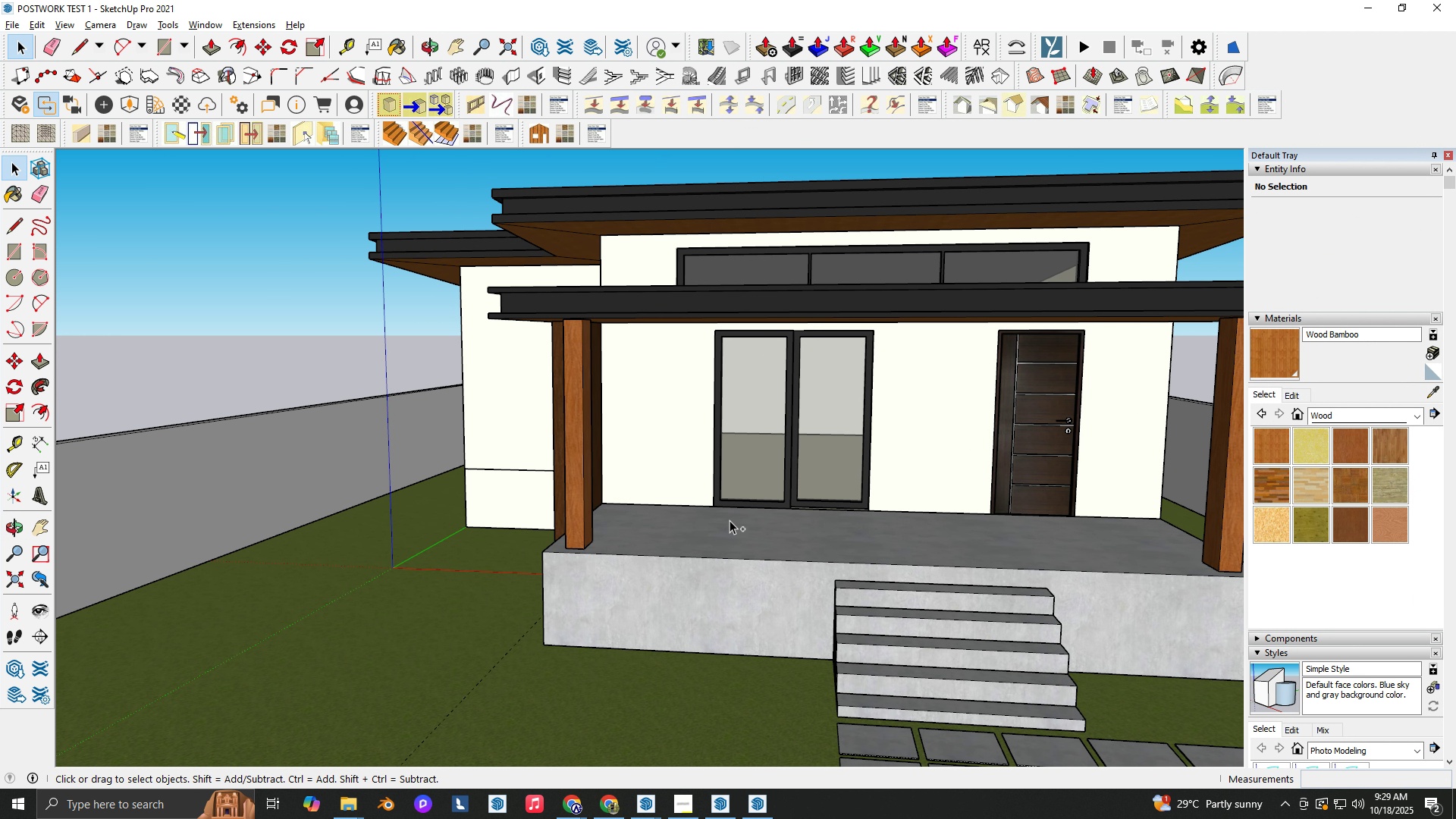 
key(Control+V)
 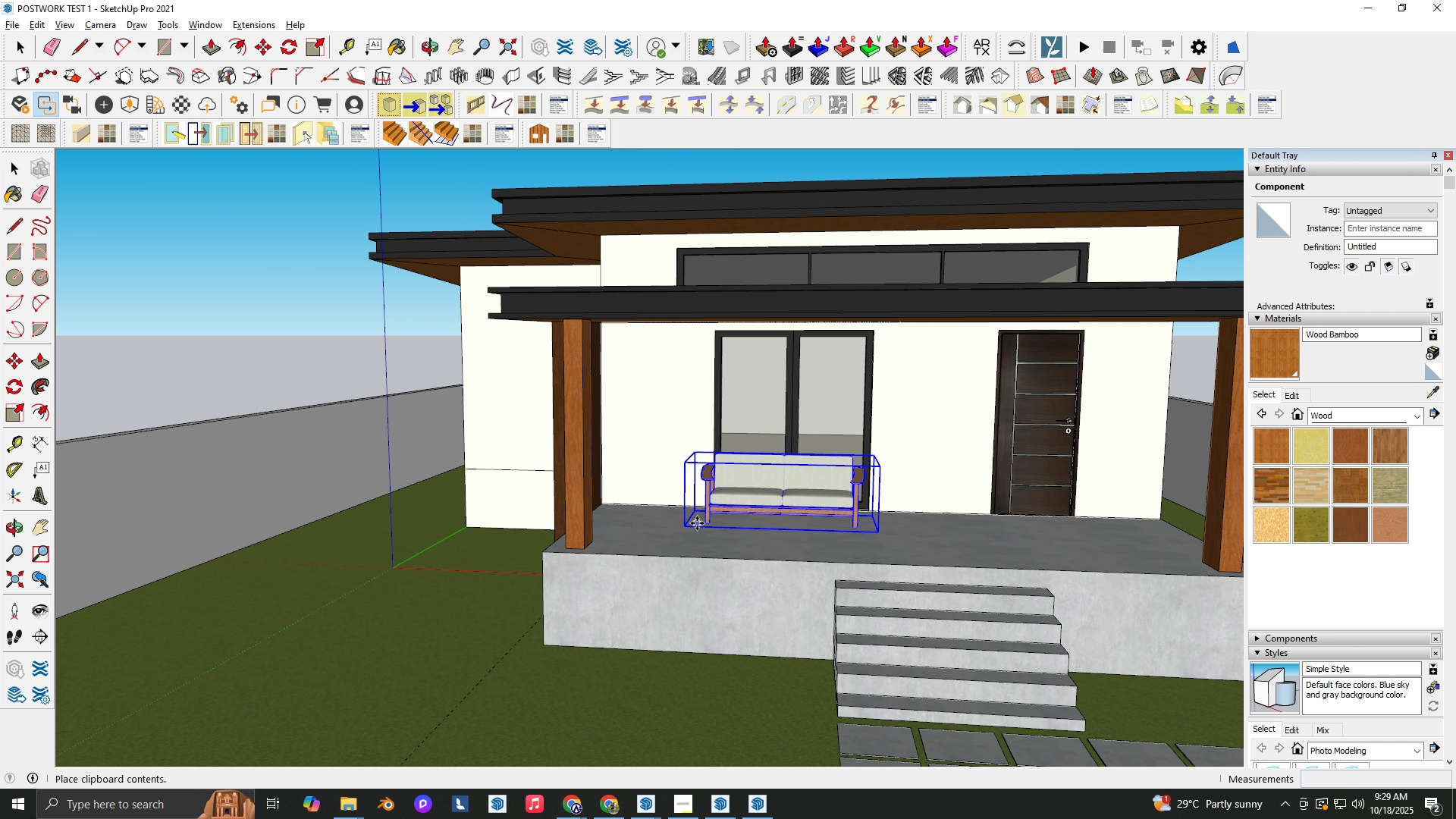 
left_click([701, 523])
 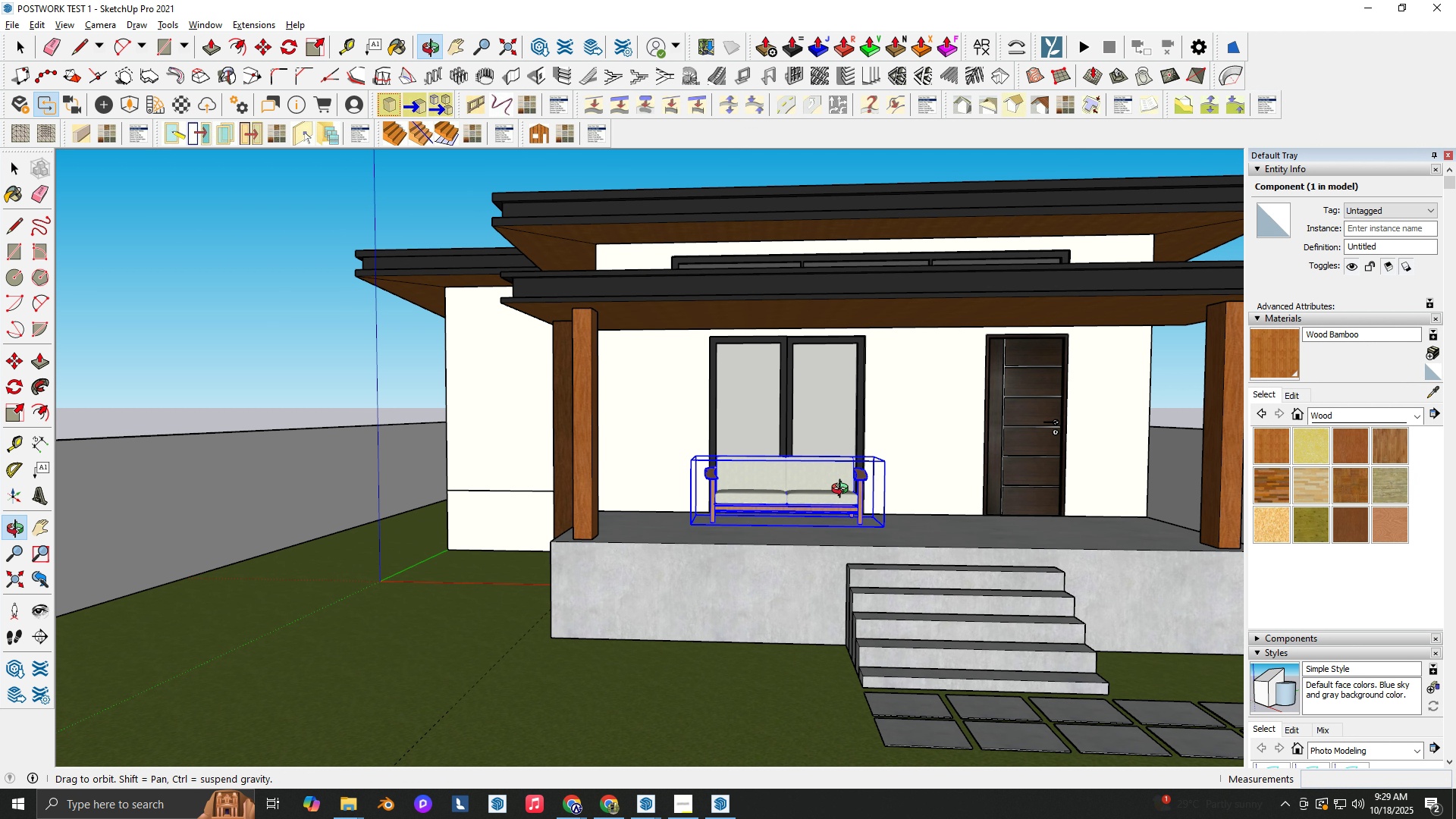 
hold_key(key=ShiftLeft, duration=0.5)
 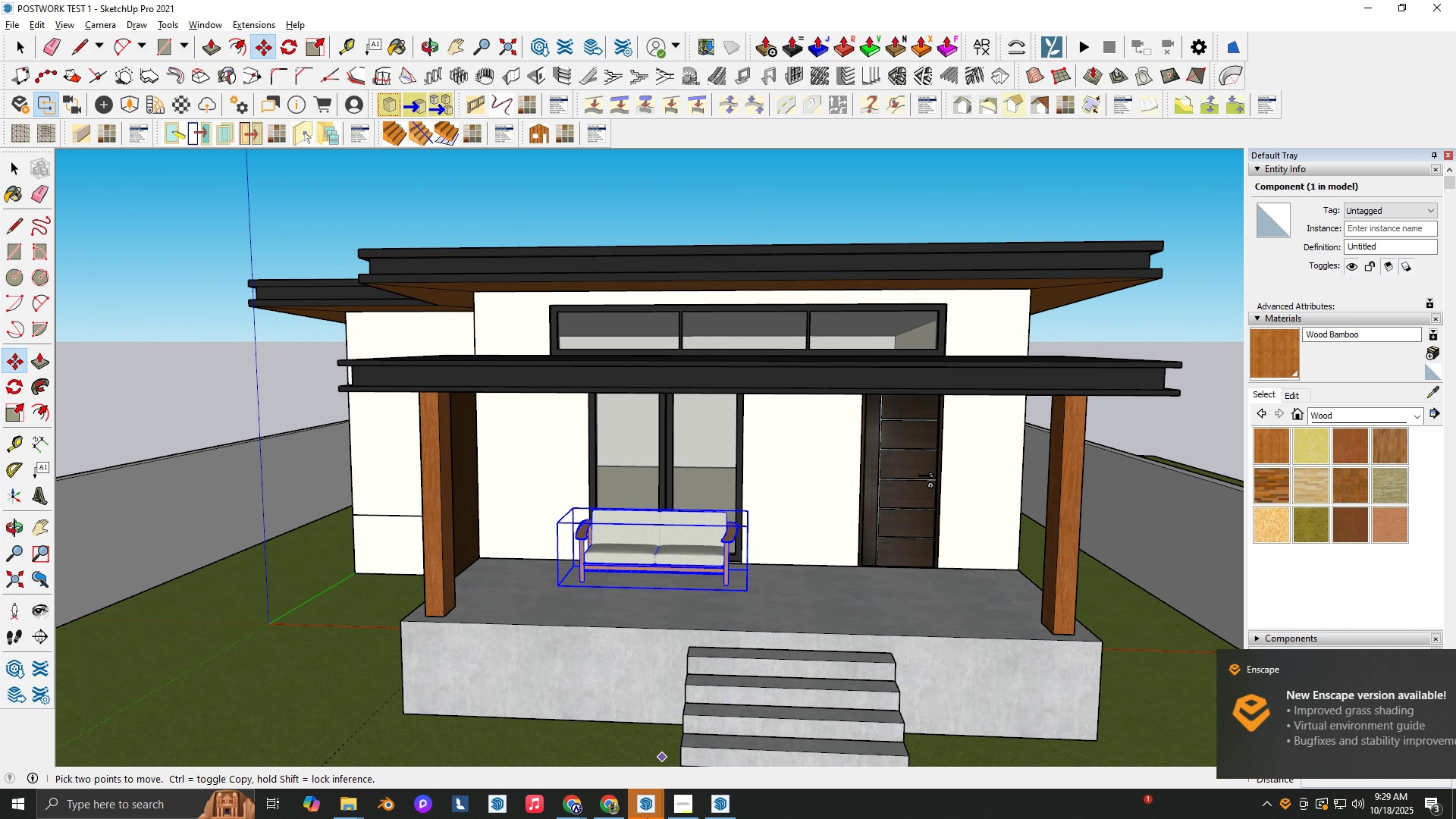 
left_click([651, 818])
 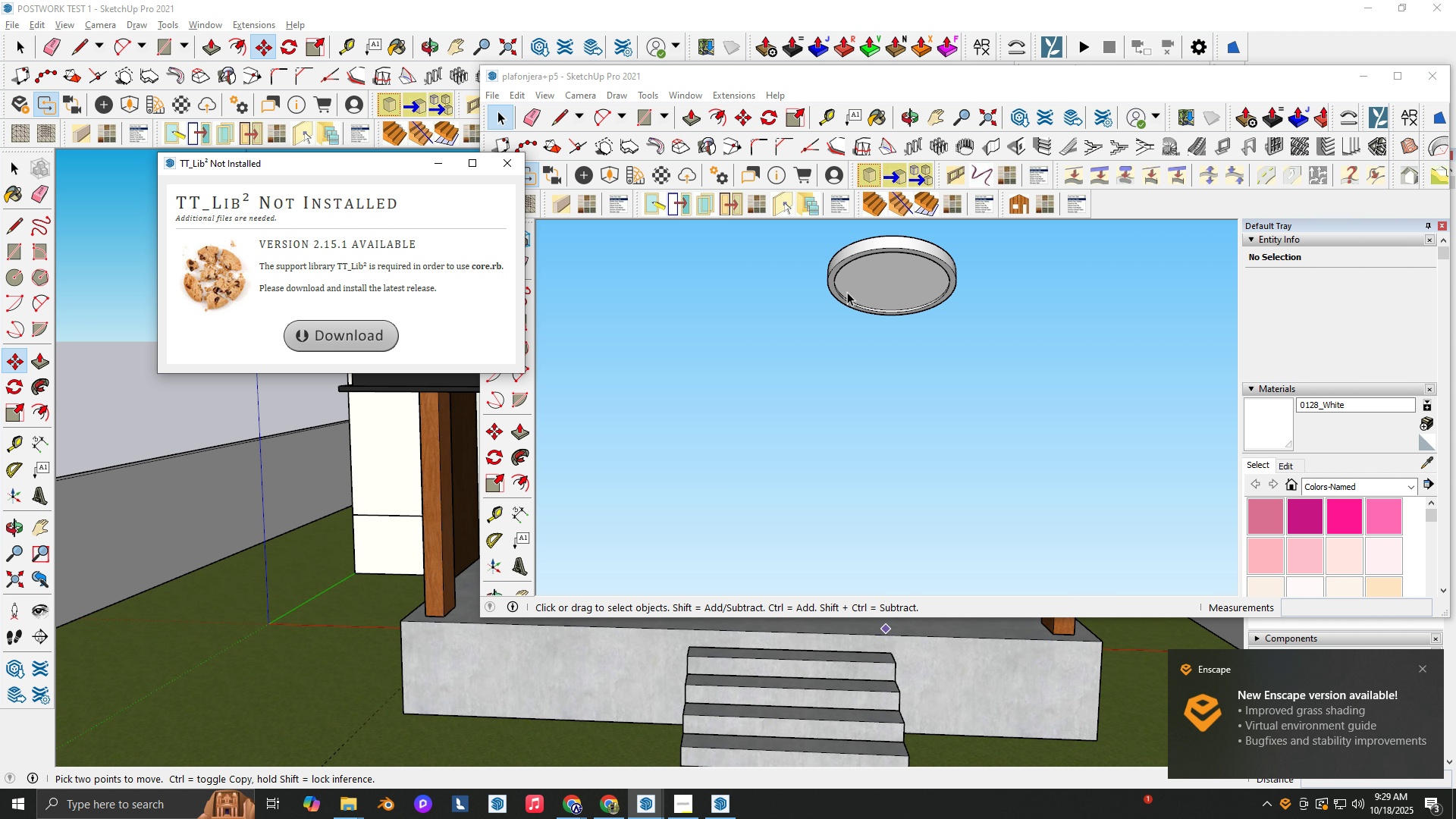 
left_click([890, 284])
 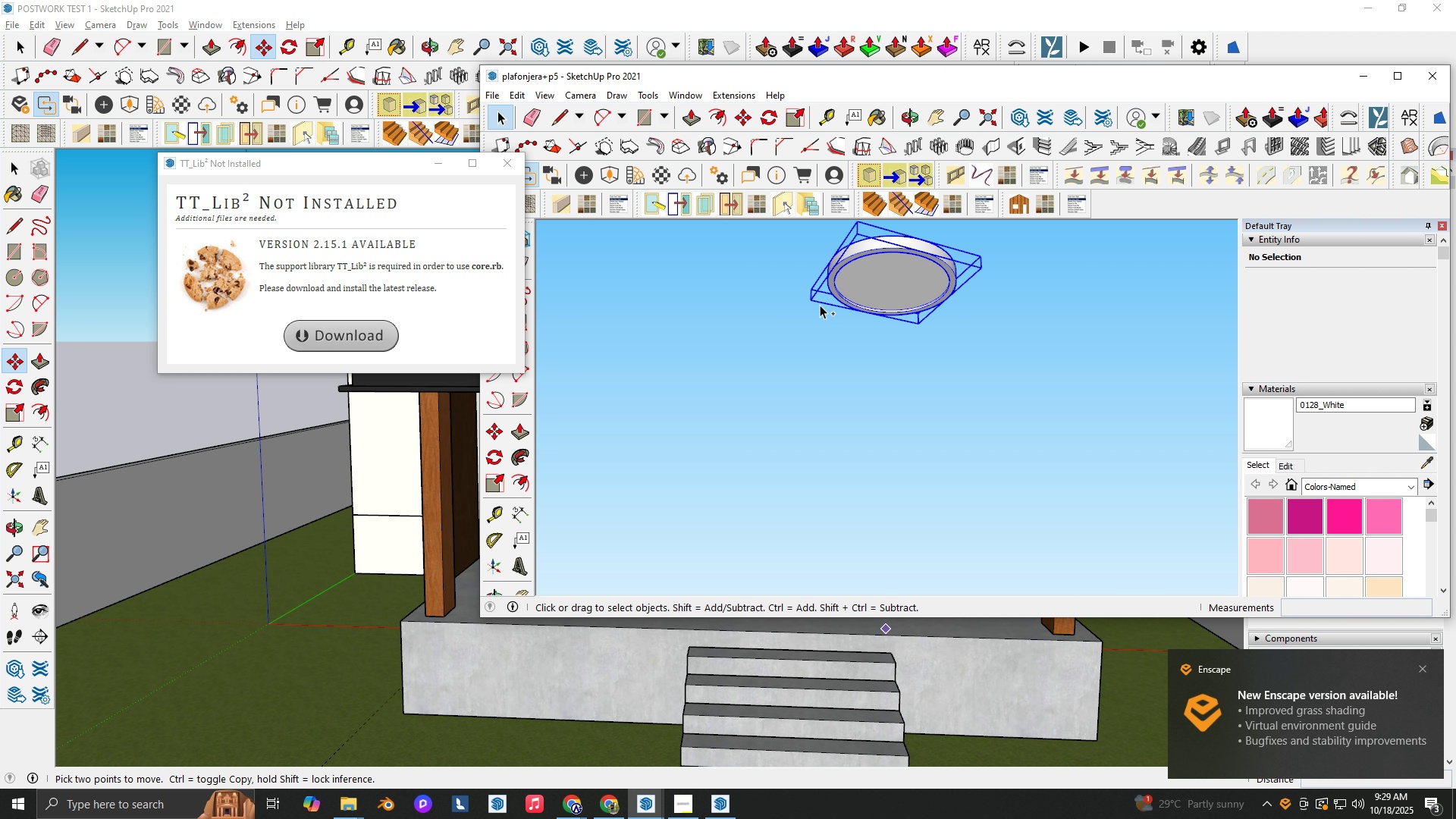 
key(Control+V)
 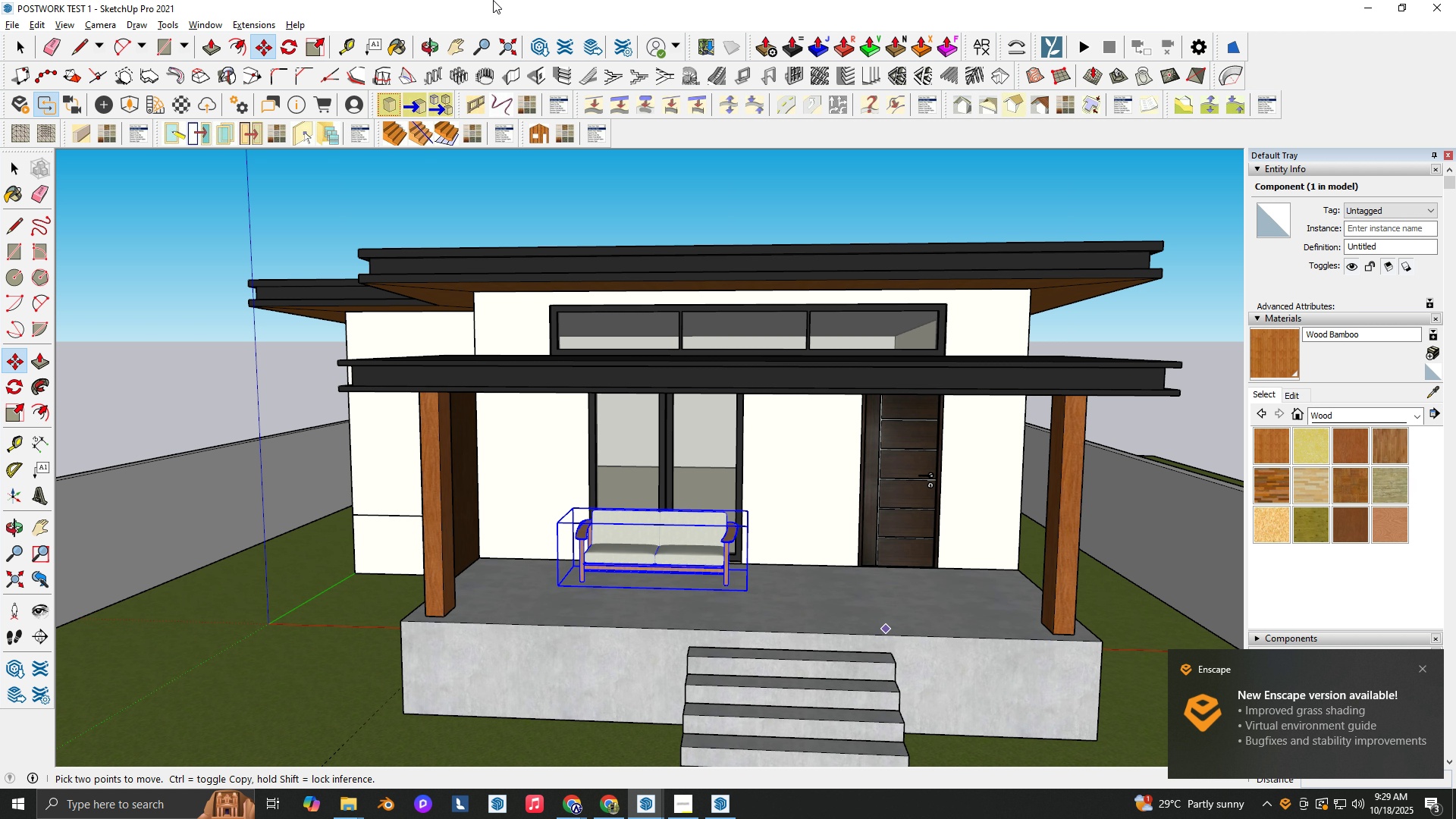 
left_click([493, 0])
 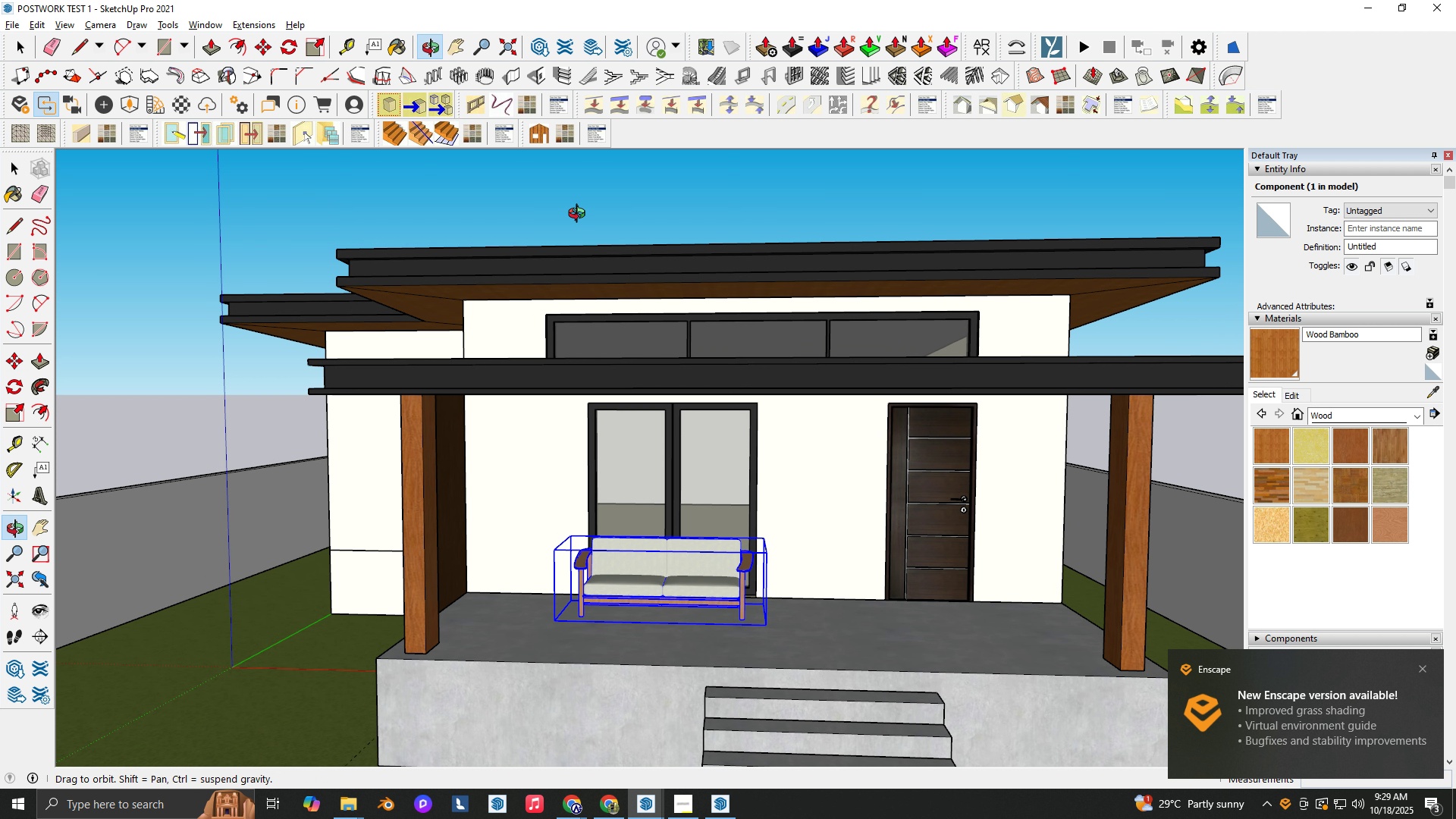 
scroll: coordinate [609, 431], scroll_direction: up, amount: 5.0
 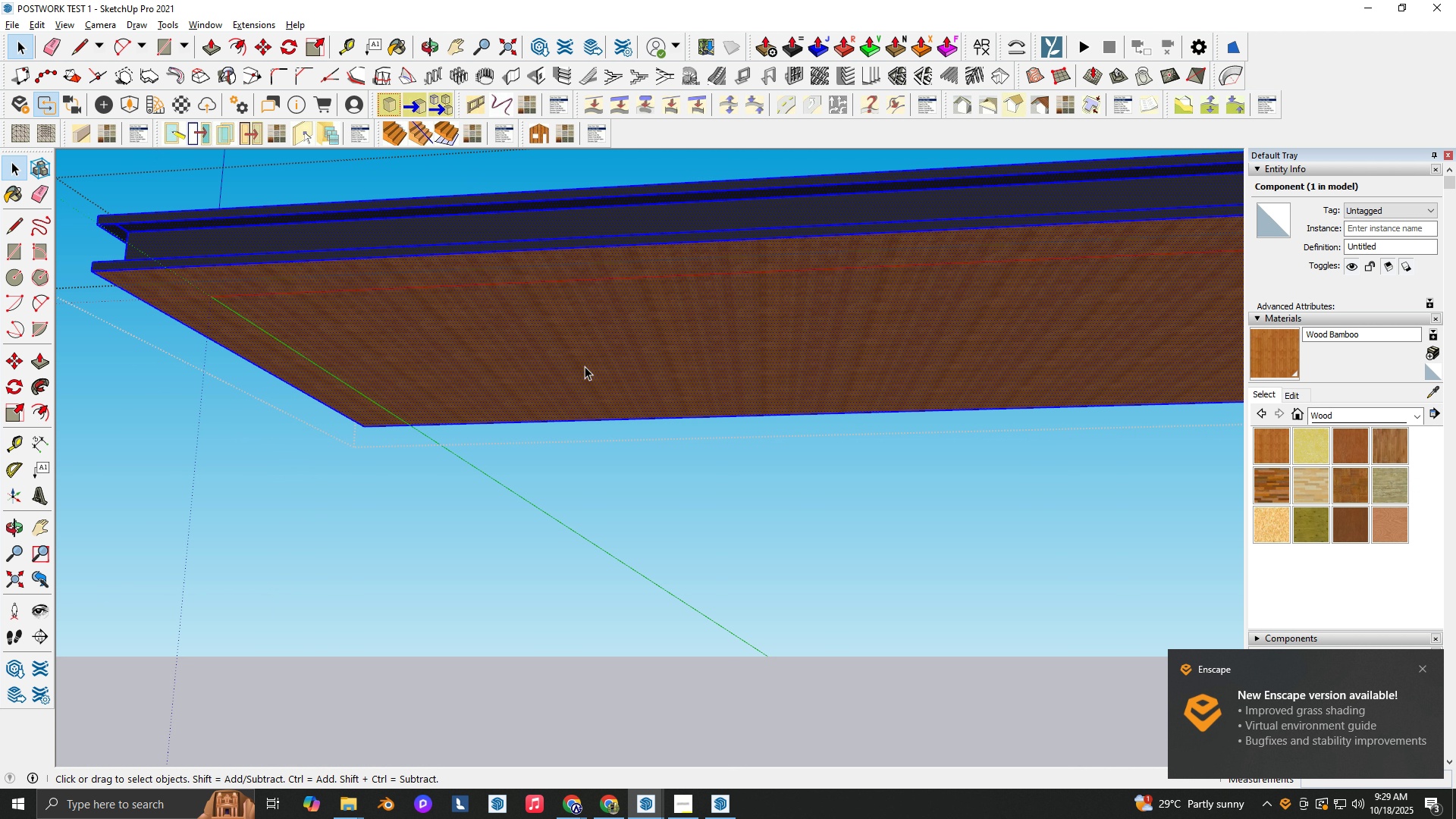 
key(Space)
 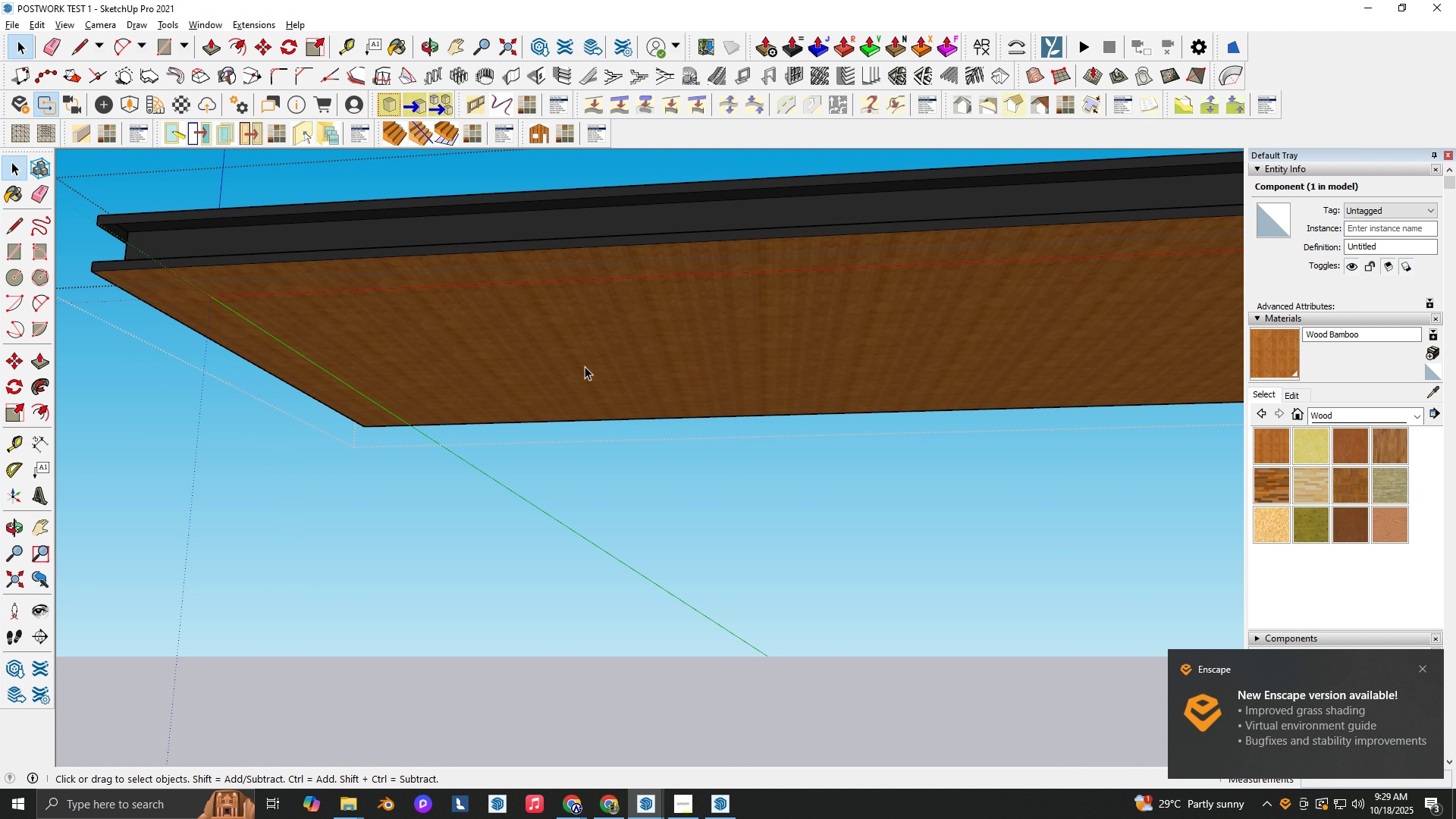 
double_click([585, 366])
 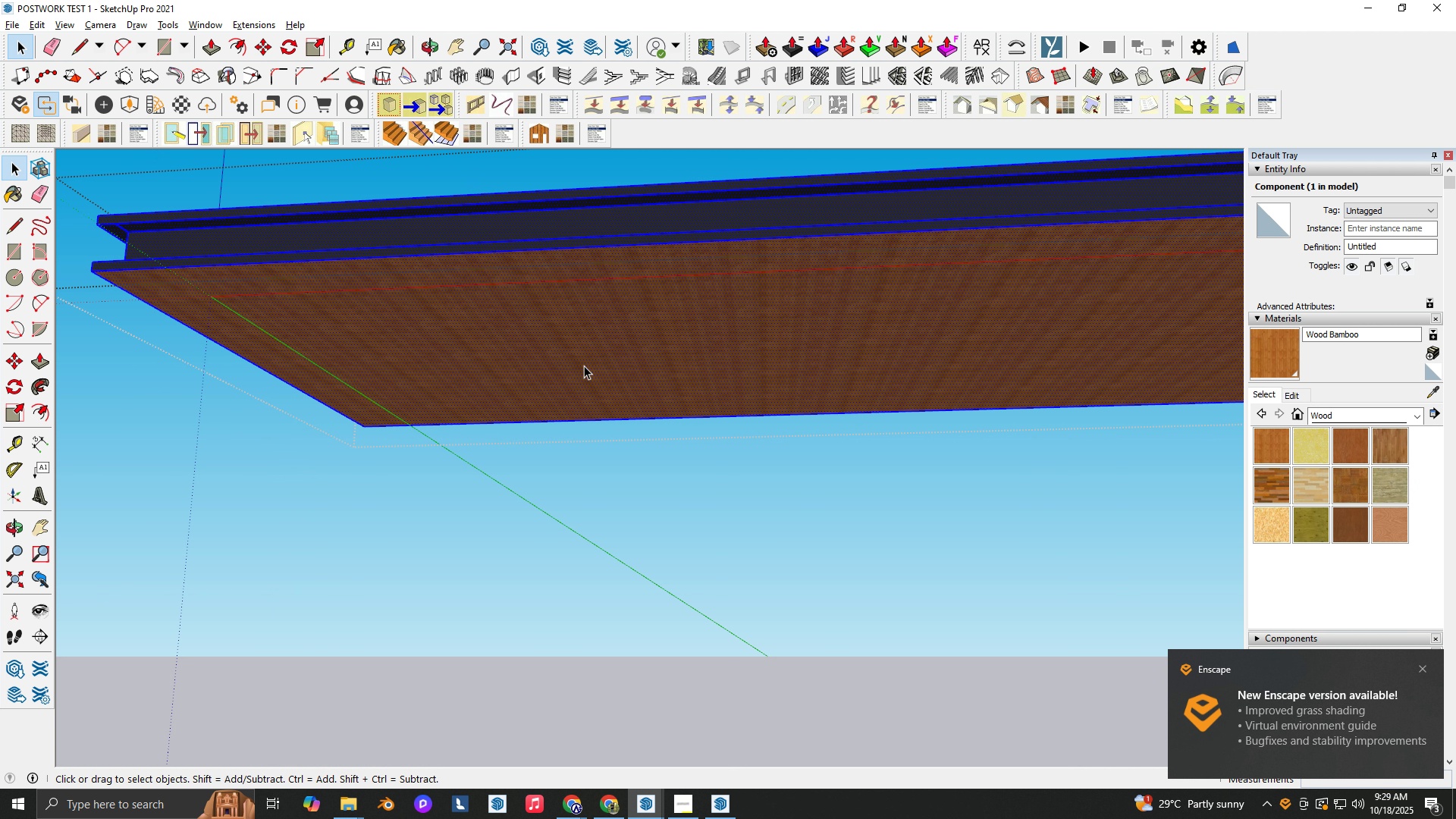 
triple_click([585, 366])
 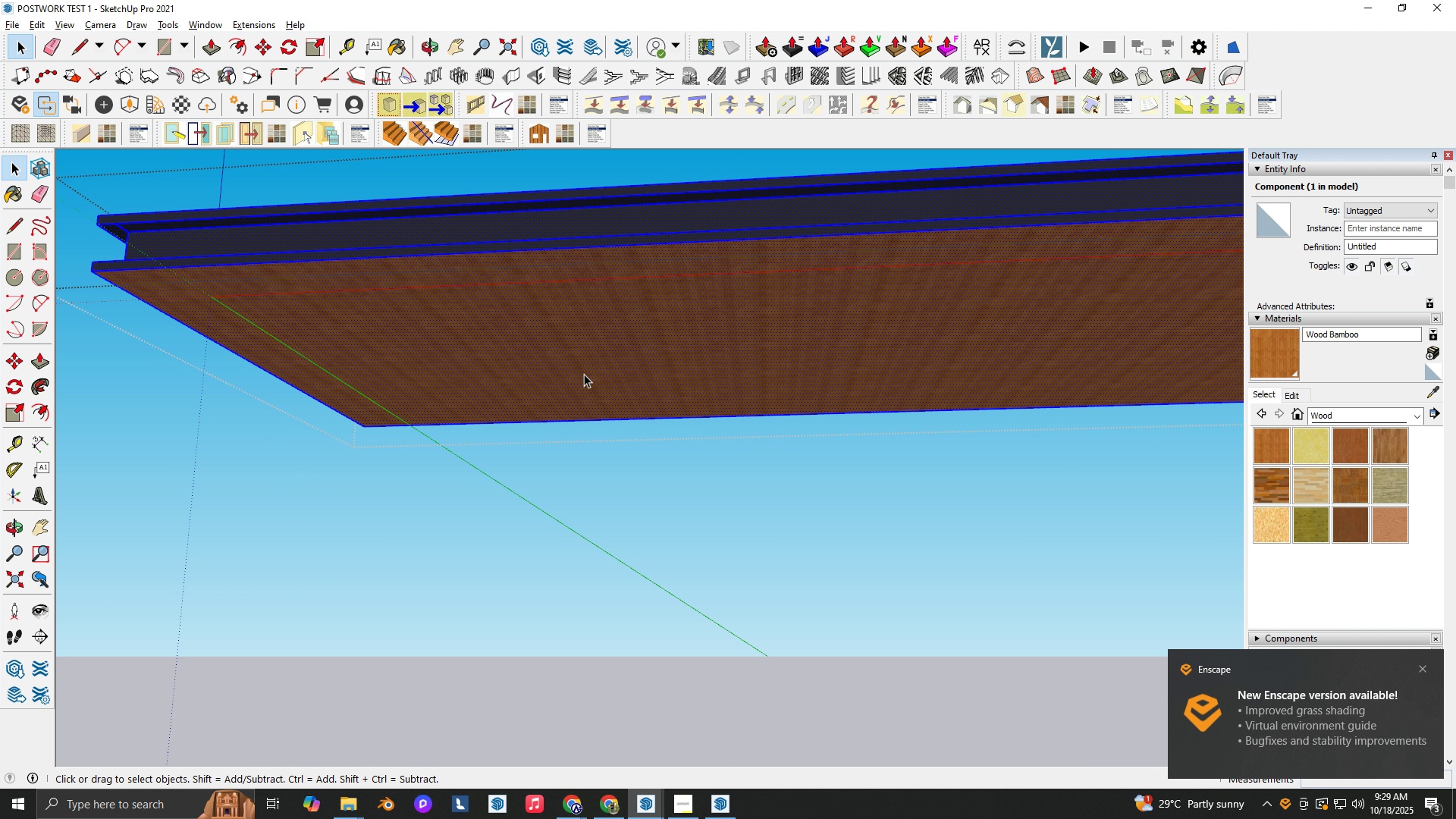 
key(Backquote)
 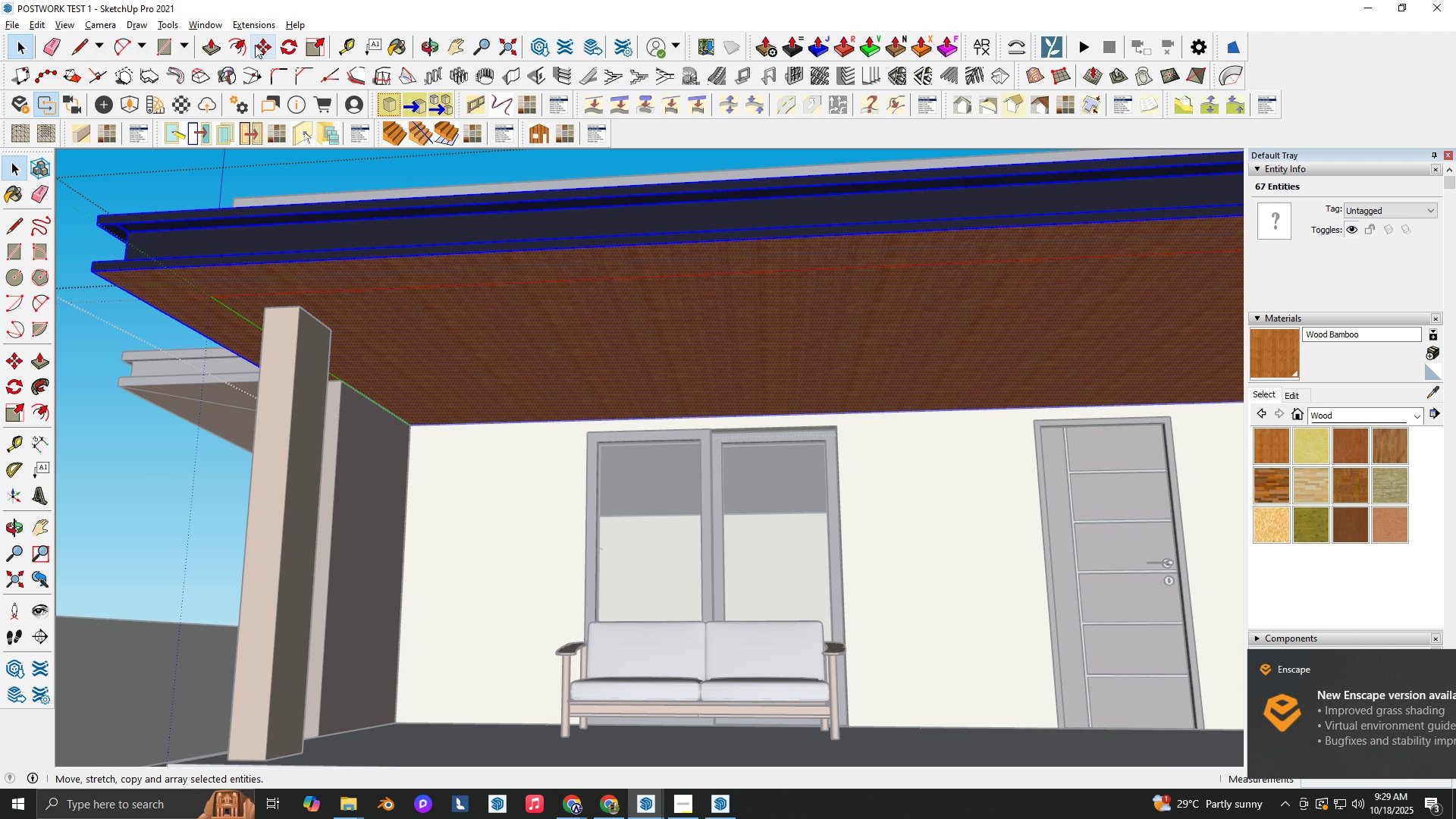 
left_click_drag(start_coordinate=[241, 42], to_coordinate=[244, 46])
 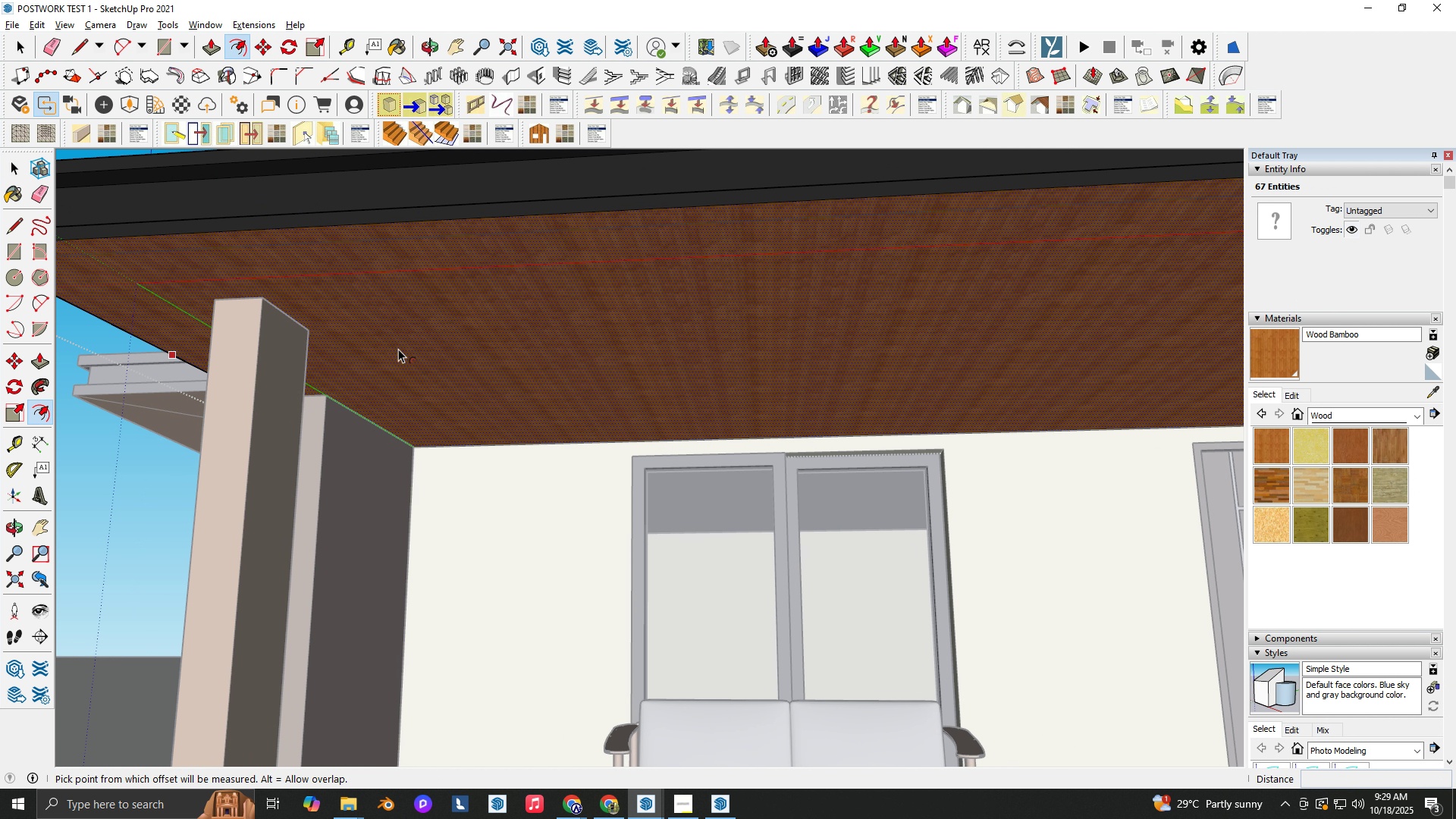 
scroll: coordinate [397, 343], scroll_direction: up, amount: 3.0
 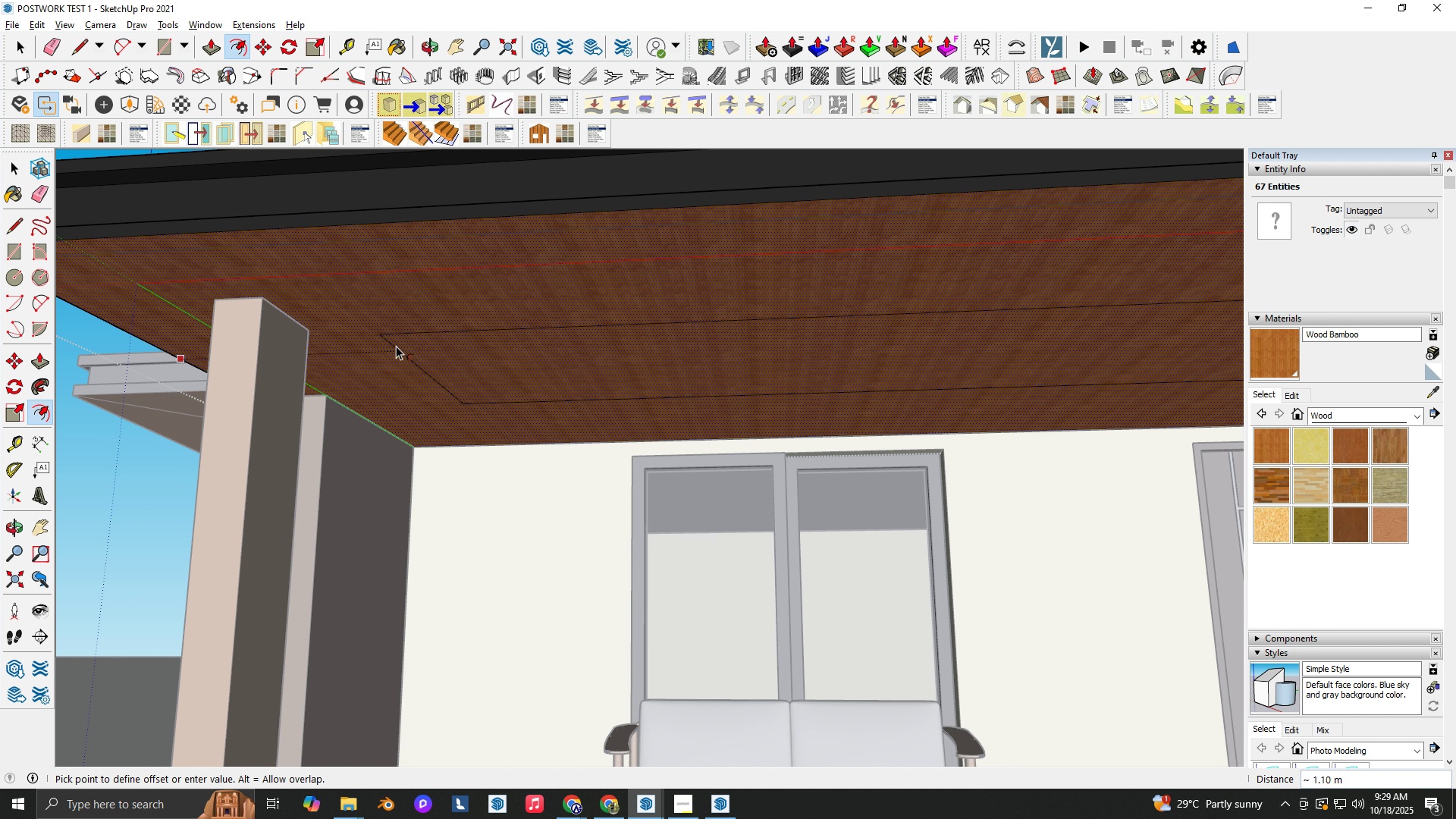 
left_click([399, 351])
 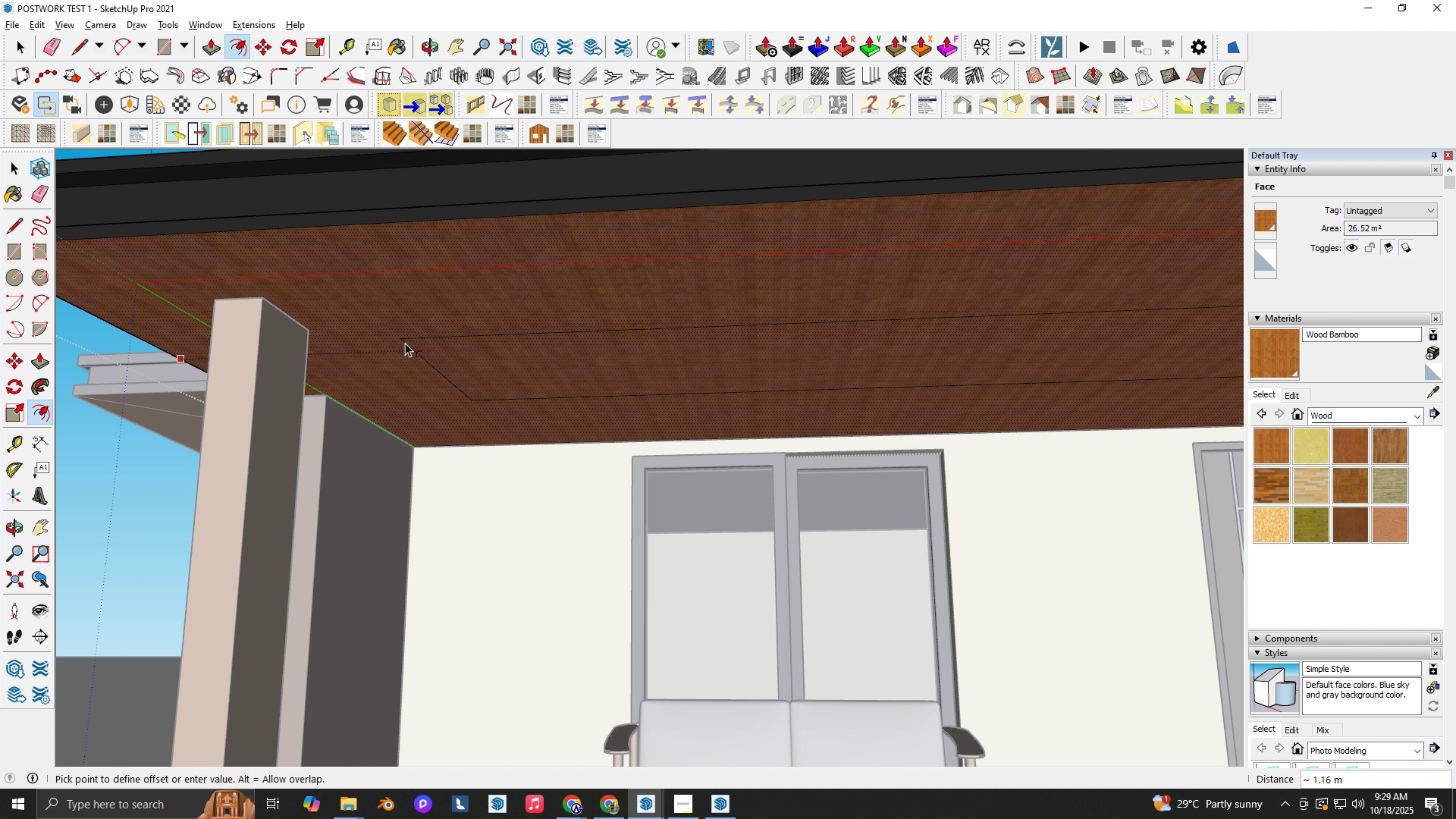 
left_click([405, 343])
 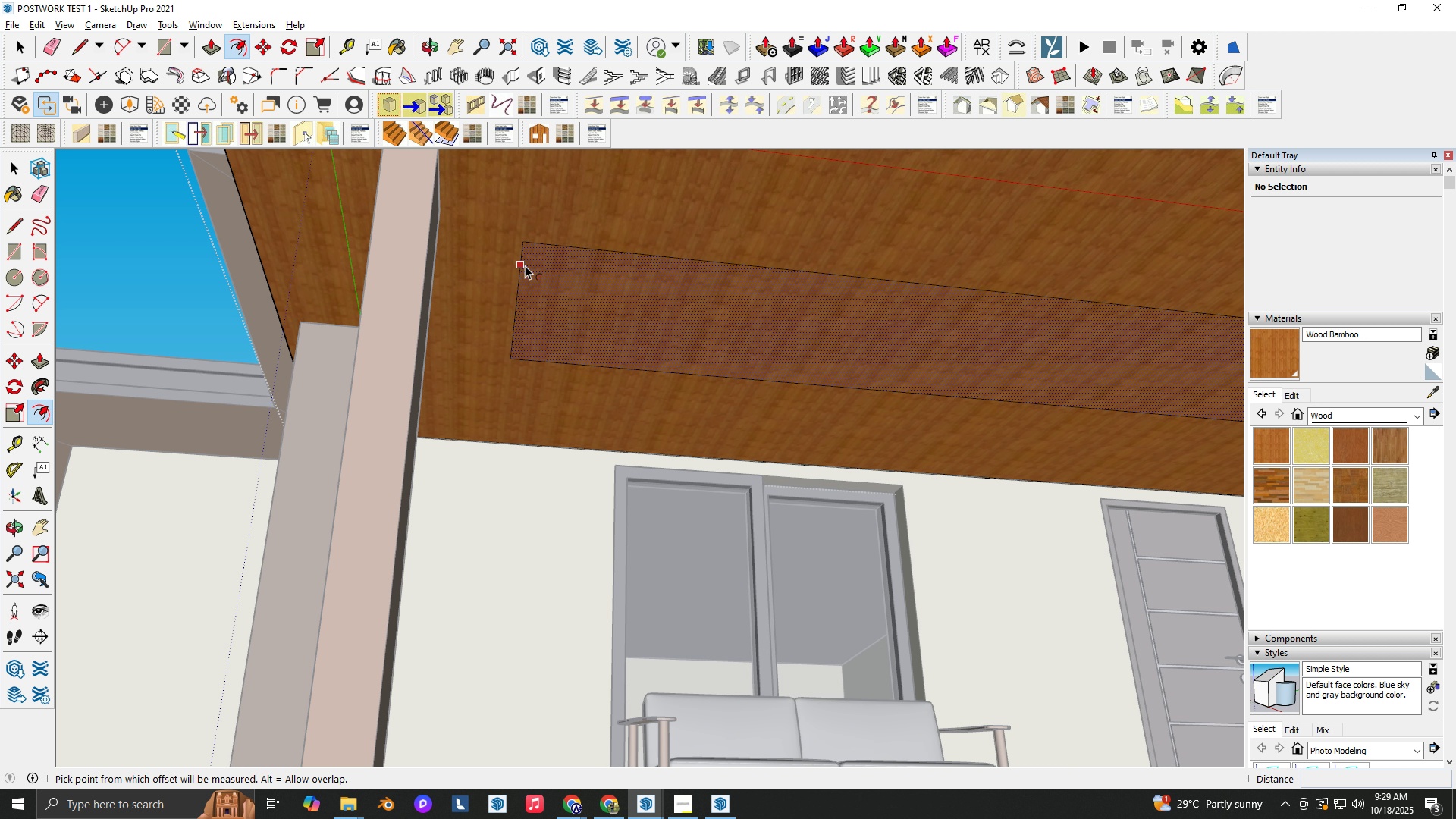 
key(Backquote)
 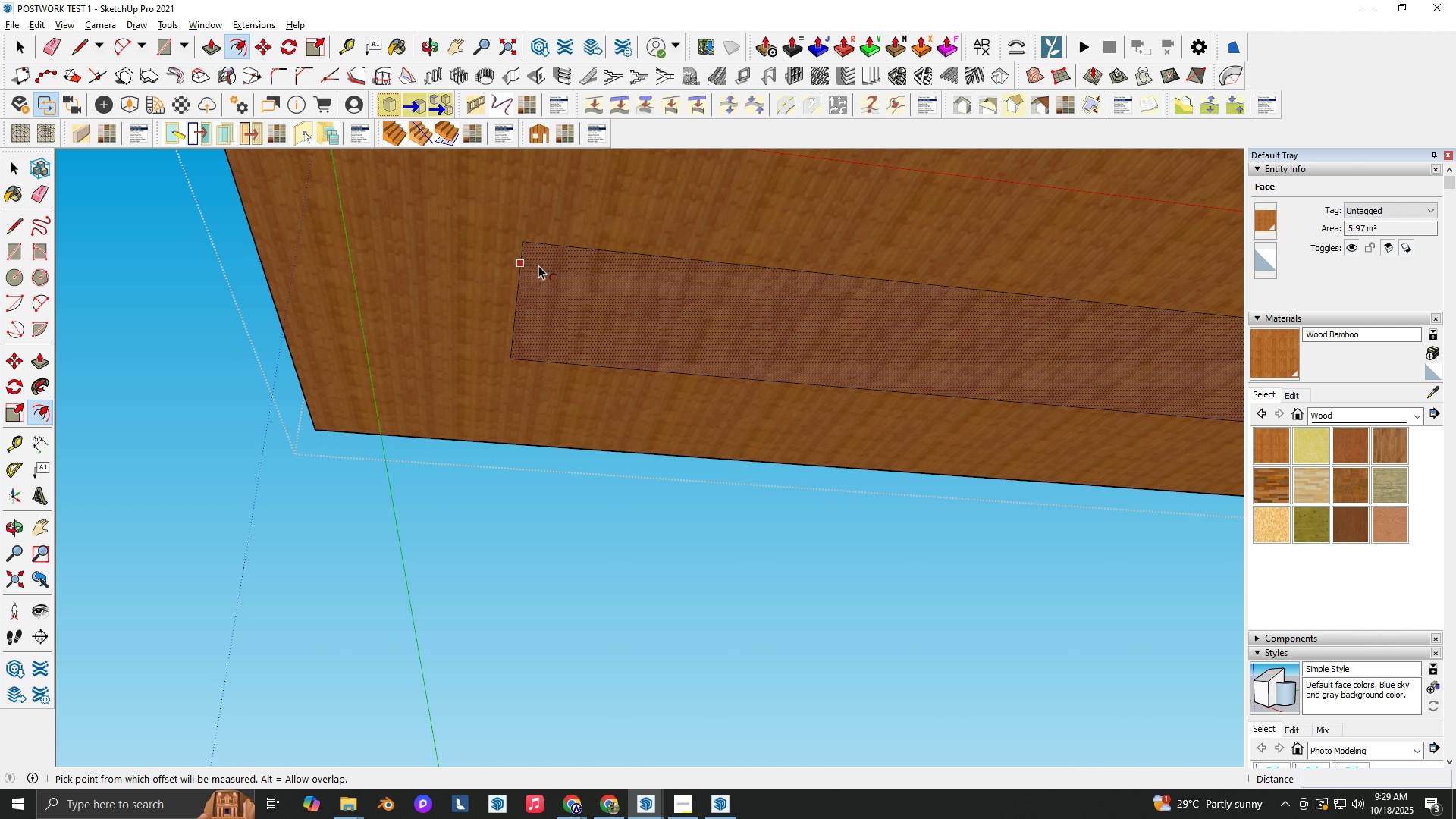 
key(Control+V)
 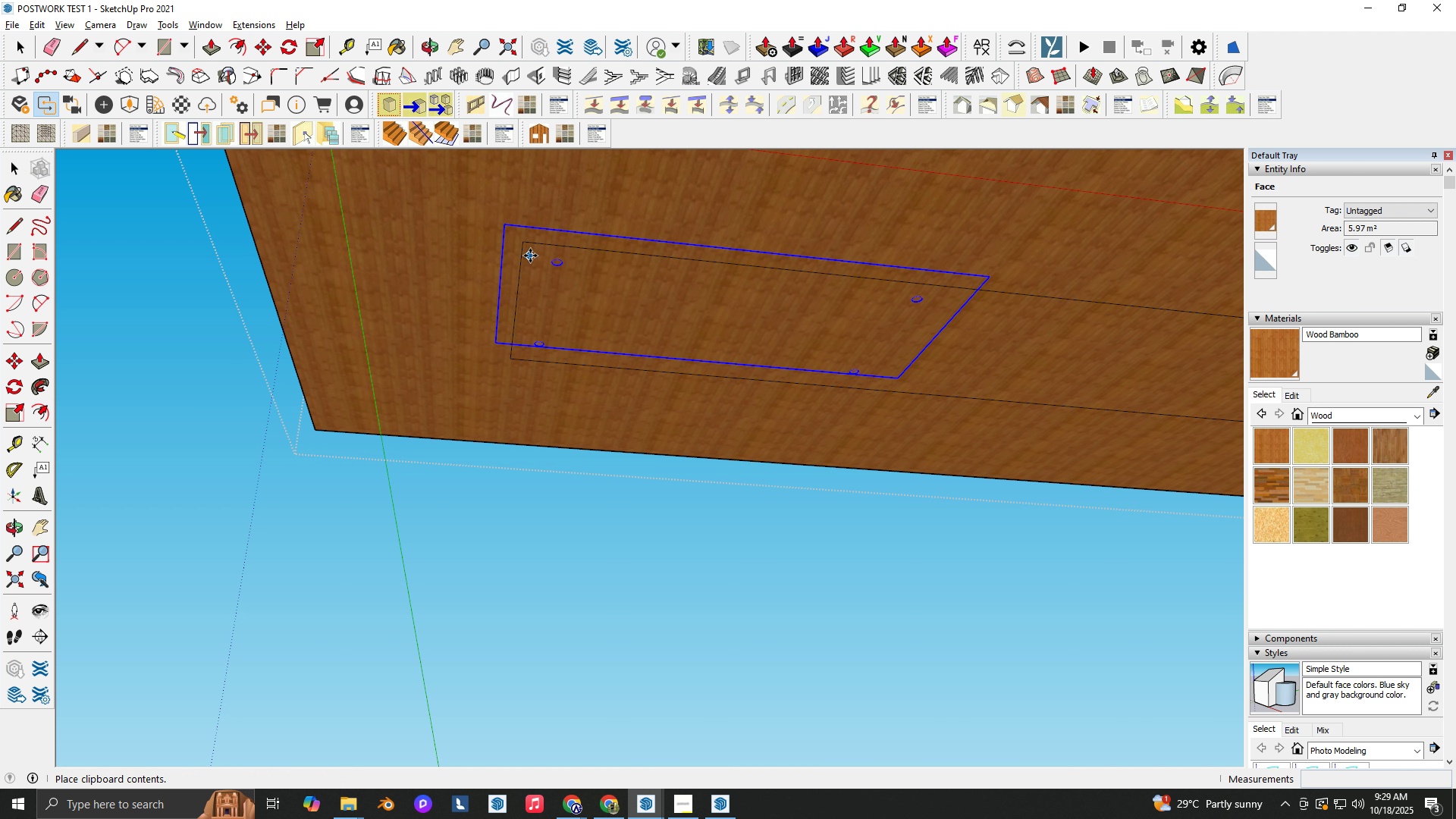 
scroll: coordinate [530, 256], scroll_direction: up, amount: 2.0
 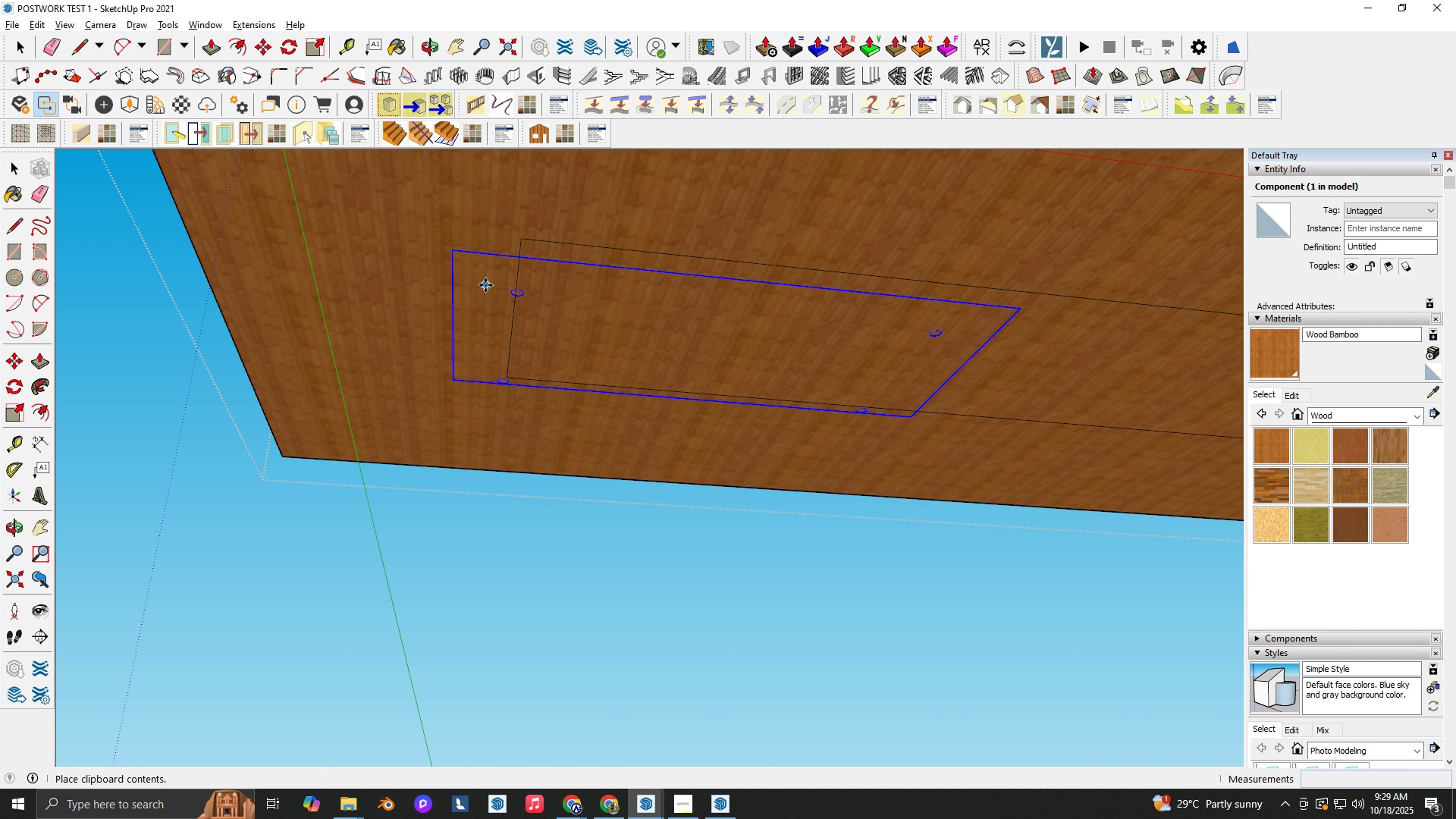 
scroll: coordinate [506, 286], scroll_direction: down, amount: 8.0
 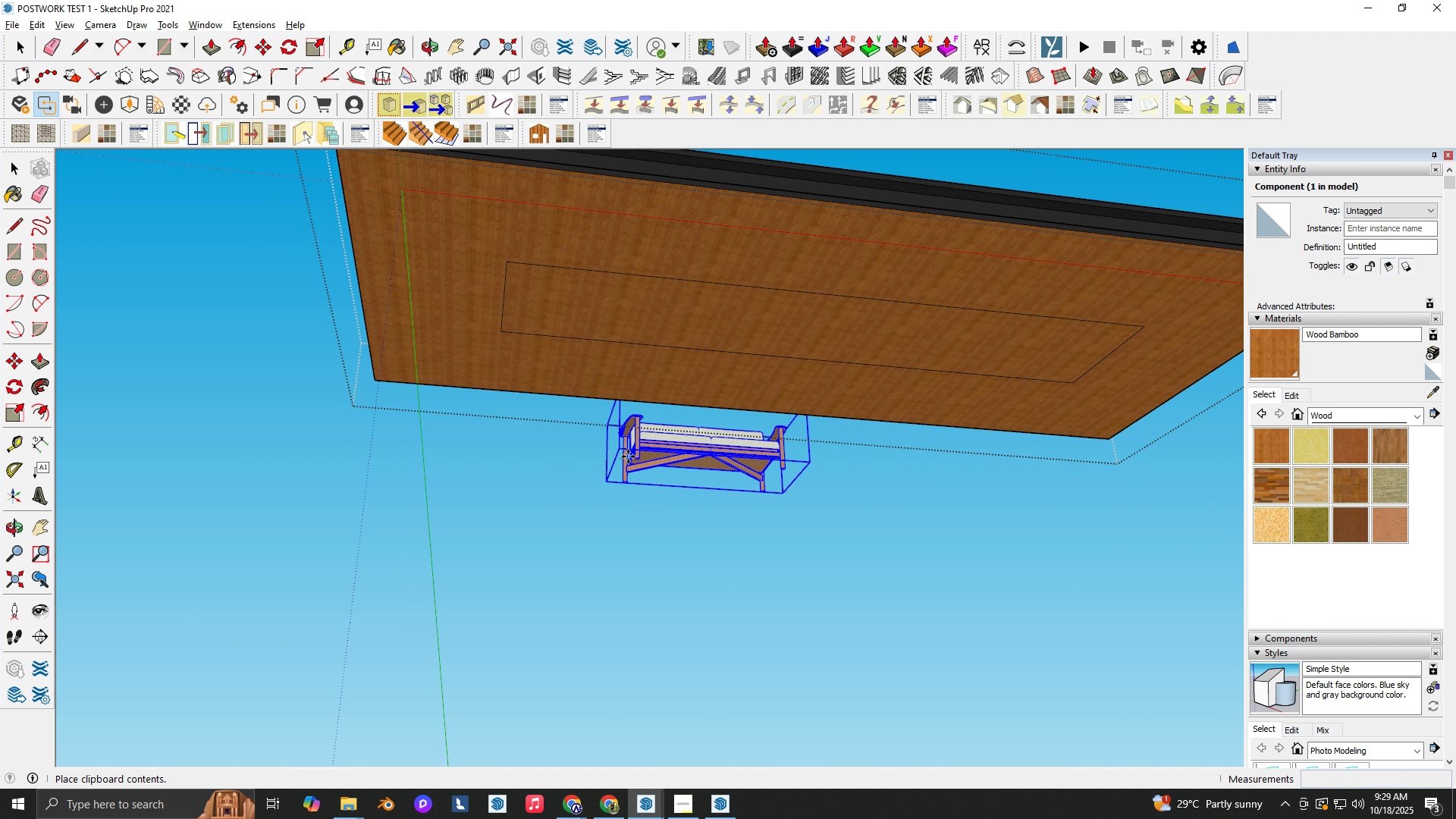 
left_click([632, 457])
 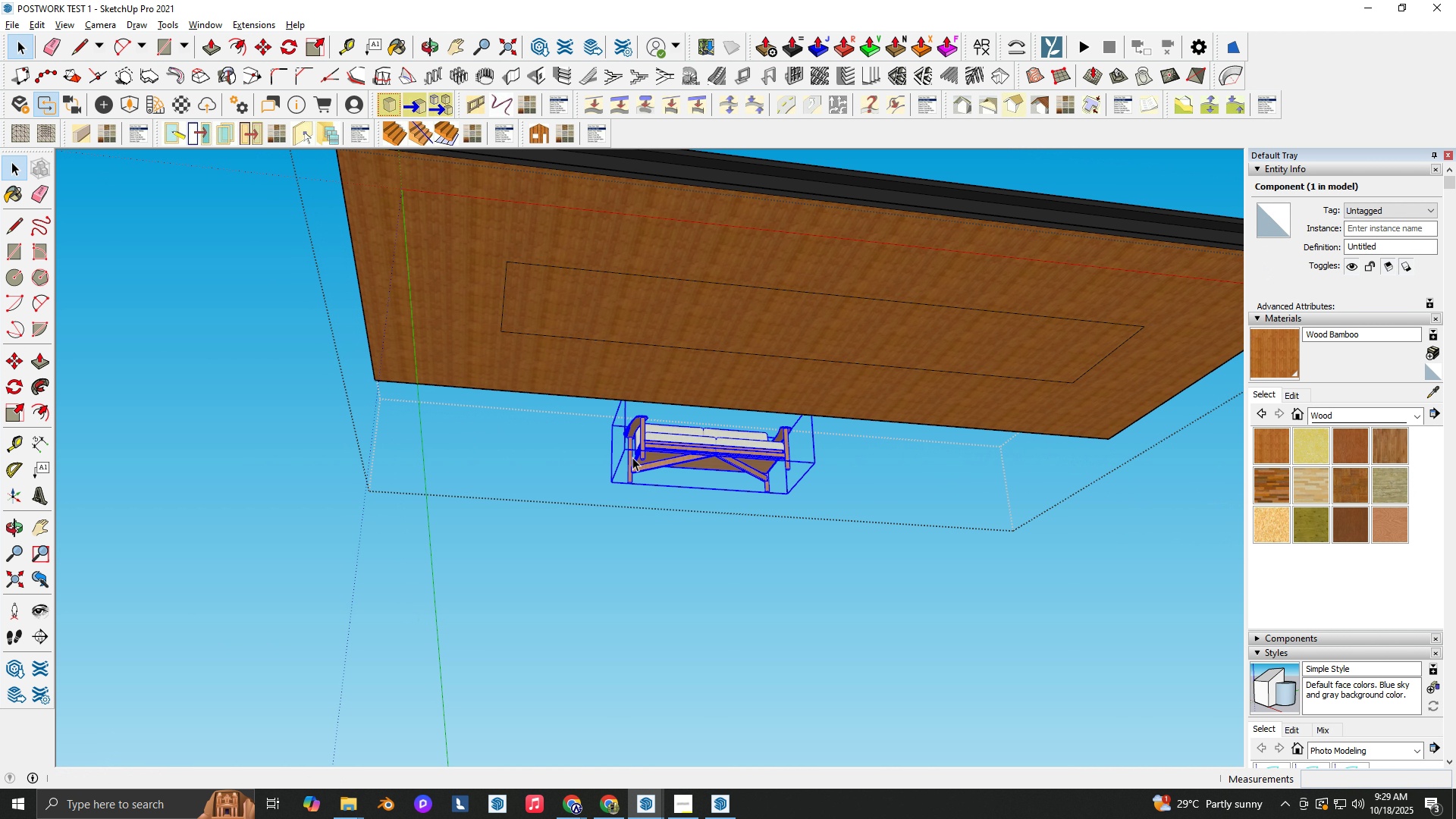 
key(Space)
 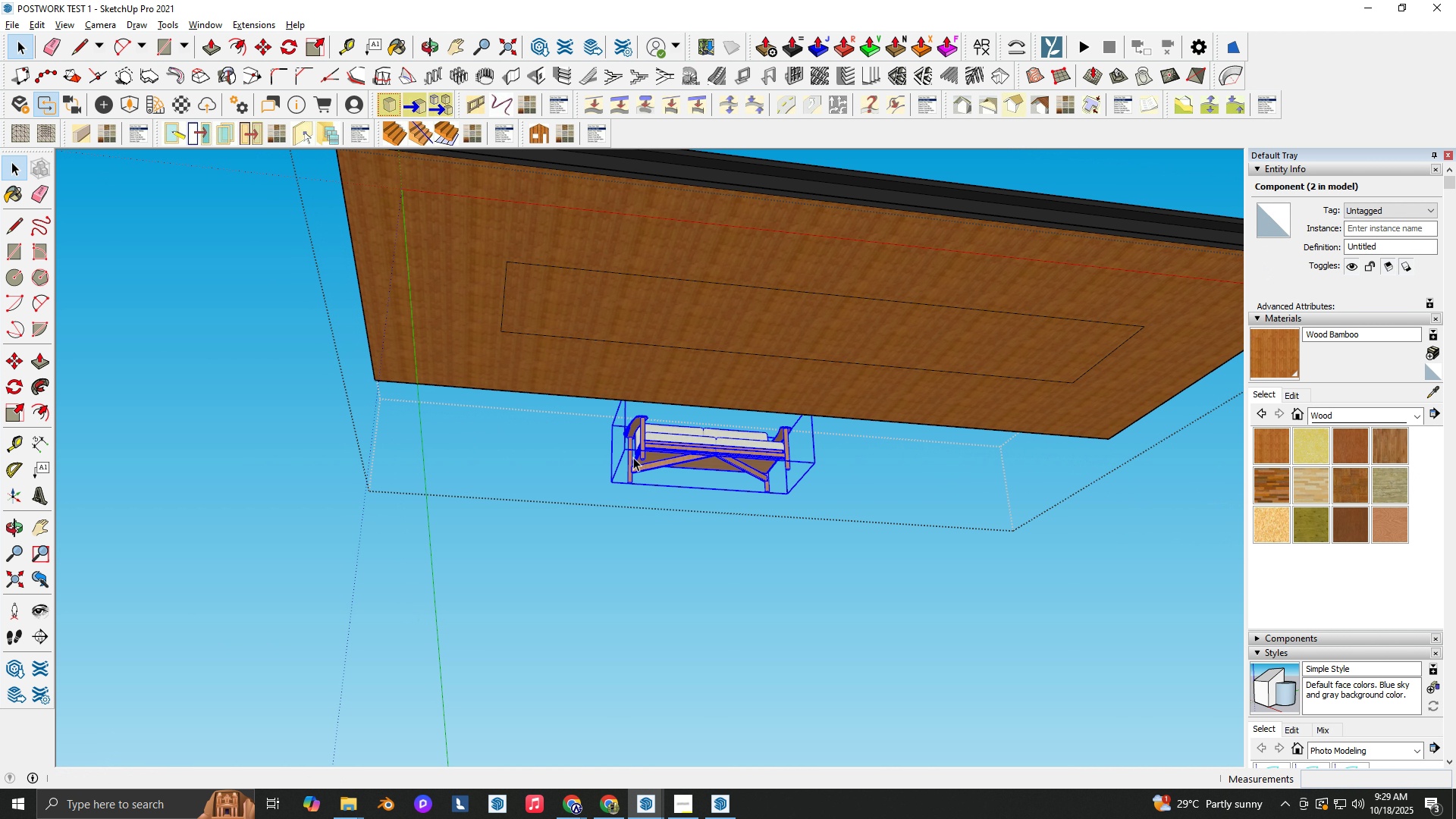 
key(Delete)
 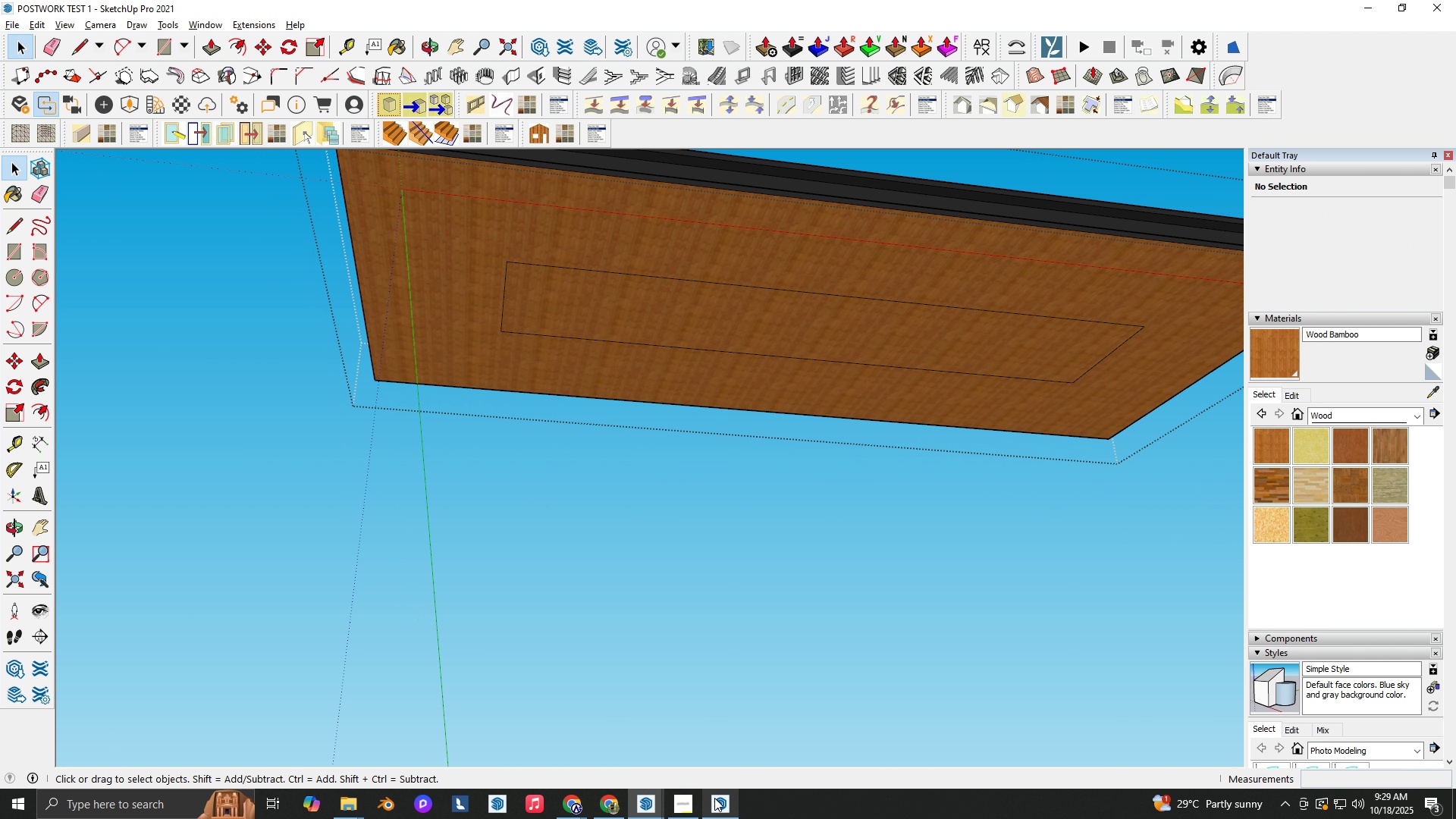 
left_click([714, 798])
 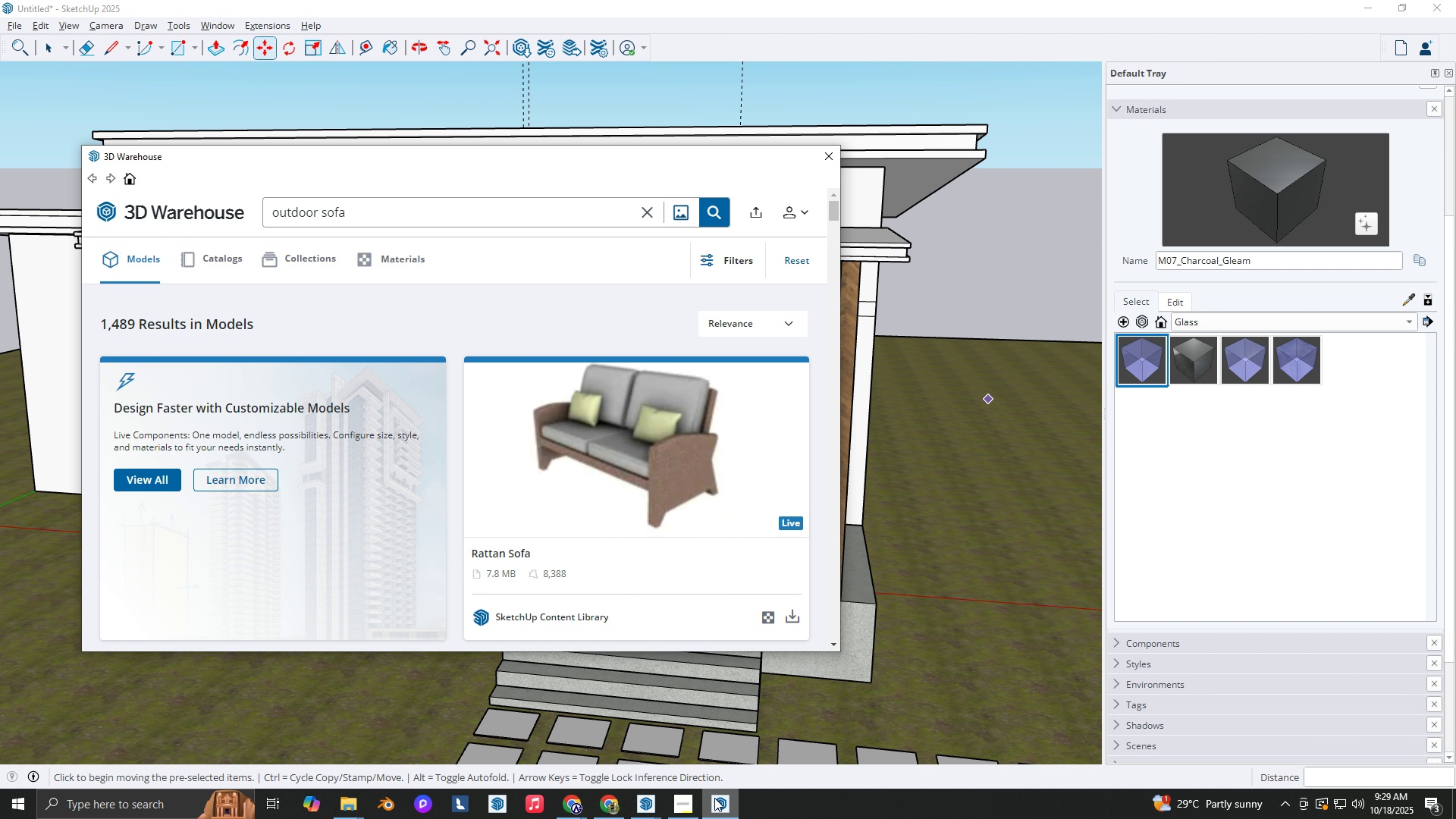 
left_click([714, 798])
 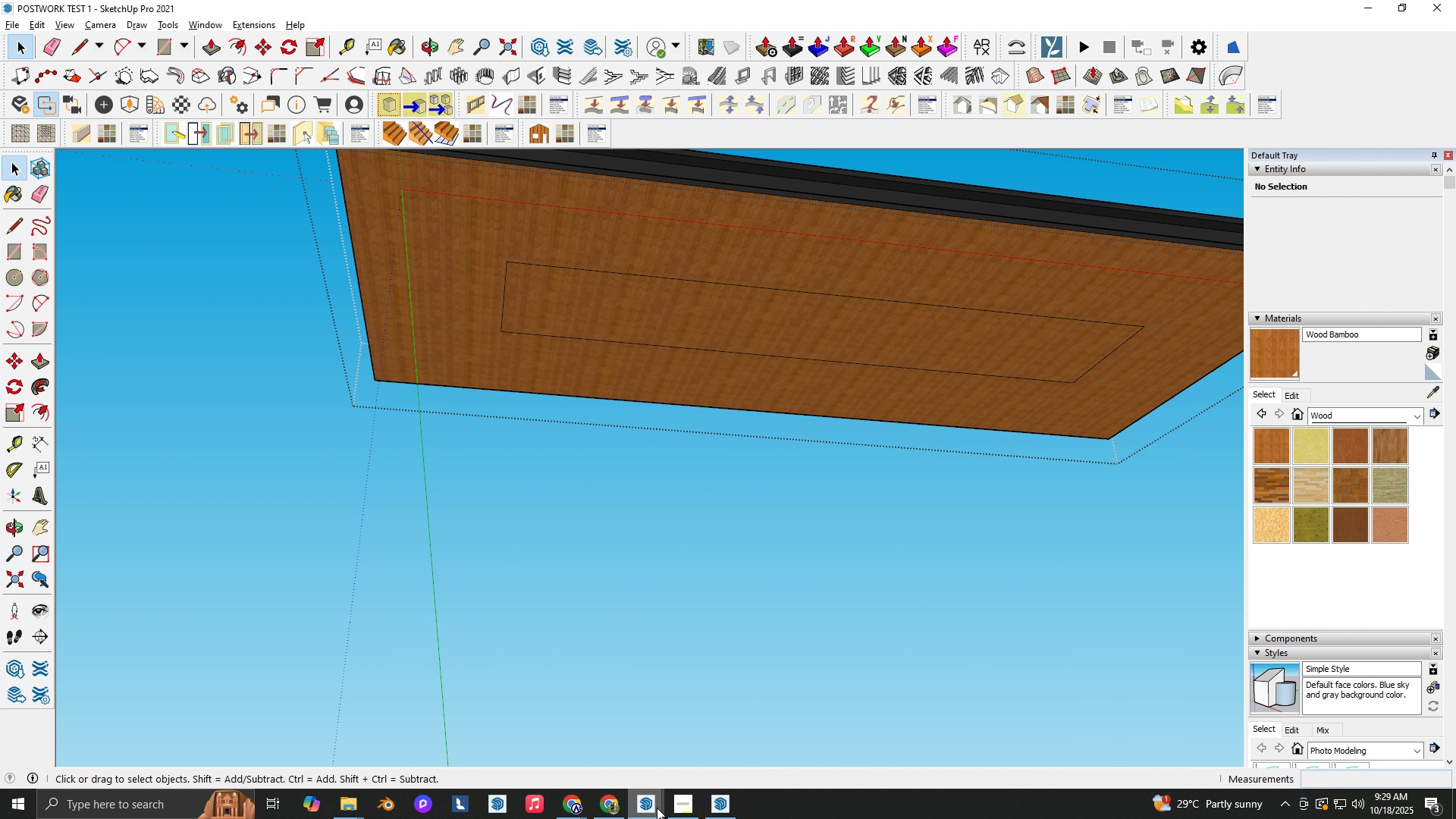 
left_click([657, 808])
 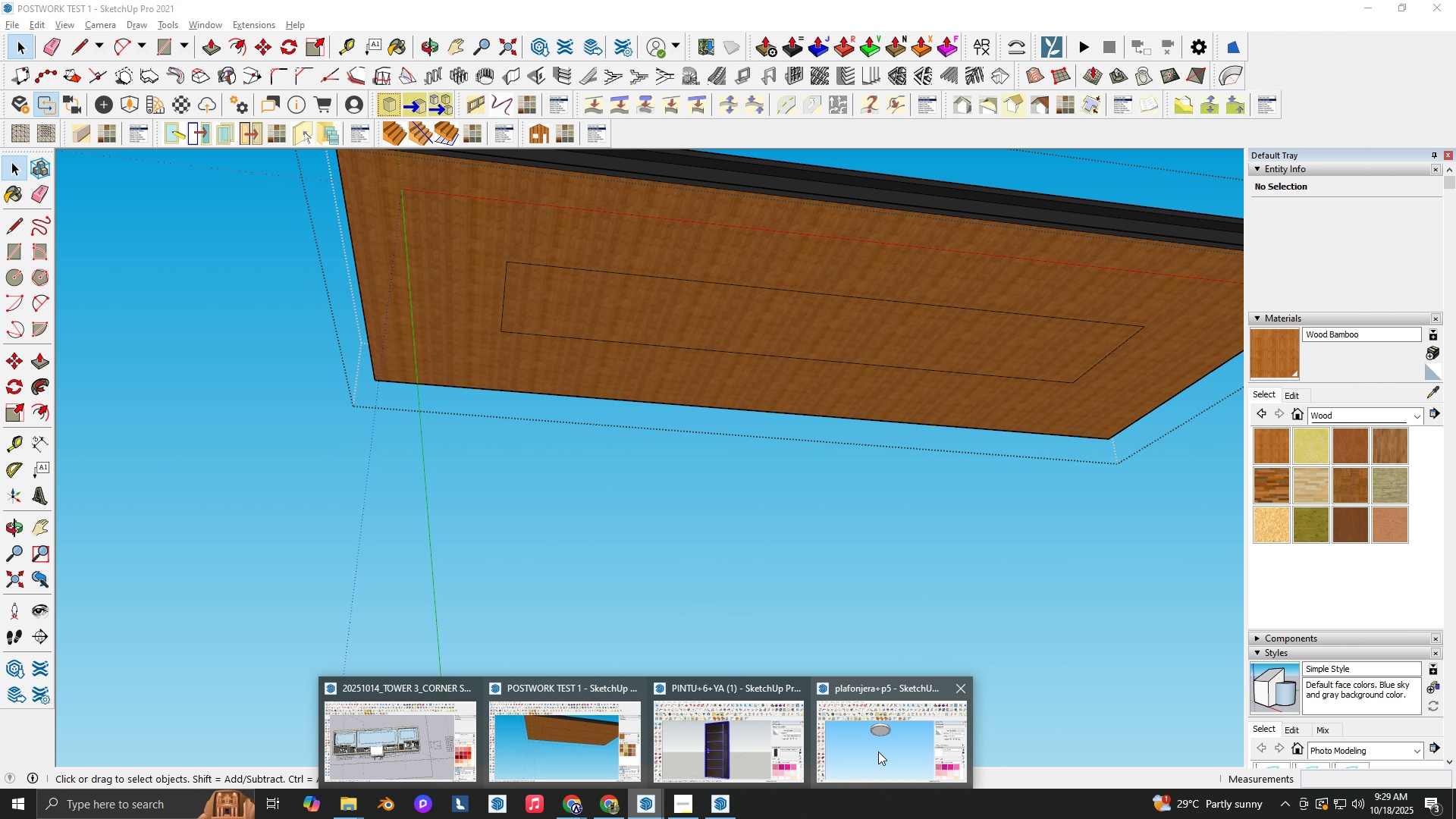 
left_click([878, 752])
 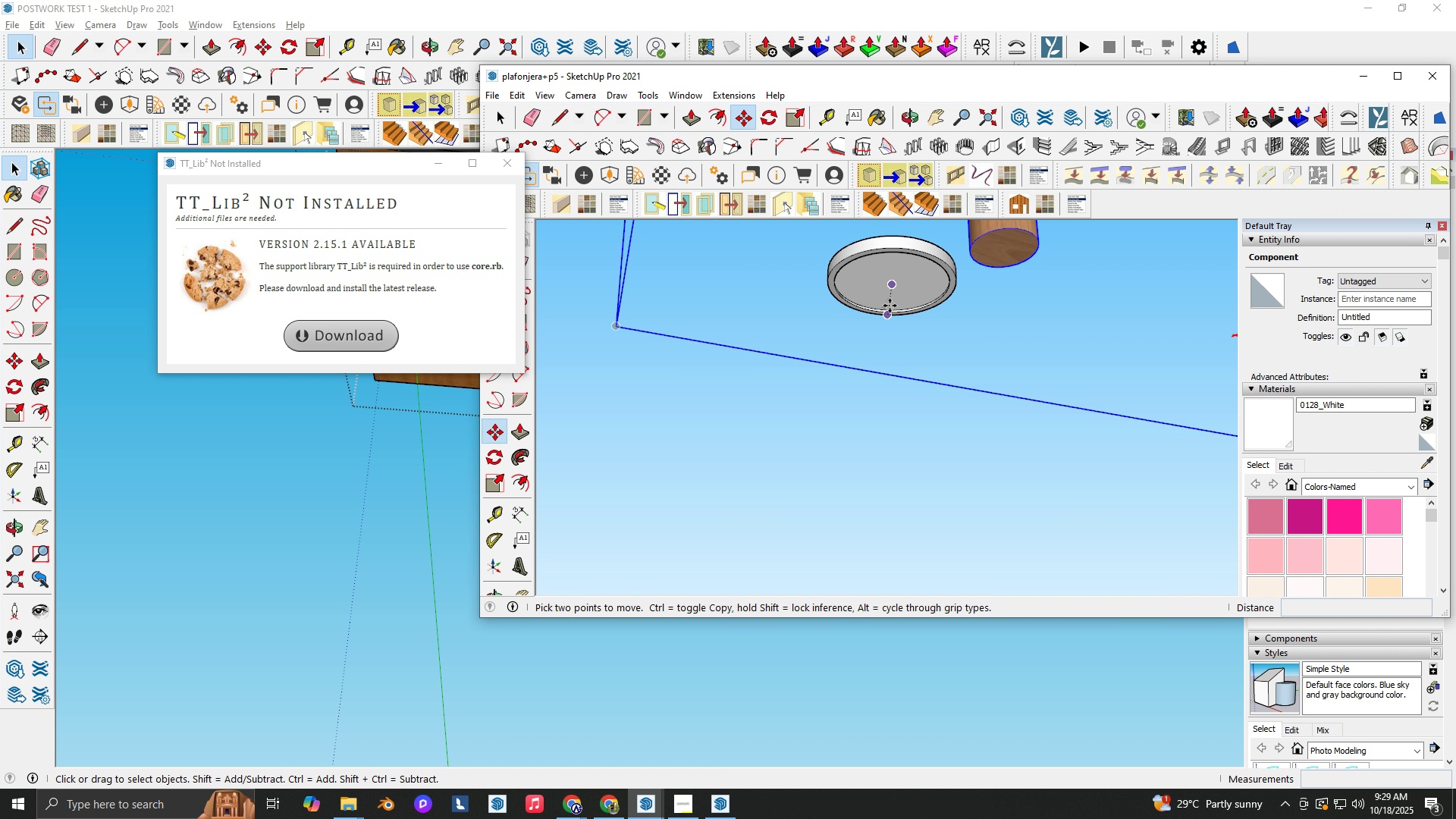 
key(Space)
 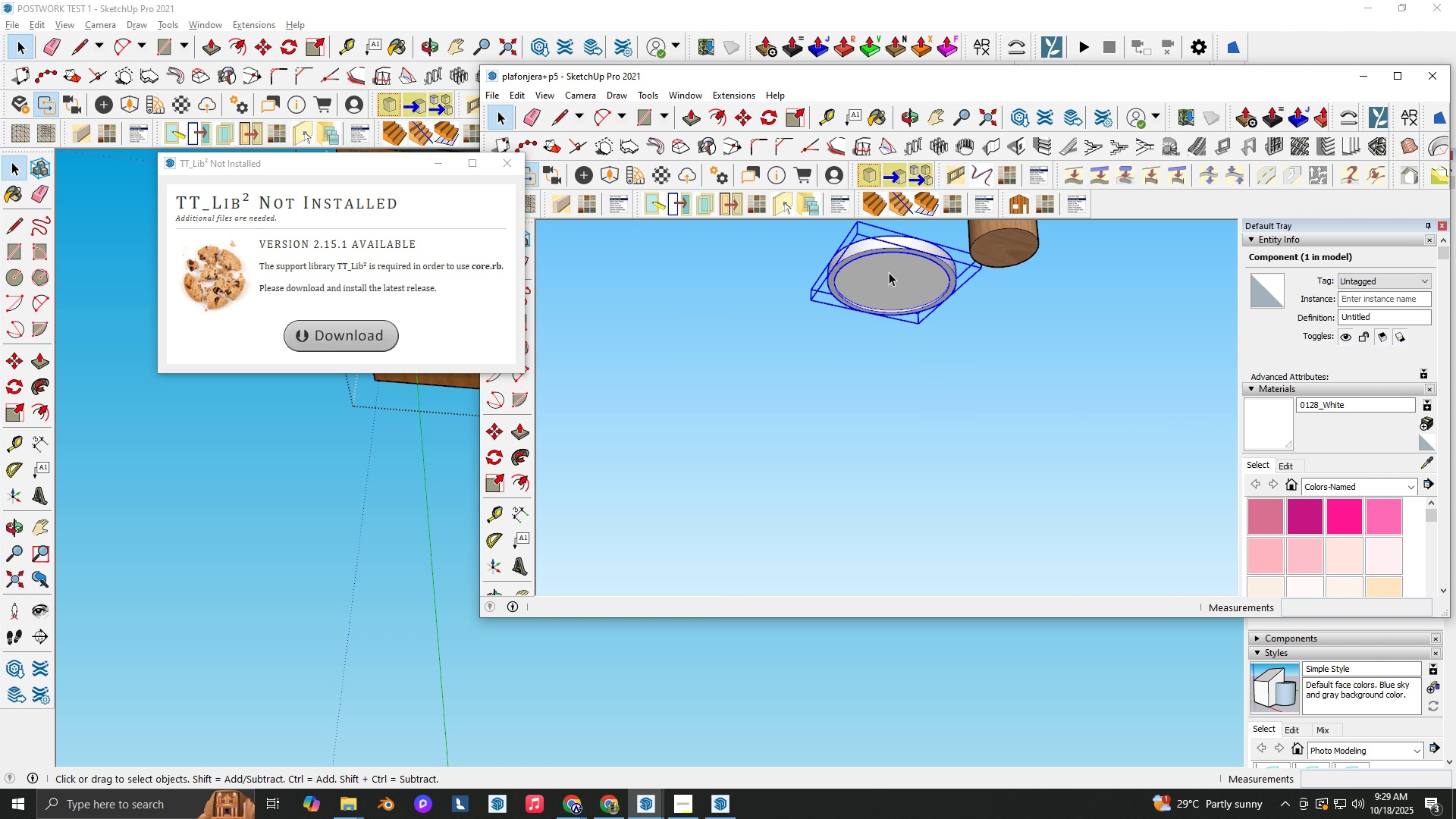 
left_click([889, 272])
 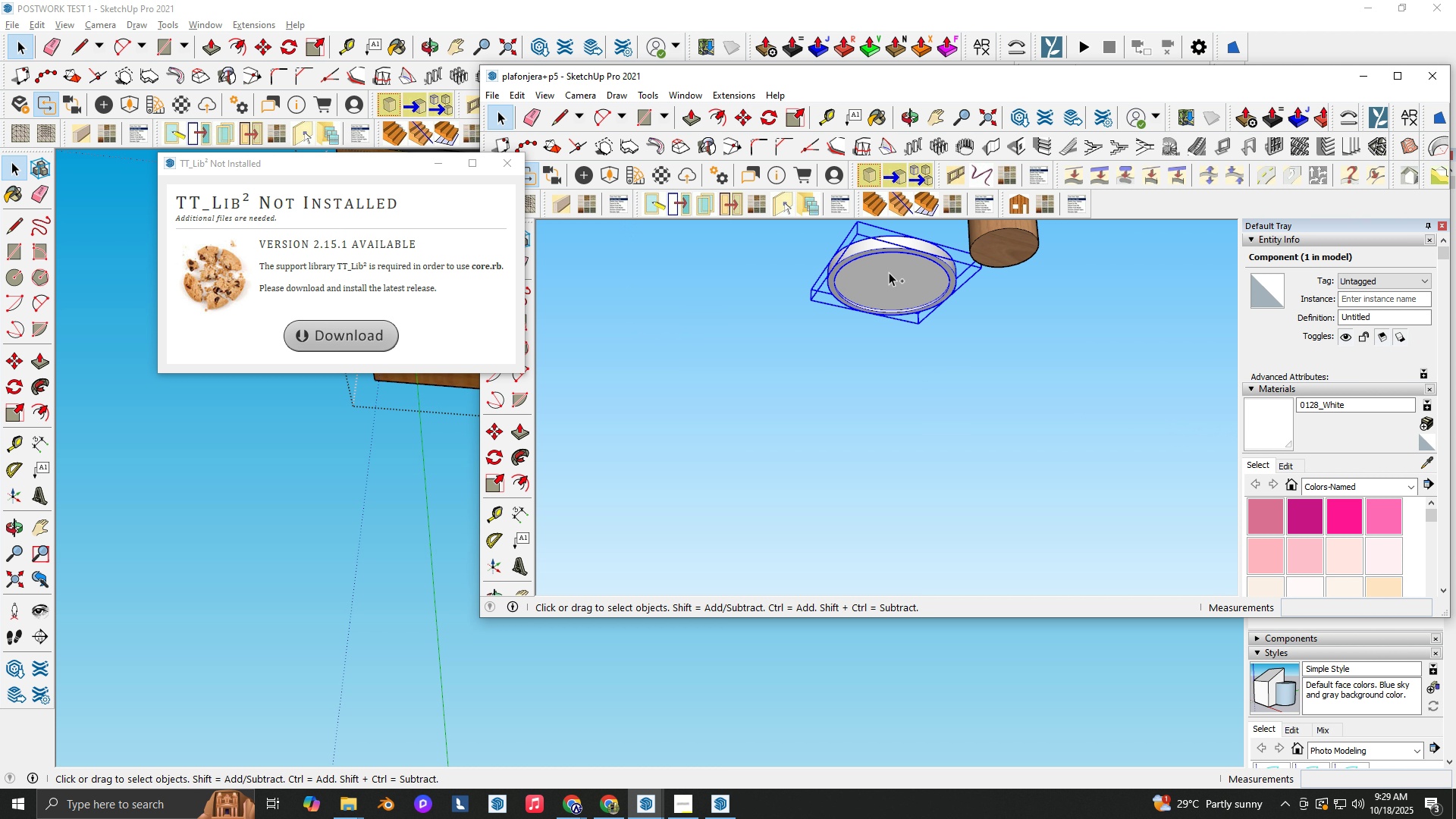 
key(Control+C)
 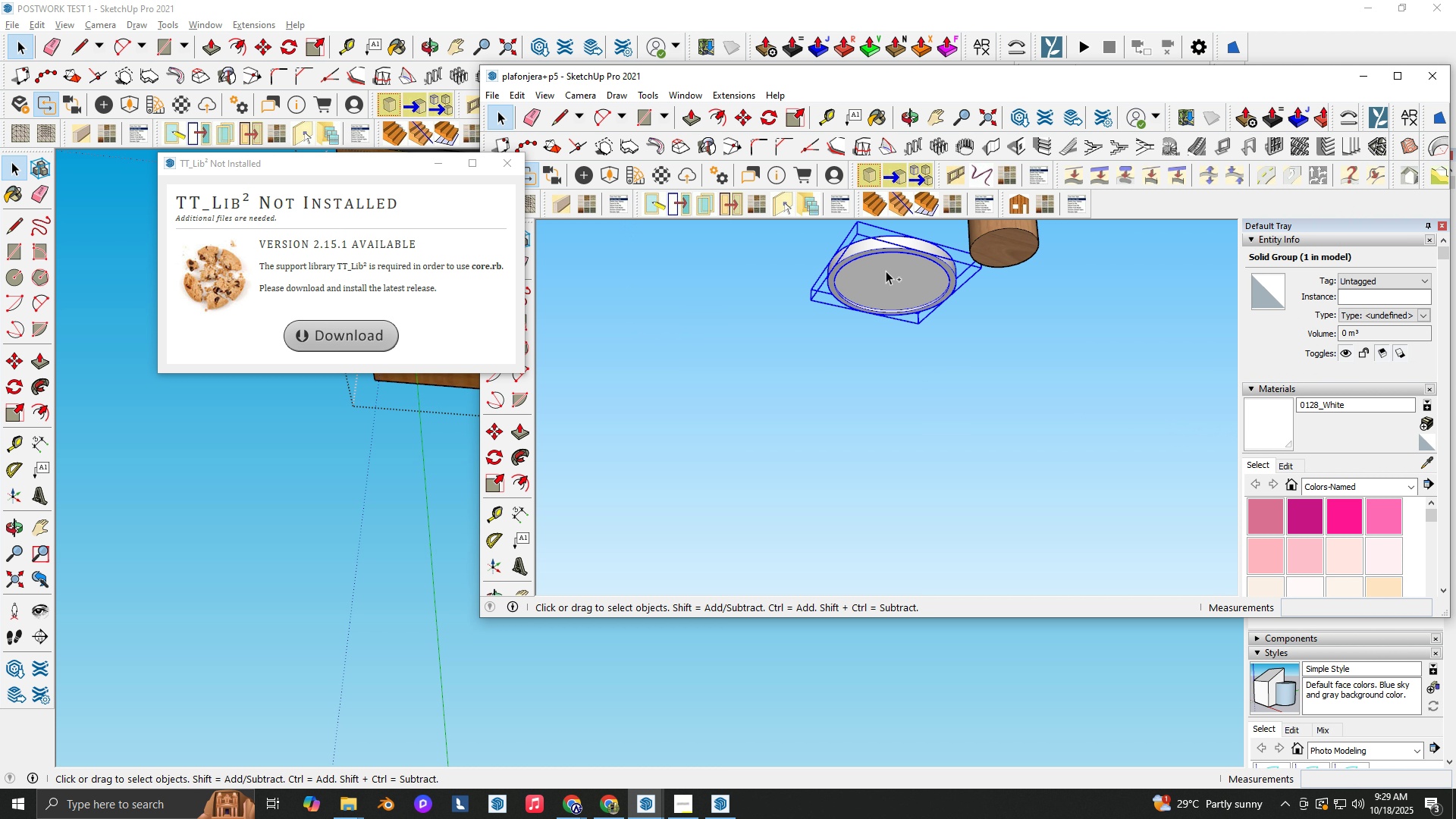 
key(Control+C)
 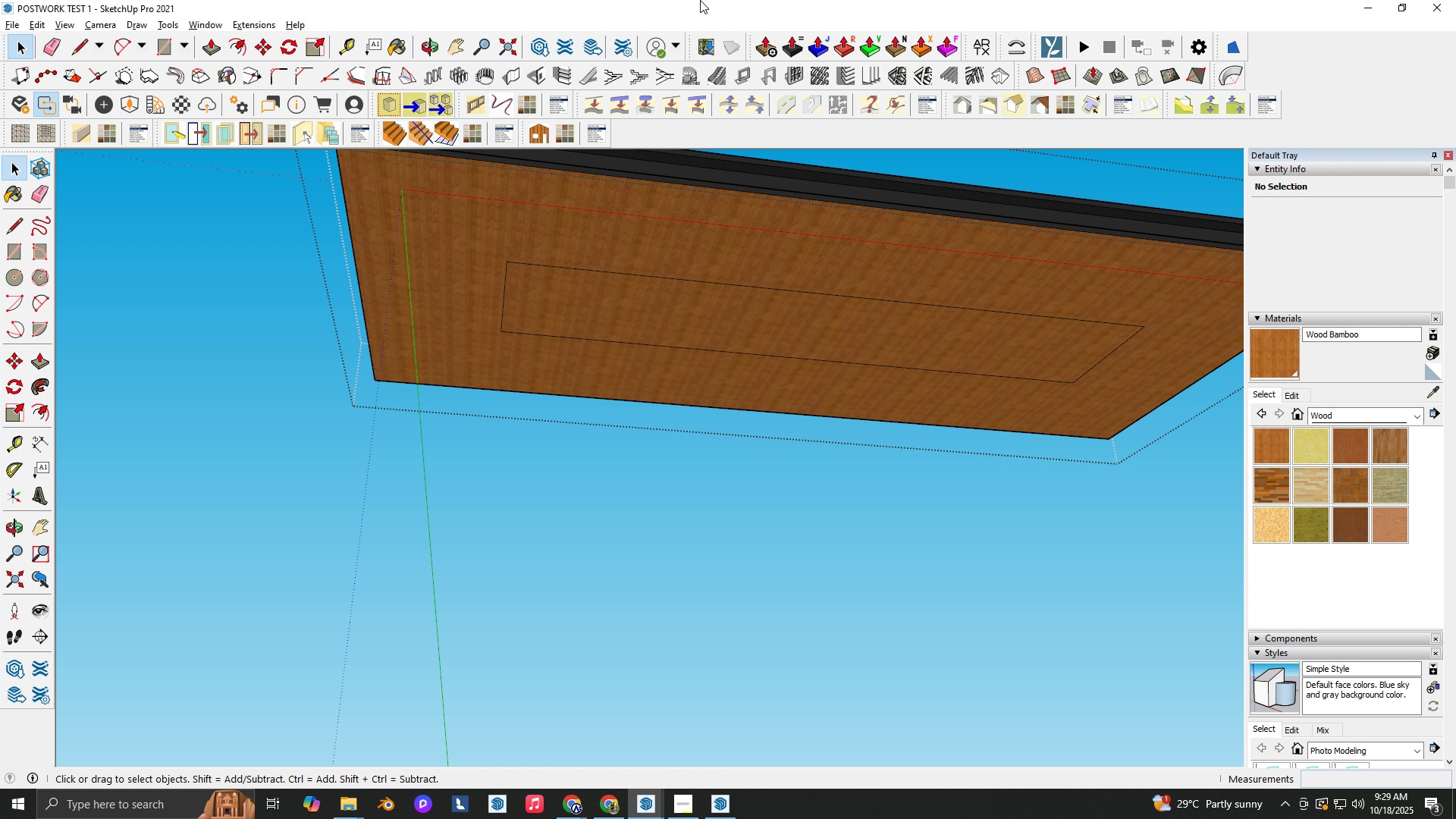 
left_click([700, 0])
 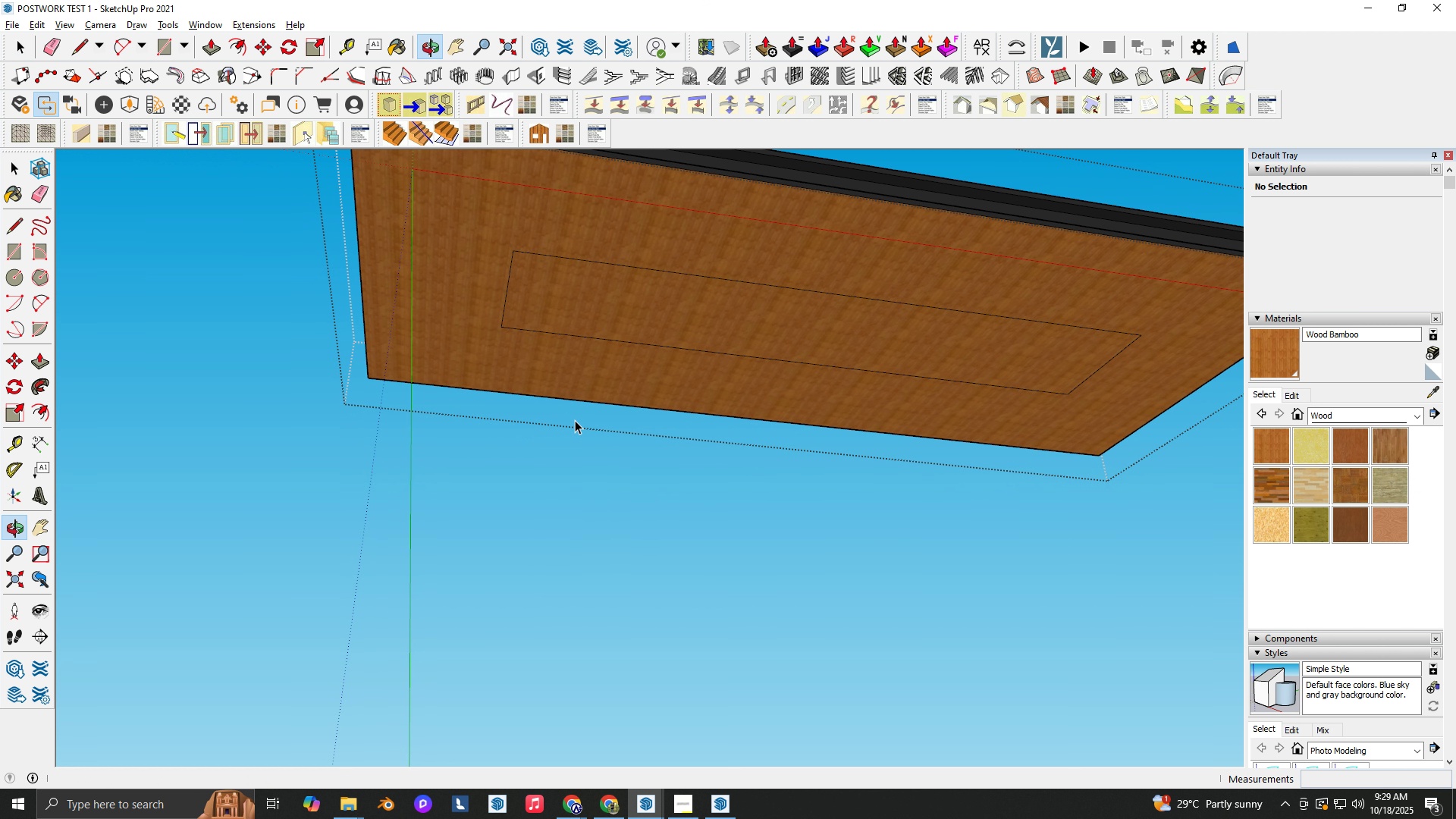 
scroll: coordinate [592, 464], scroll_direction: down, amount: 1.0
 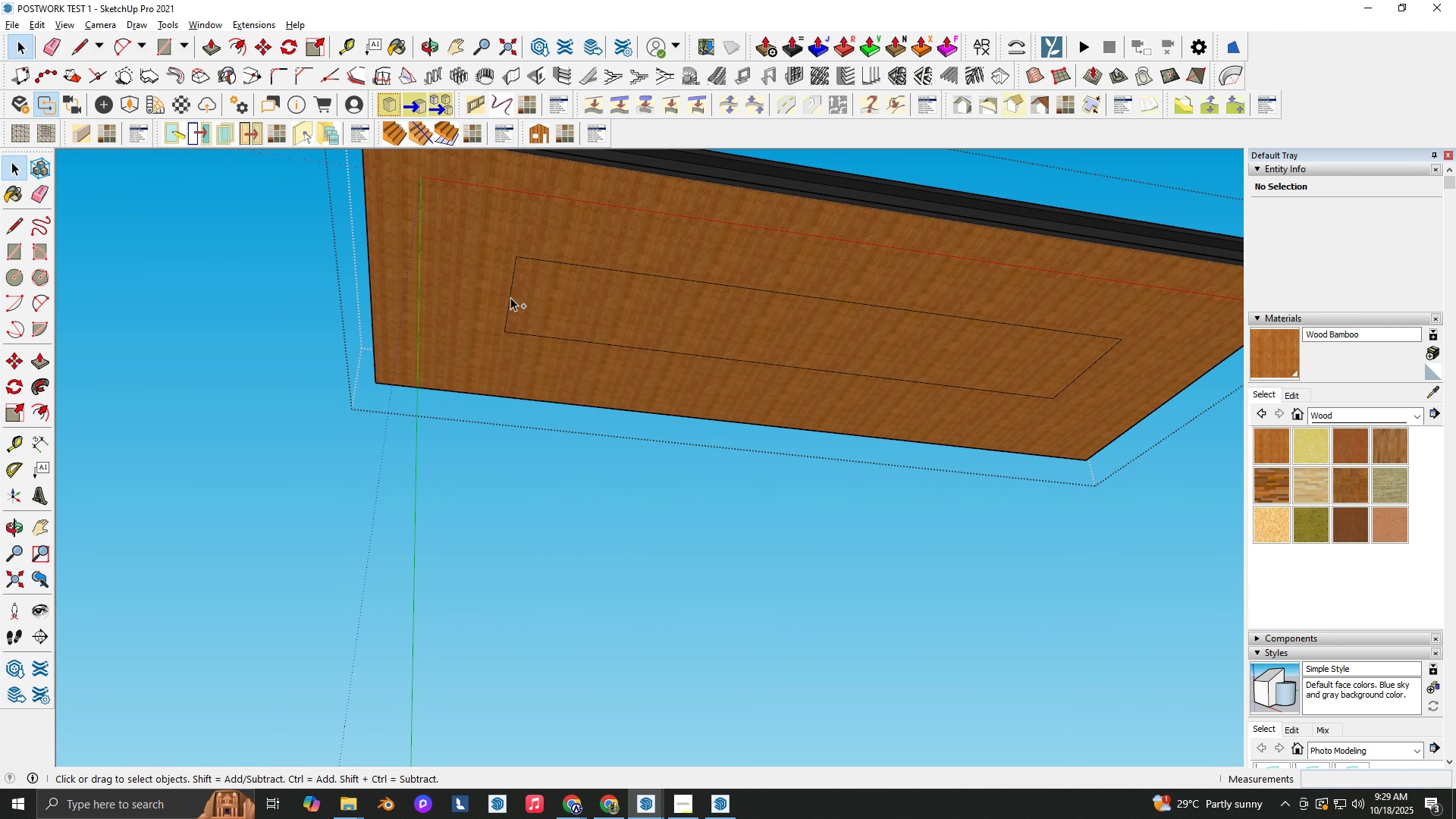 
key(Control+V)
 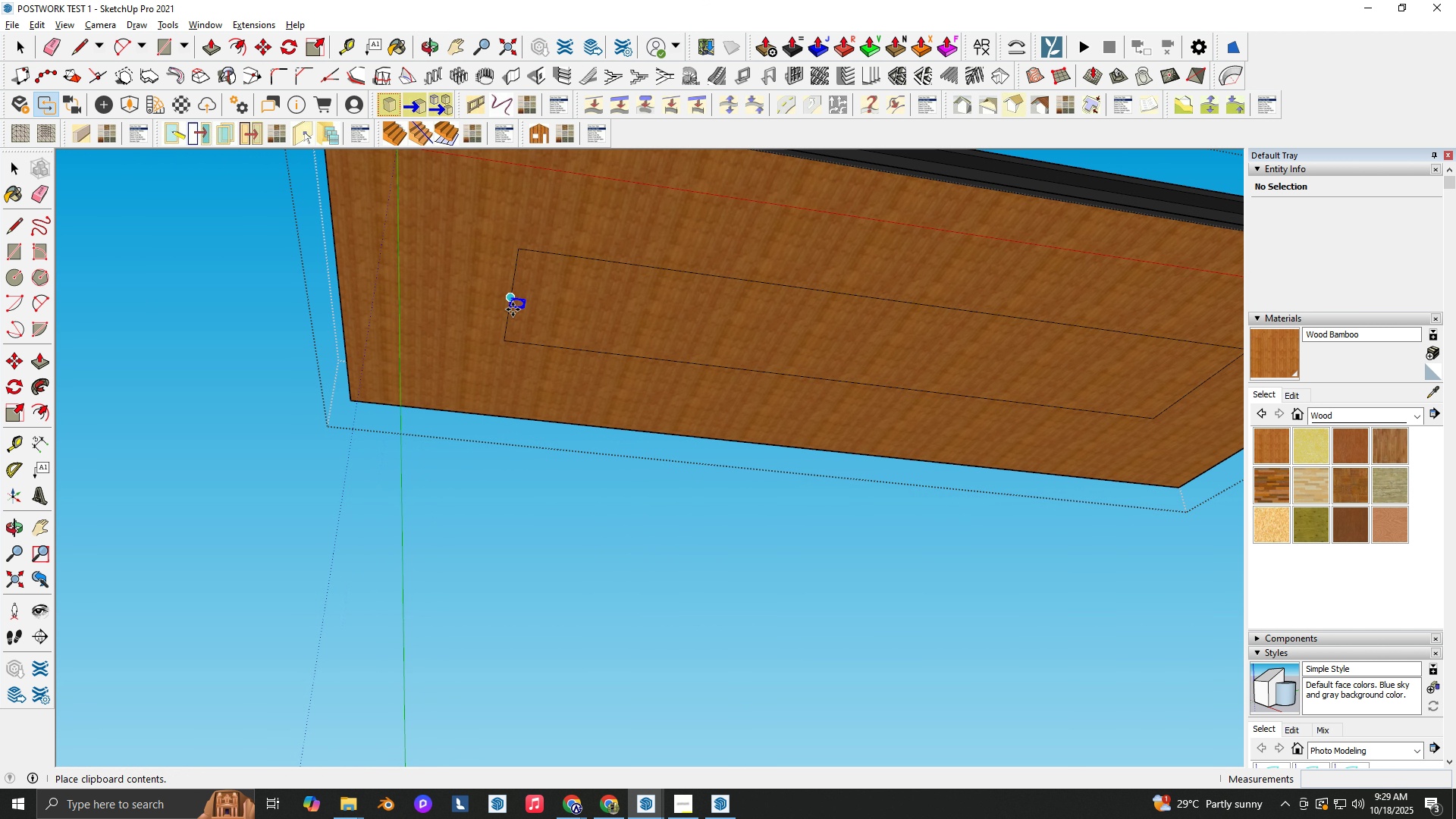 
scroll: coordinate [501, 344], scroll_direction: up, amount: 11.0
 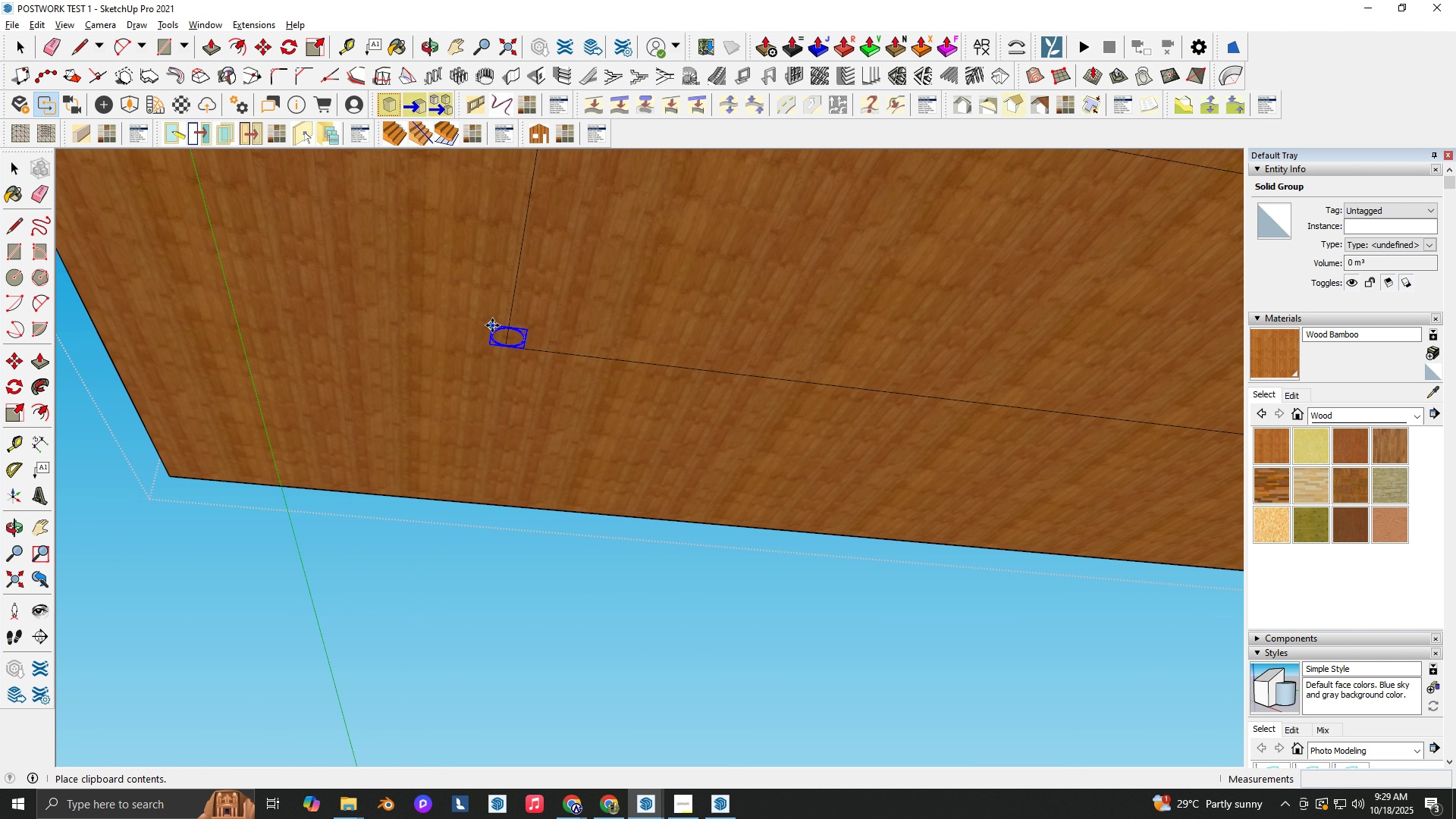 
left_click([492, 325])
 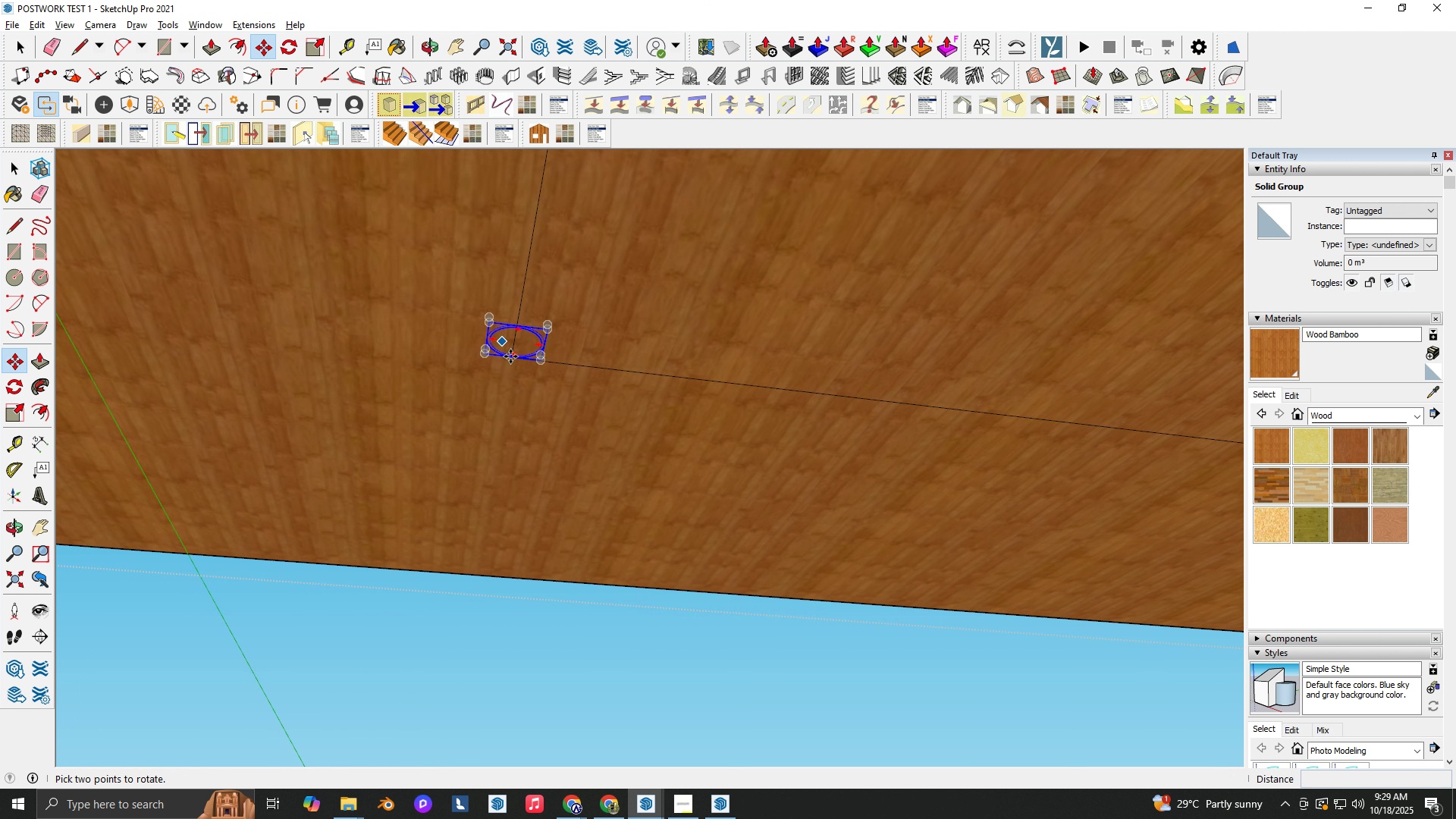 
scroll: coordinate [470, 485], scroll_direction: up, amount: 26.0
 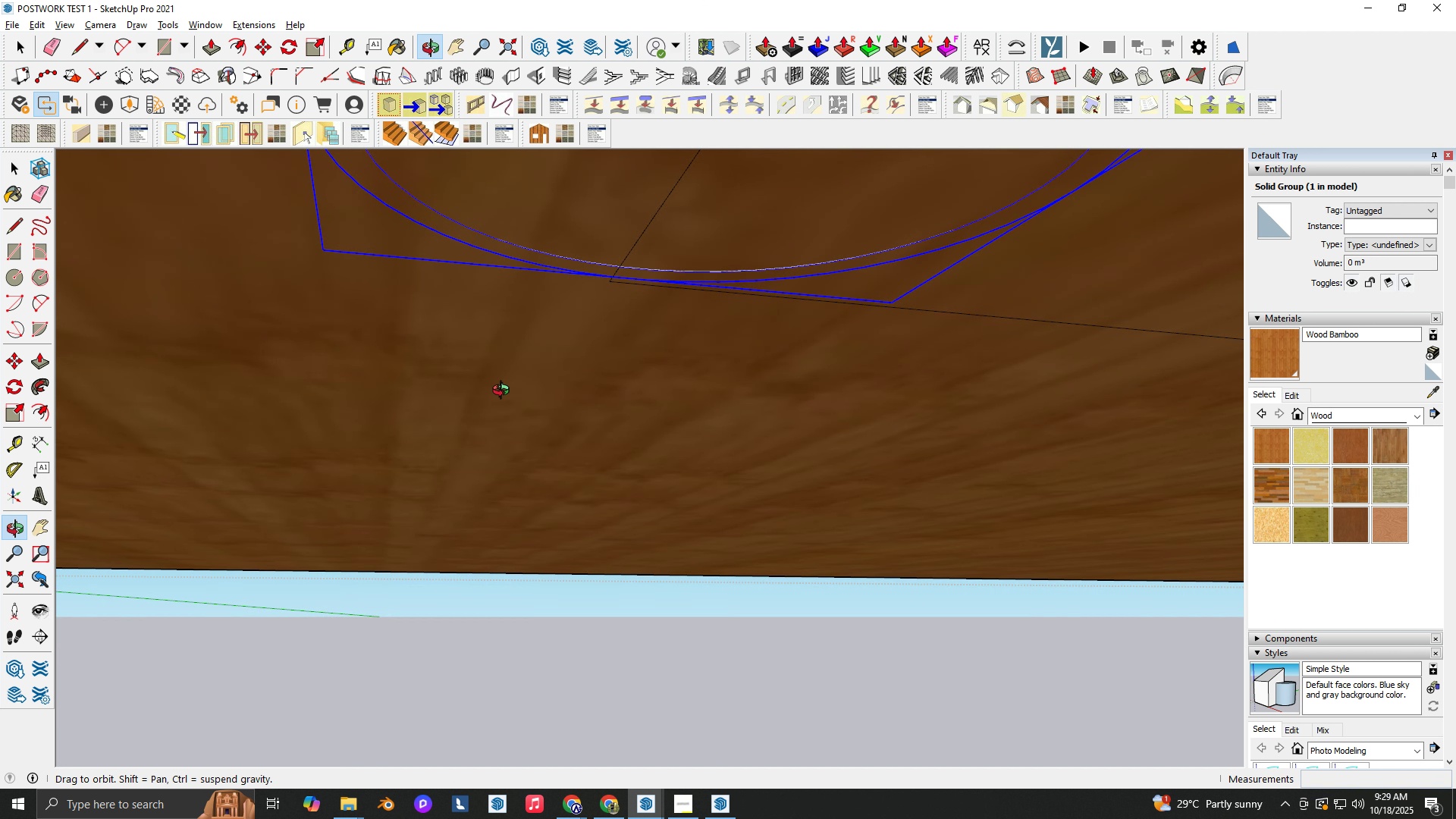 
scroll: coordinate [544, 450], scroll_direction: down, amount: 6.0
 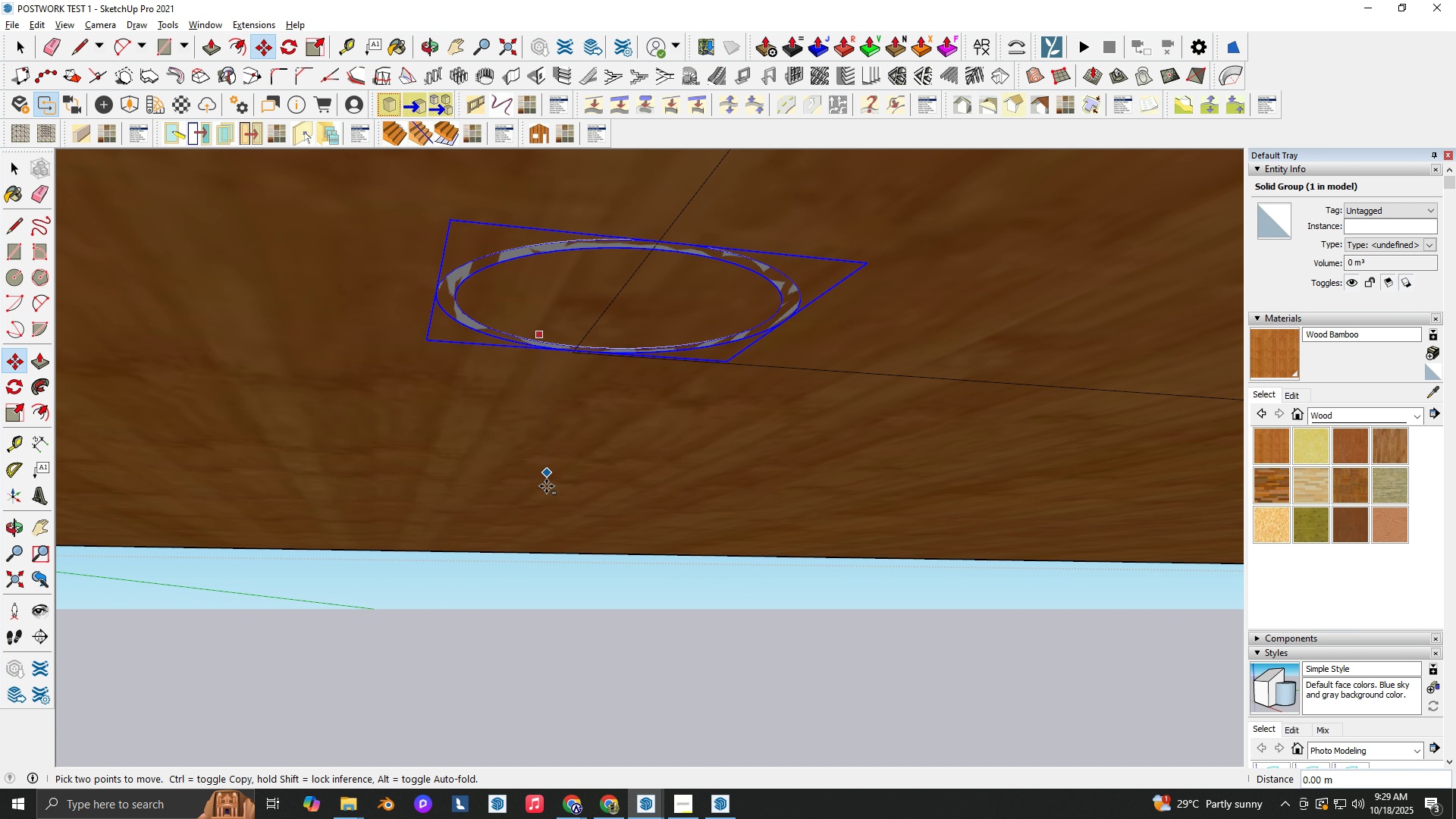 
left_click_drag(start_coordinate=[539, 256], to_coordinate=[543, 262])
 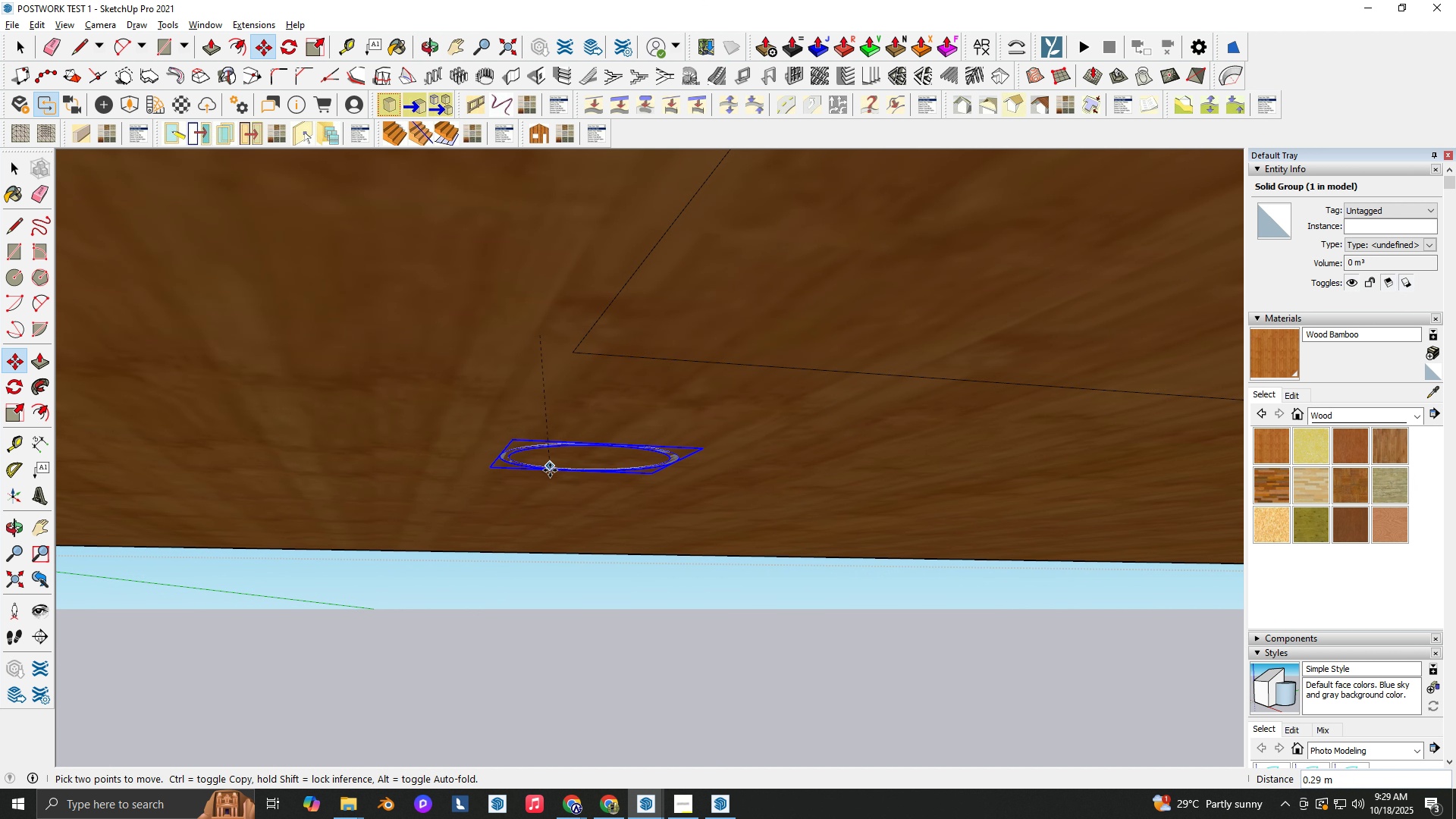 
key(ArrowUp)
 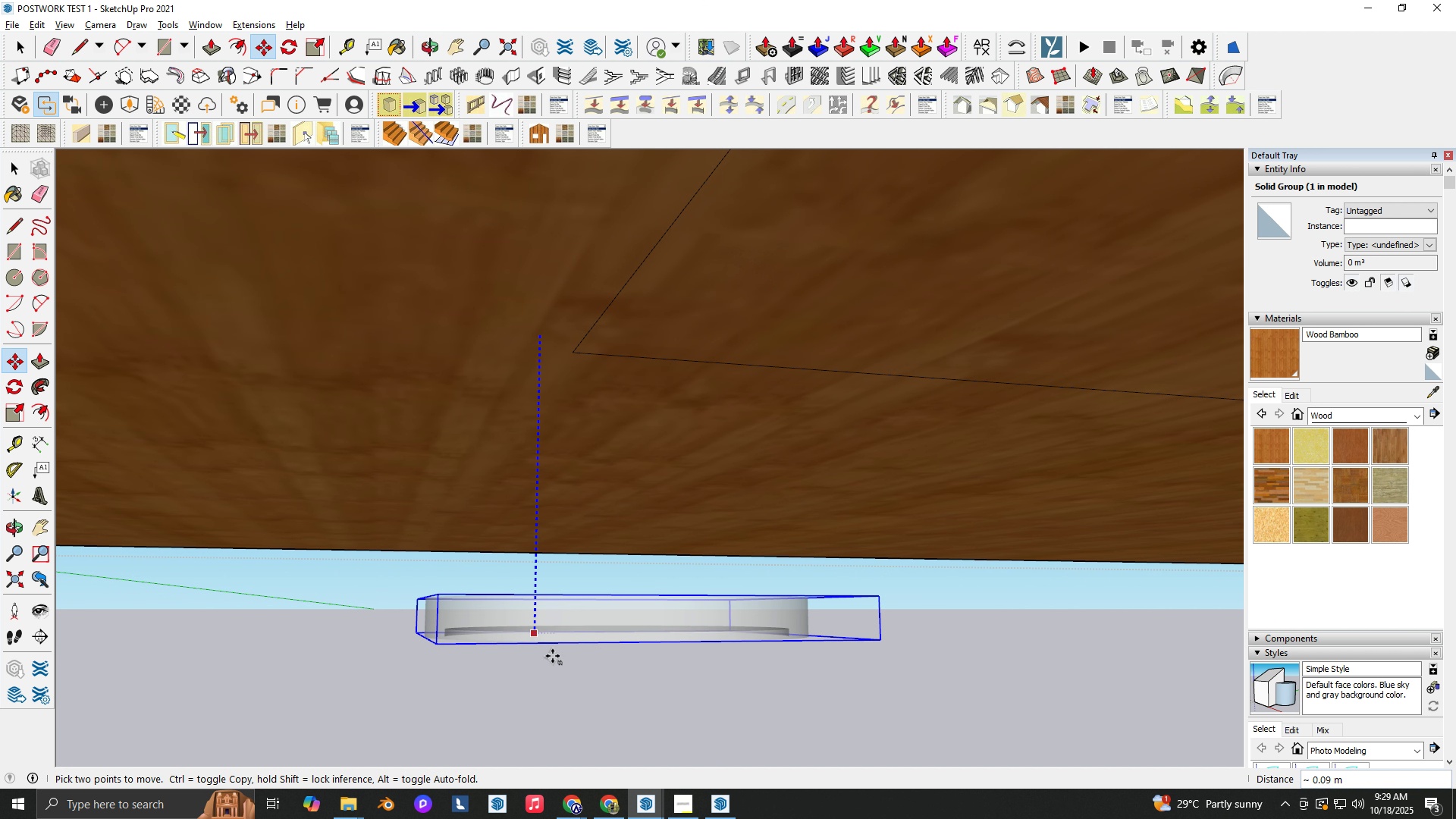 
key(ArrowLeft)
 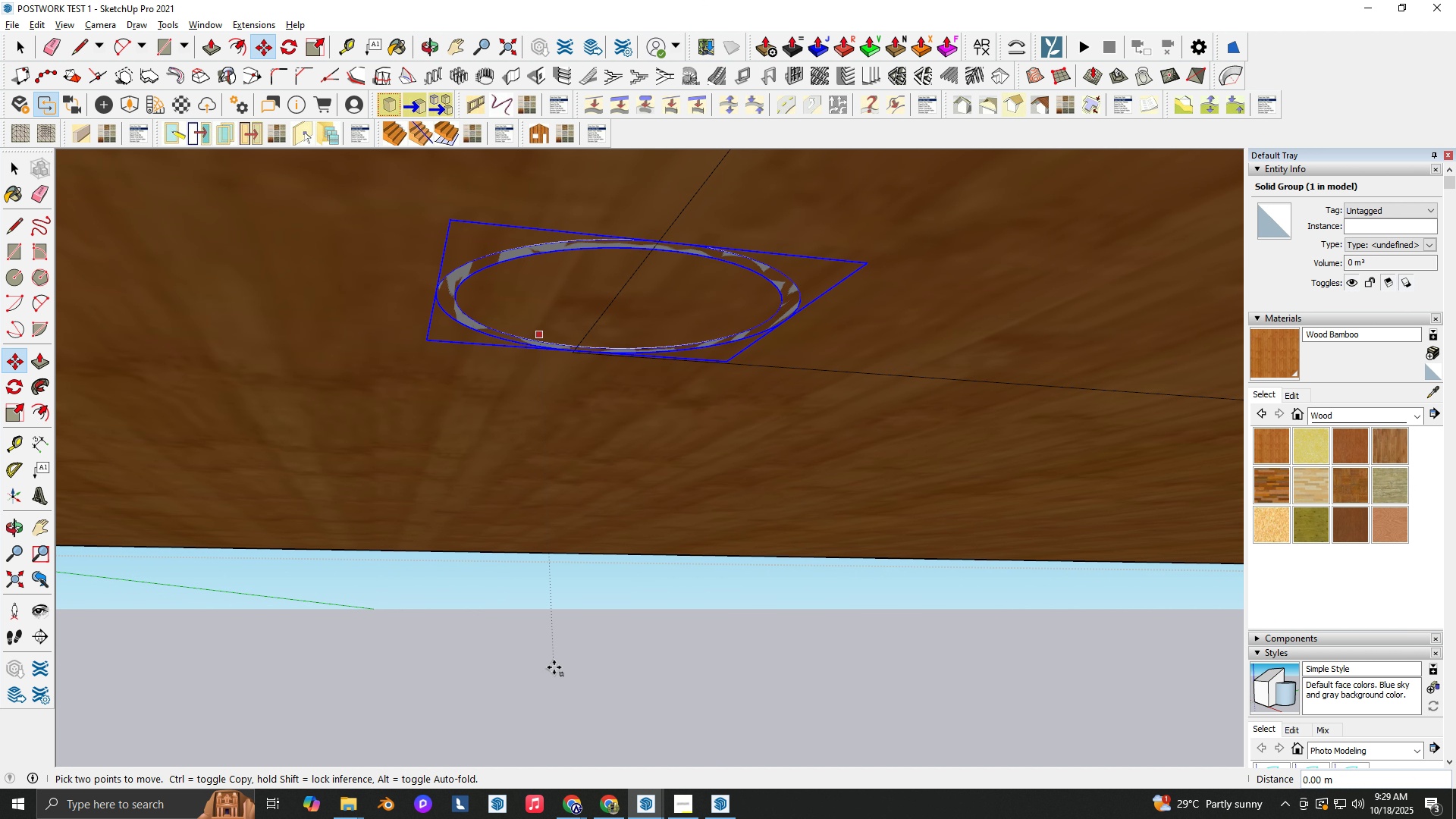 
key(ArrowRight)
 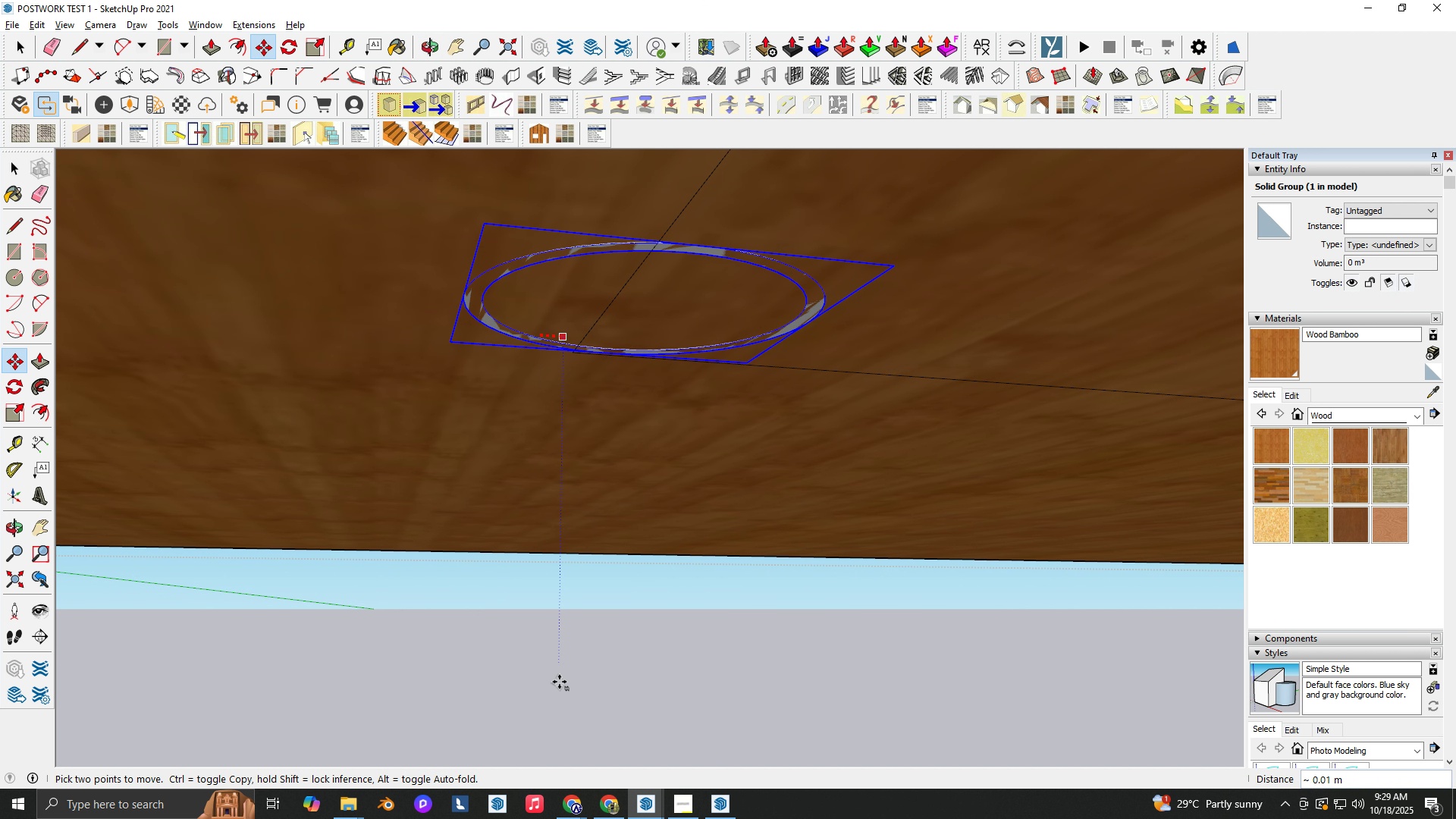 
key(ArrowLeft)
 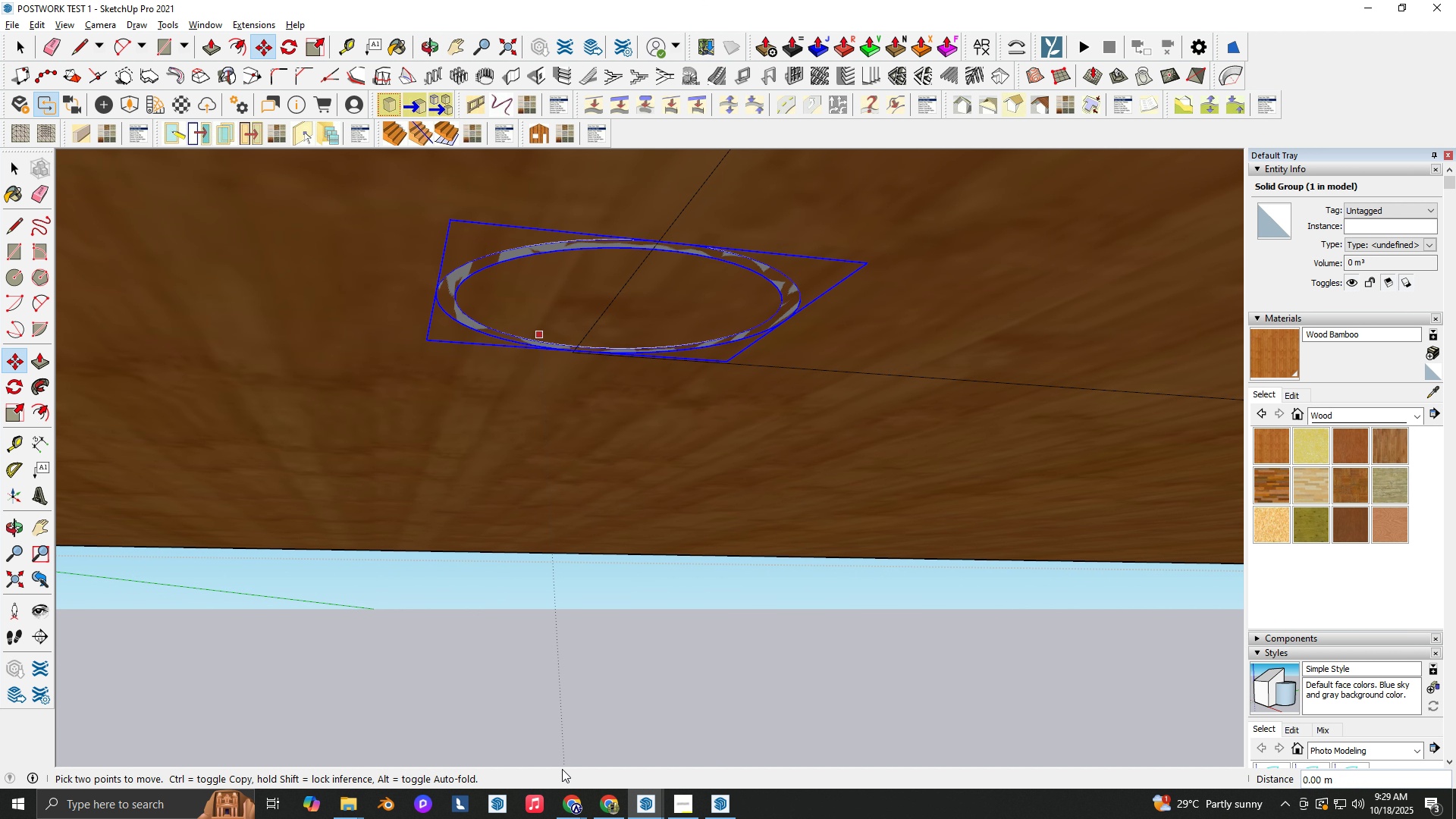 
key(ArrowRight)
 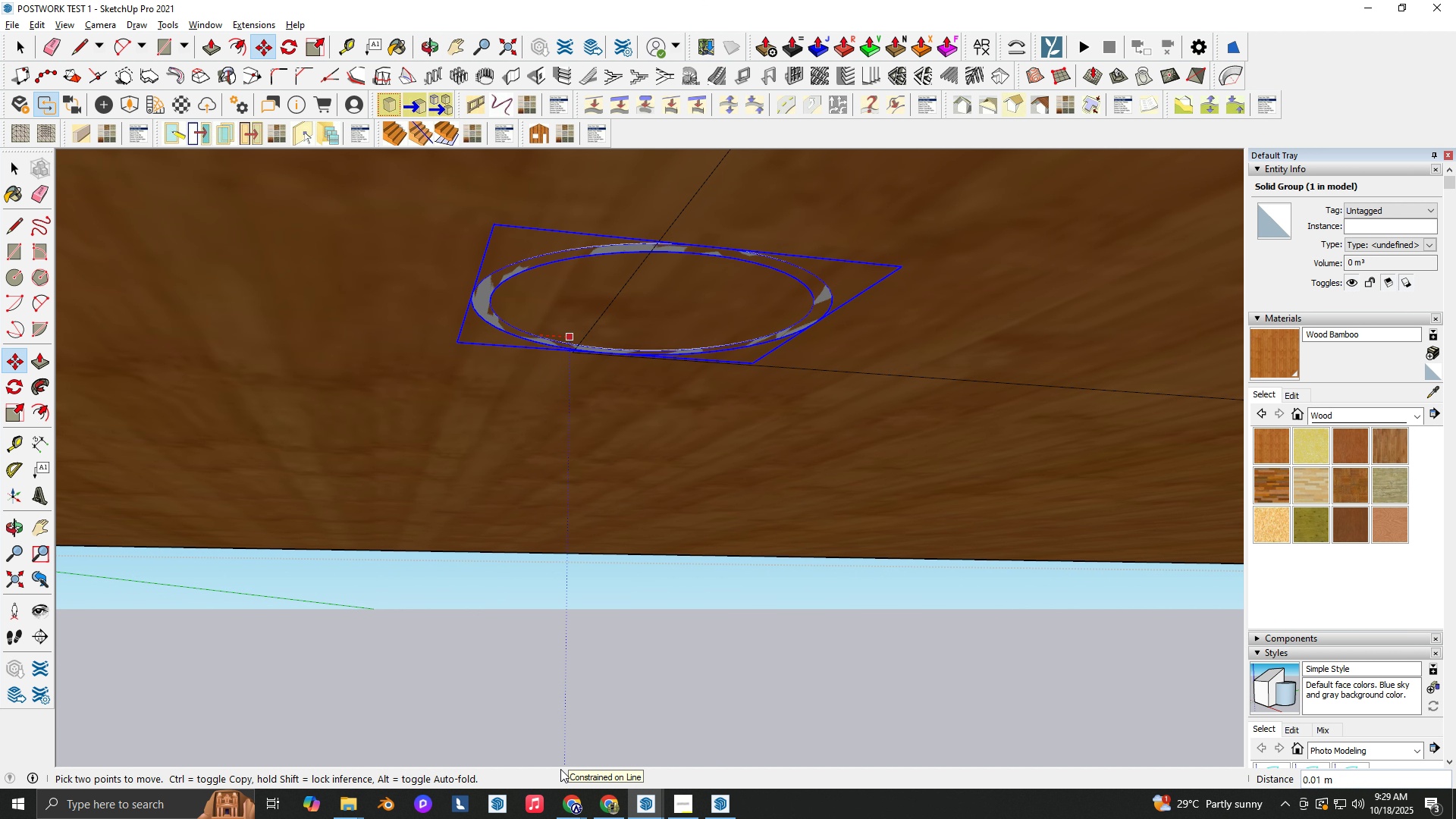 
key(ArrowUp)
 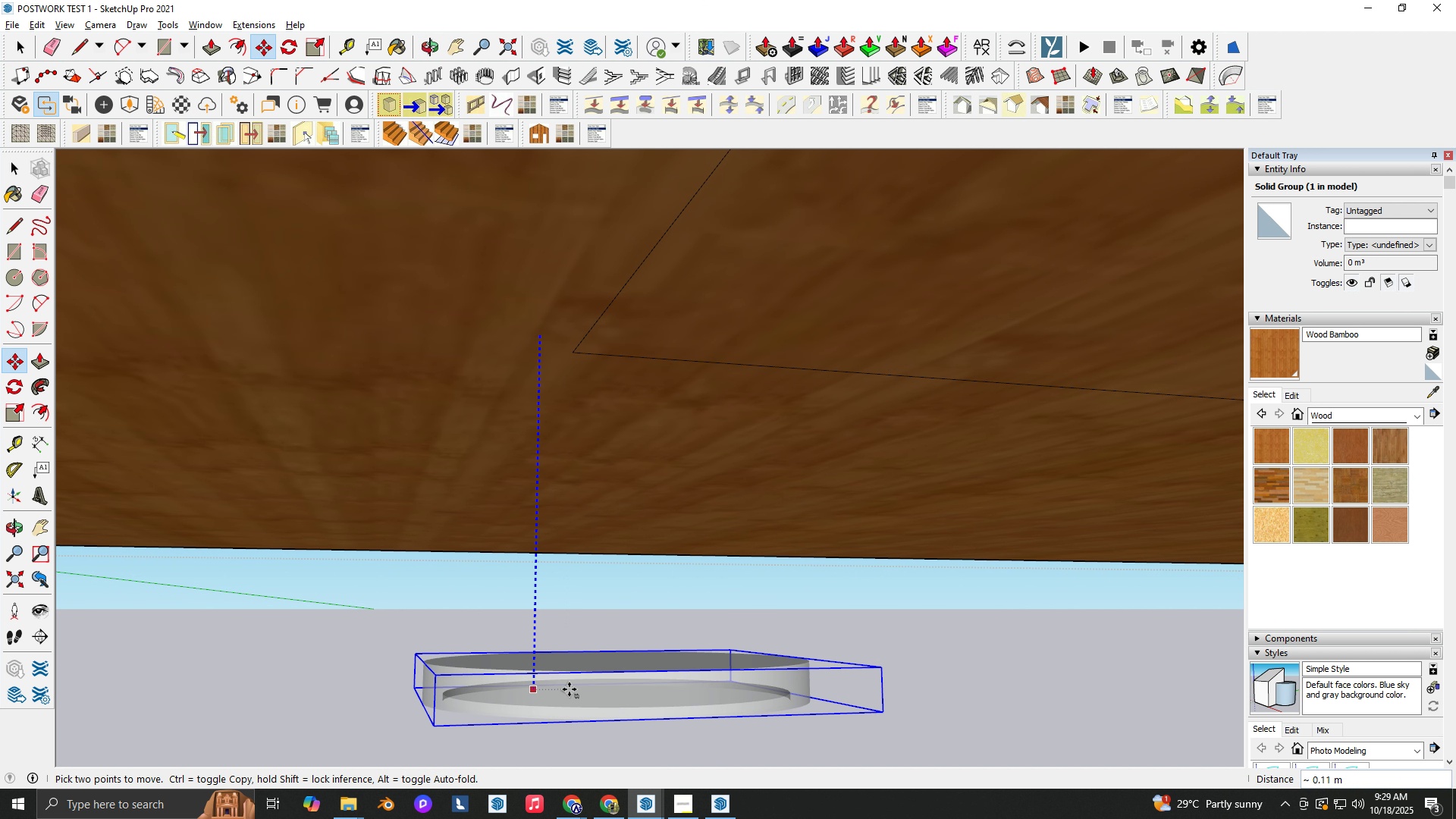 
left_click([570, 689])
 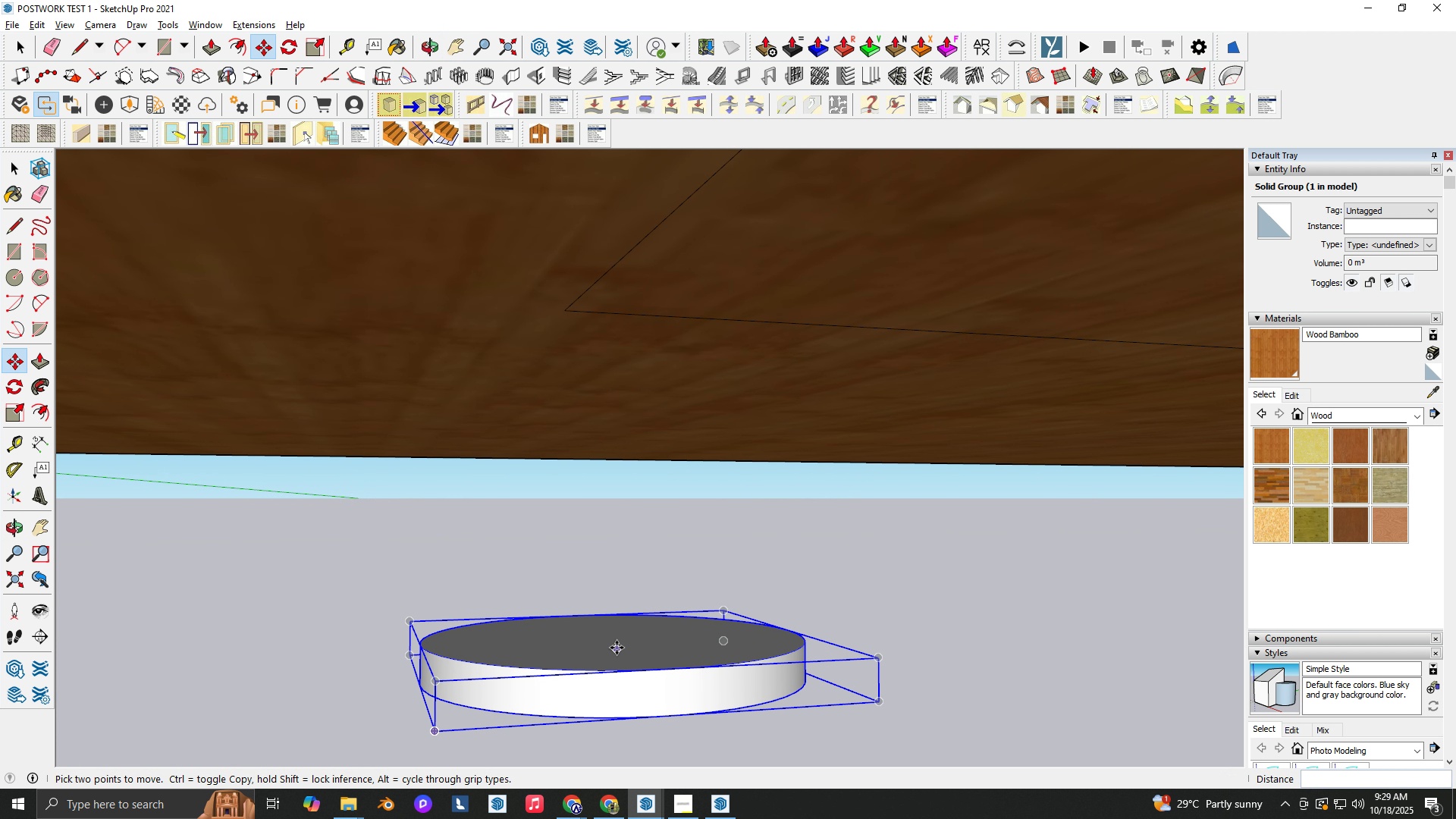 
left_click_drag(start_coordinate=[617, 645], to_coordinate=[620, 637])
 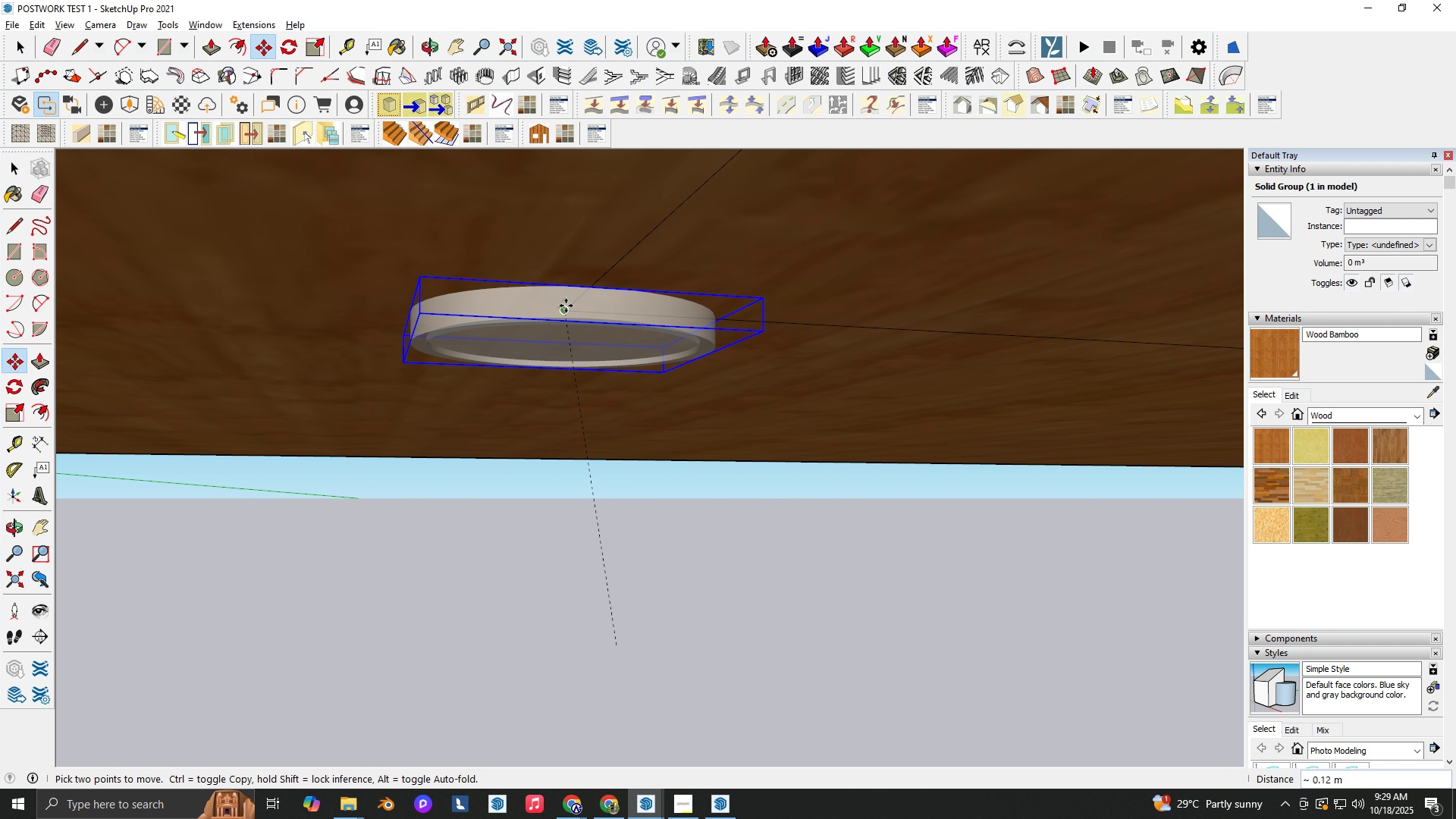 
left_click([566, 306])
 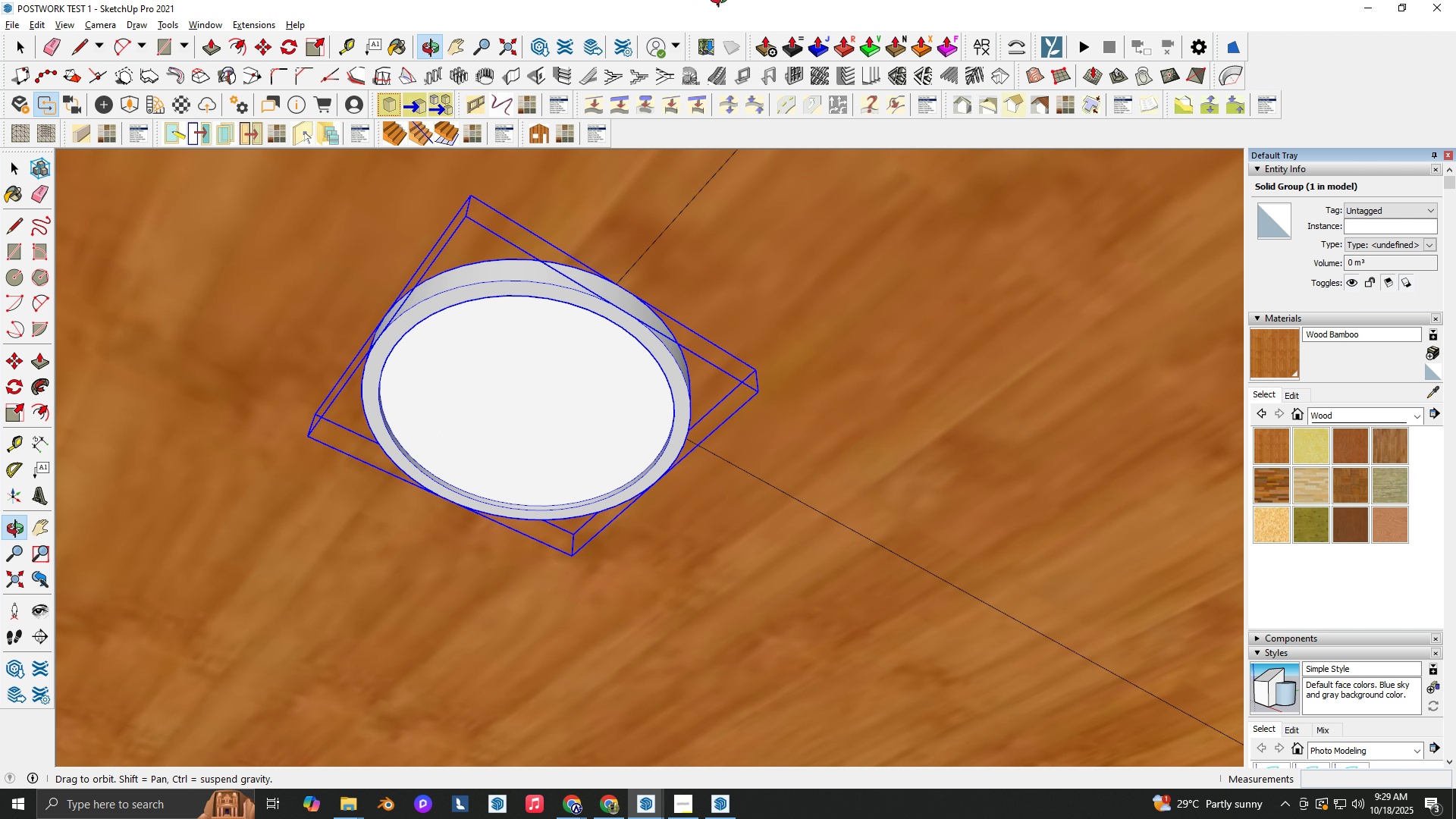 
scroll: coordinate [617, 459], scroll_direction: down, amount: 36.0
 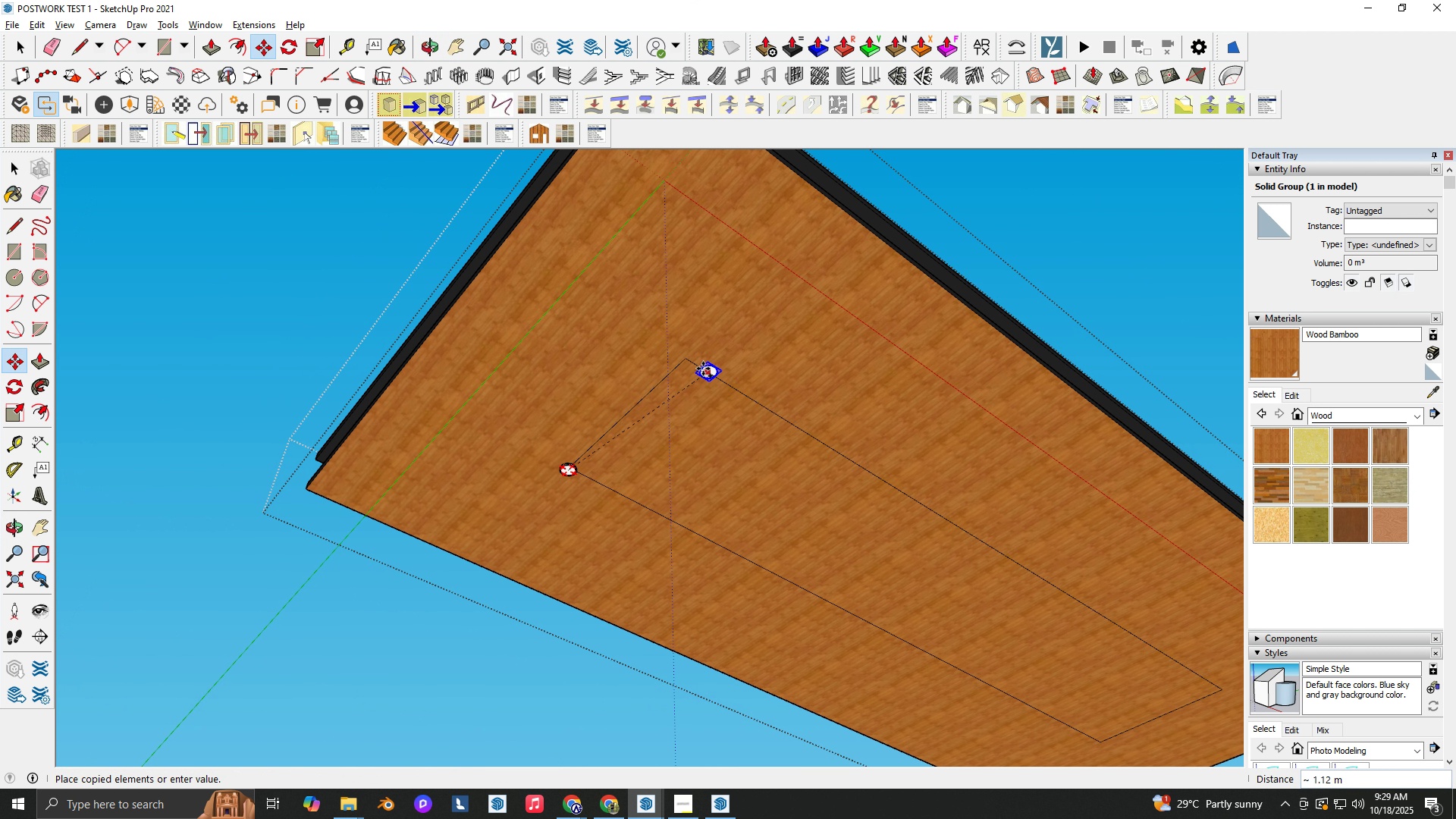 
key(Control+ControlLeft)
 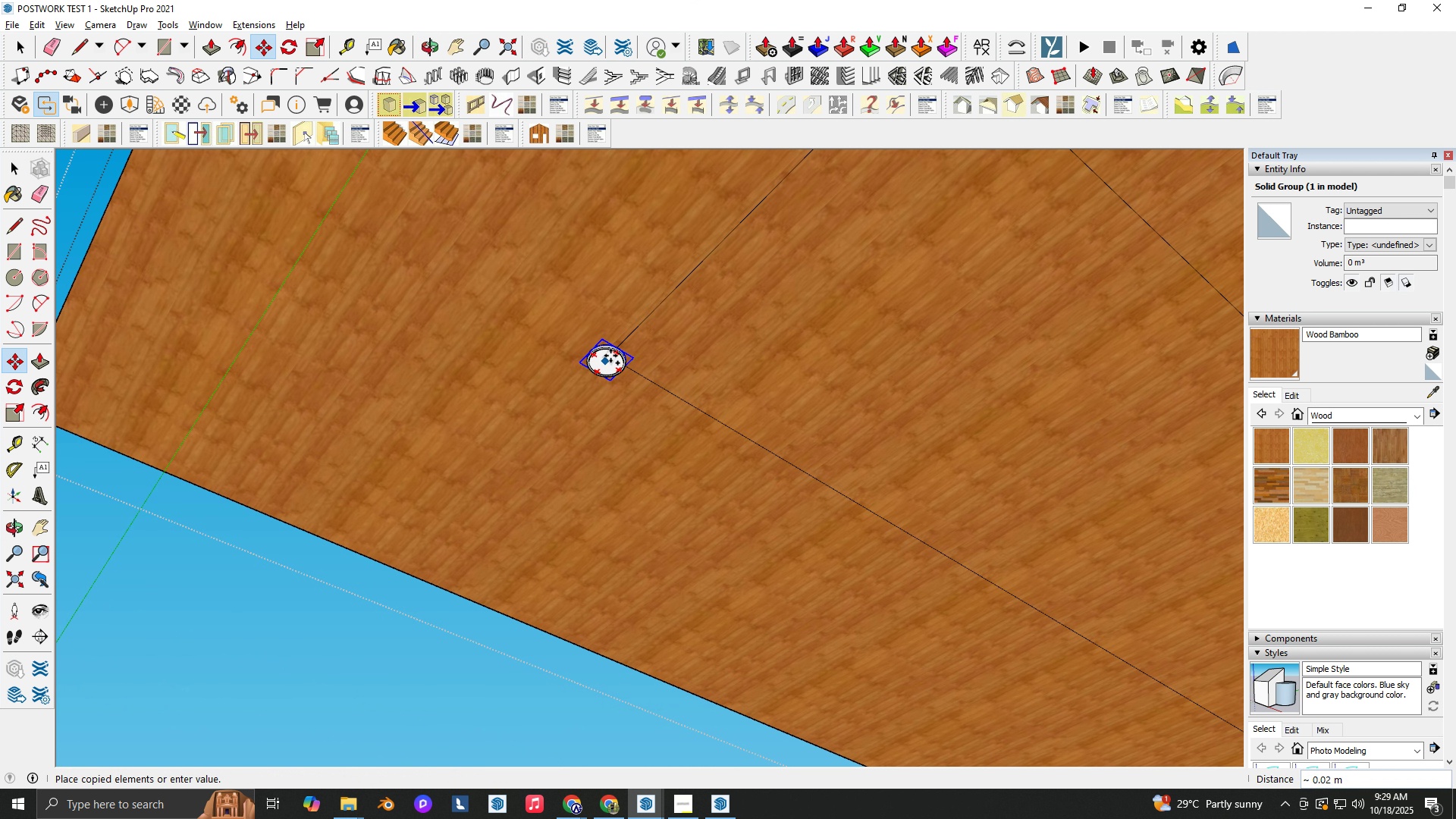 
left_click([605, 363])
 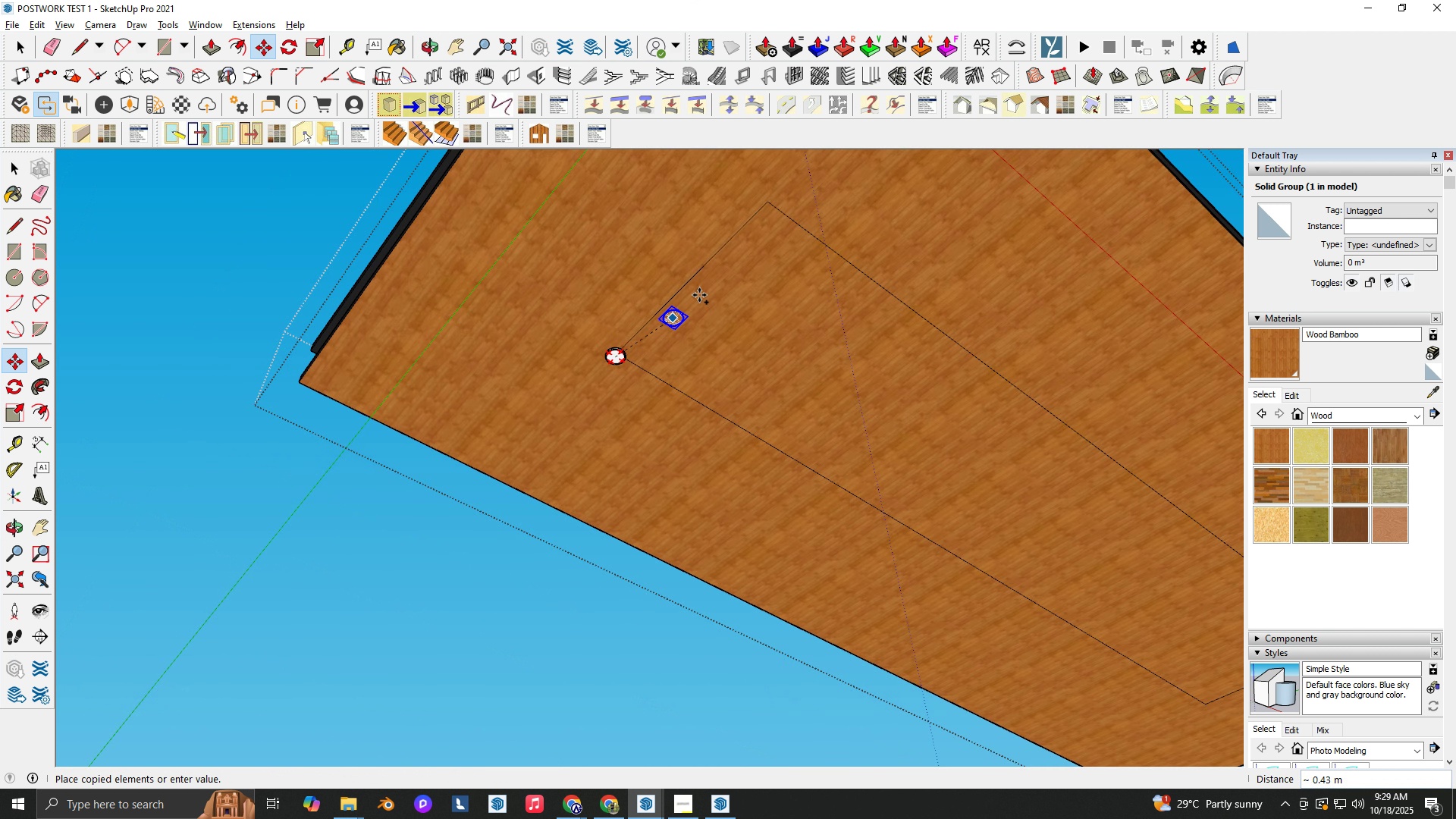 
key(Shift+ShiftLeft)
 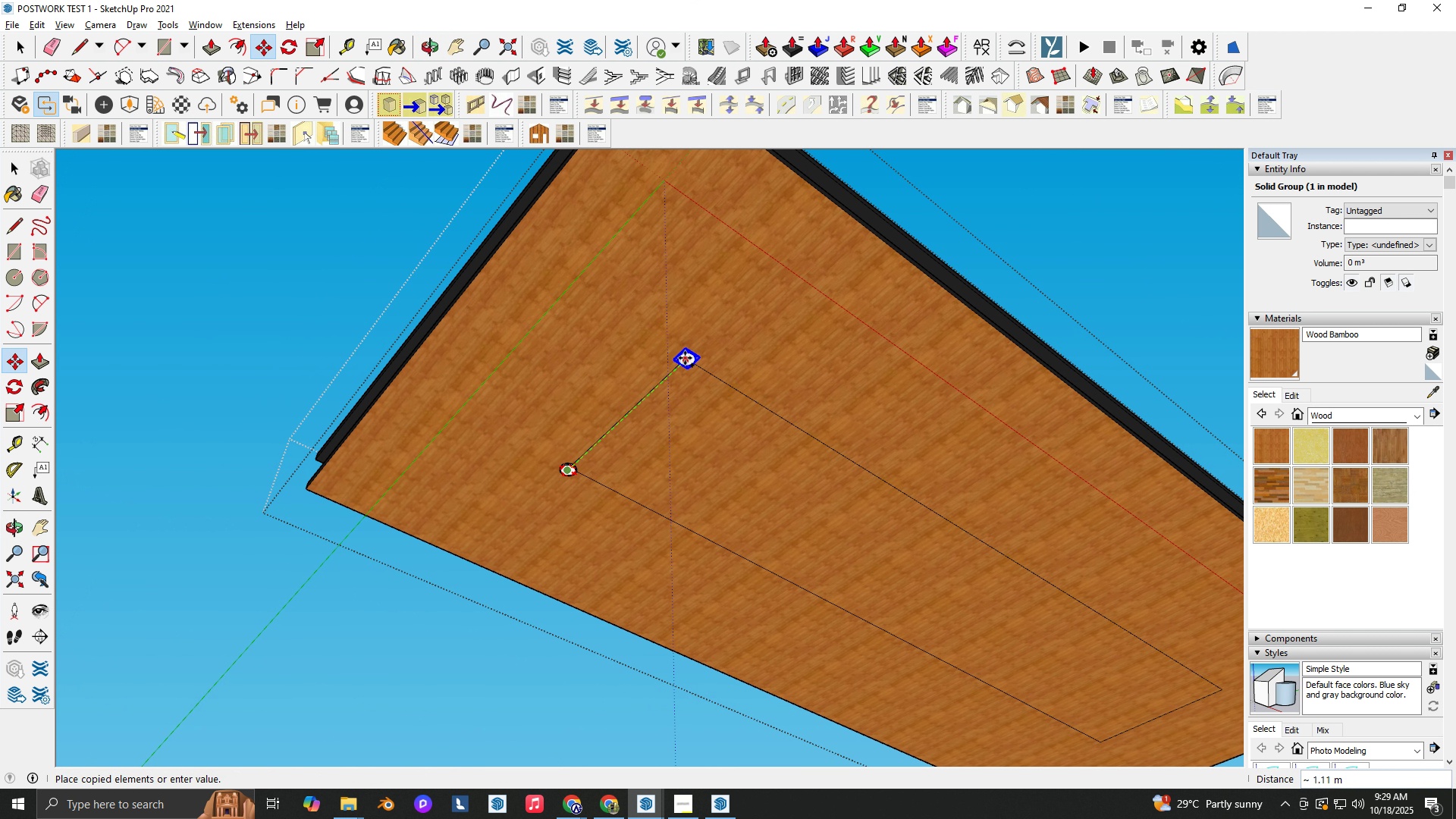 
left_click([685, 358])
 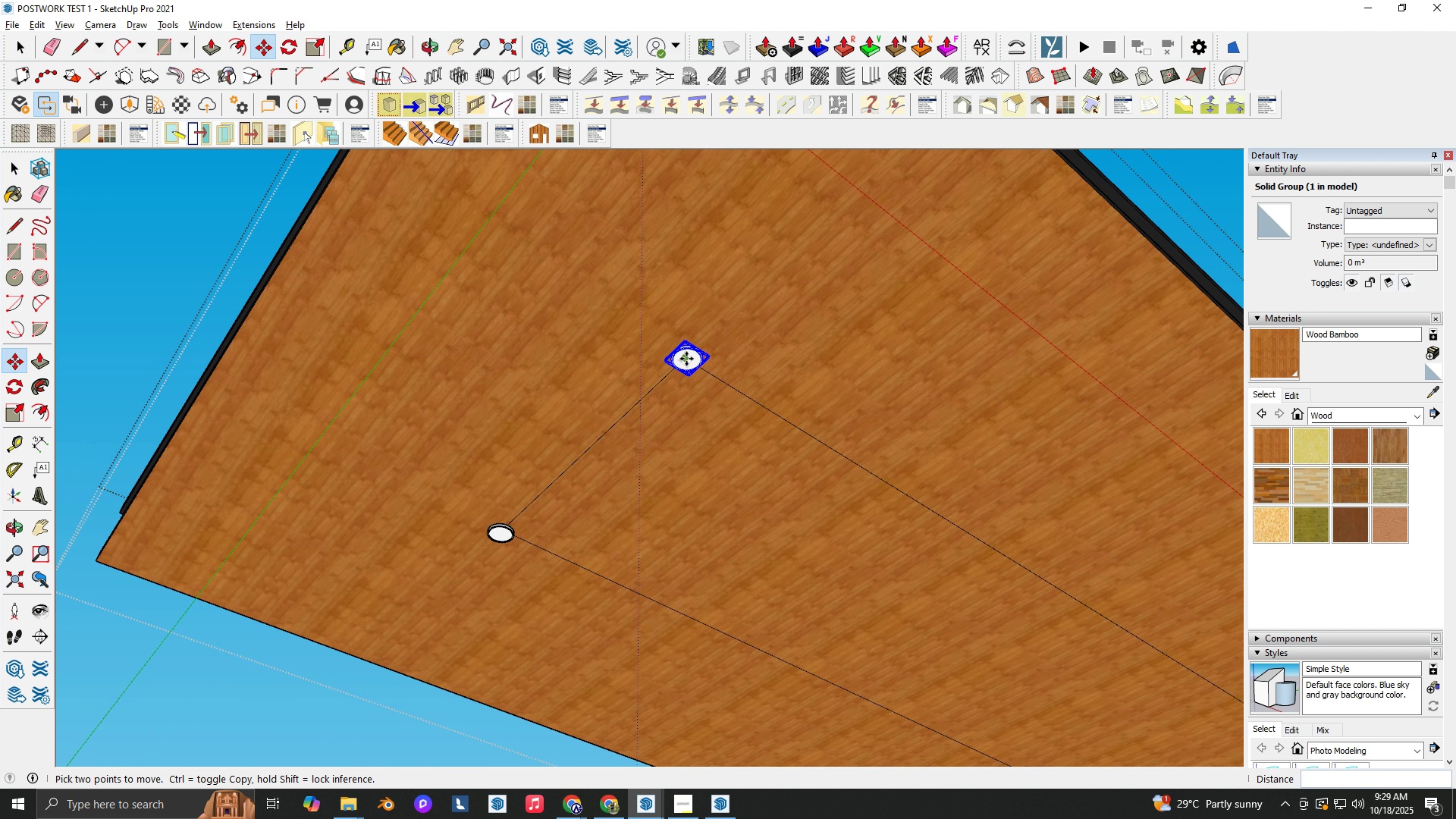 
scroll: coordinate [686, 359], scroll_direction: up, amount: 5.0
 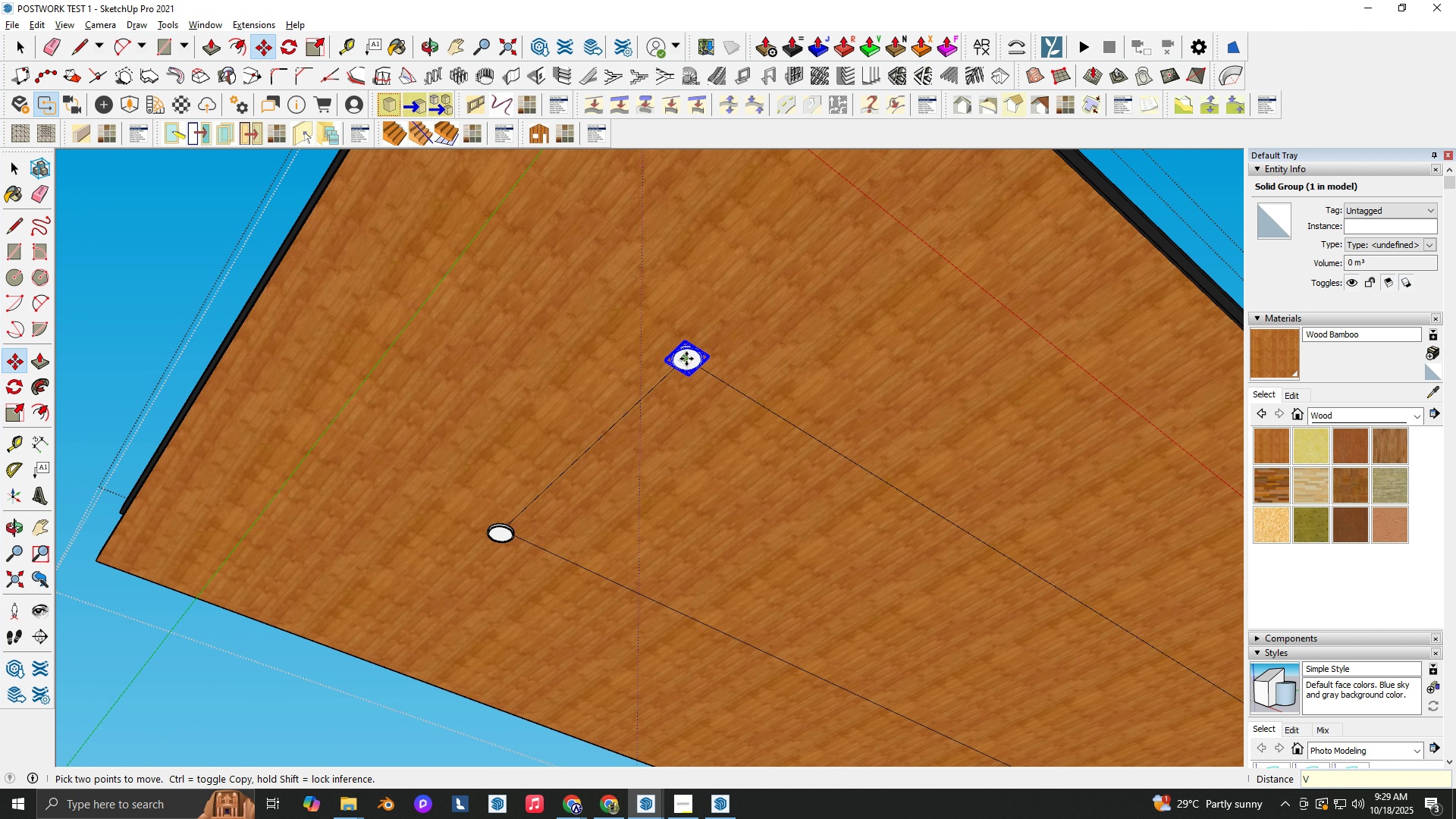 
type(VB)
 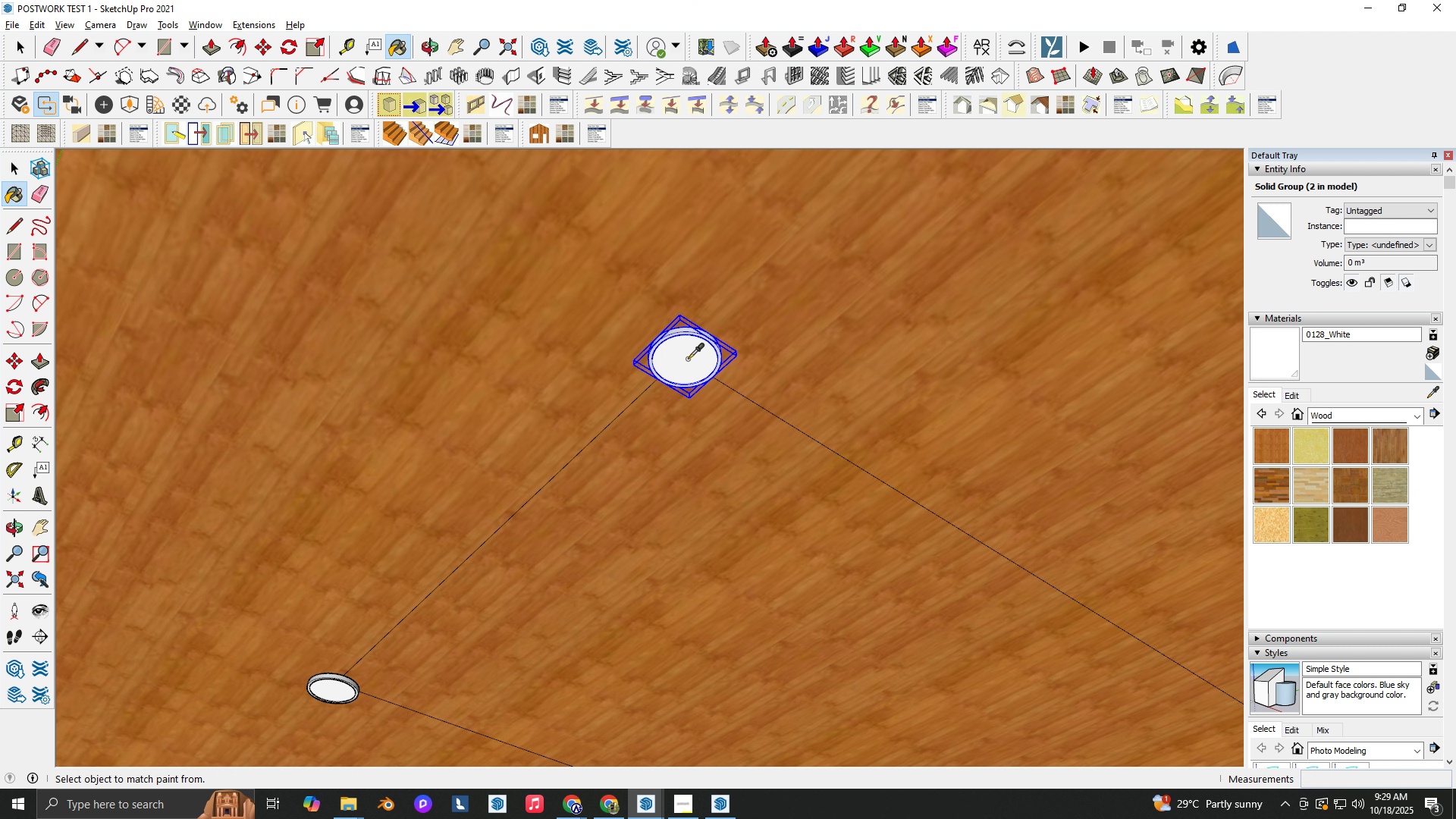 
scroll: coordinate [689, 359], scroll_direction: up, amount: 8.0
 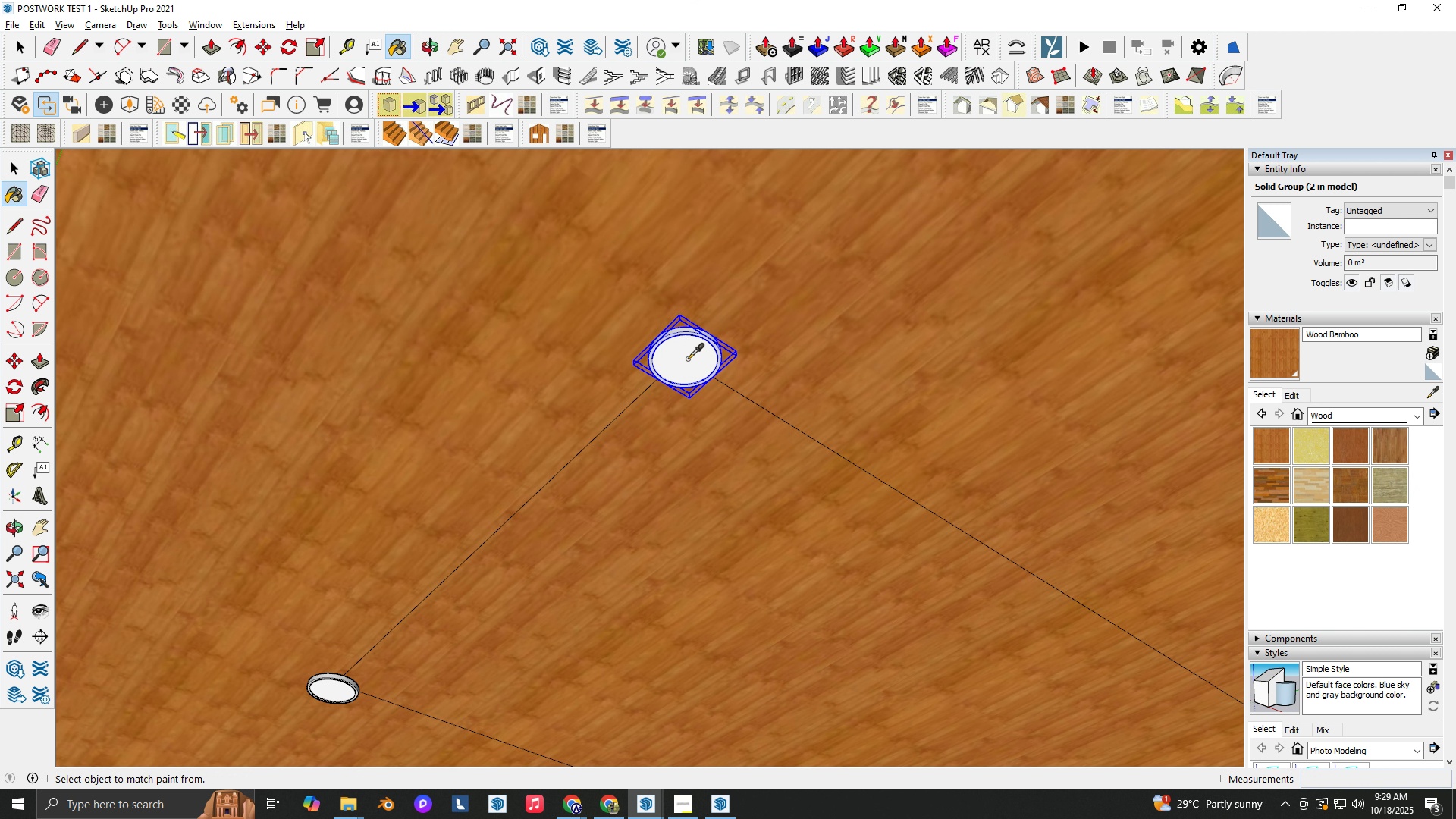 
hold_key(key=AltLeft, duration=0.75)
left_click([688, 359])
 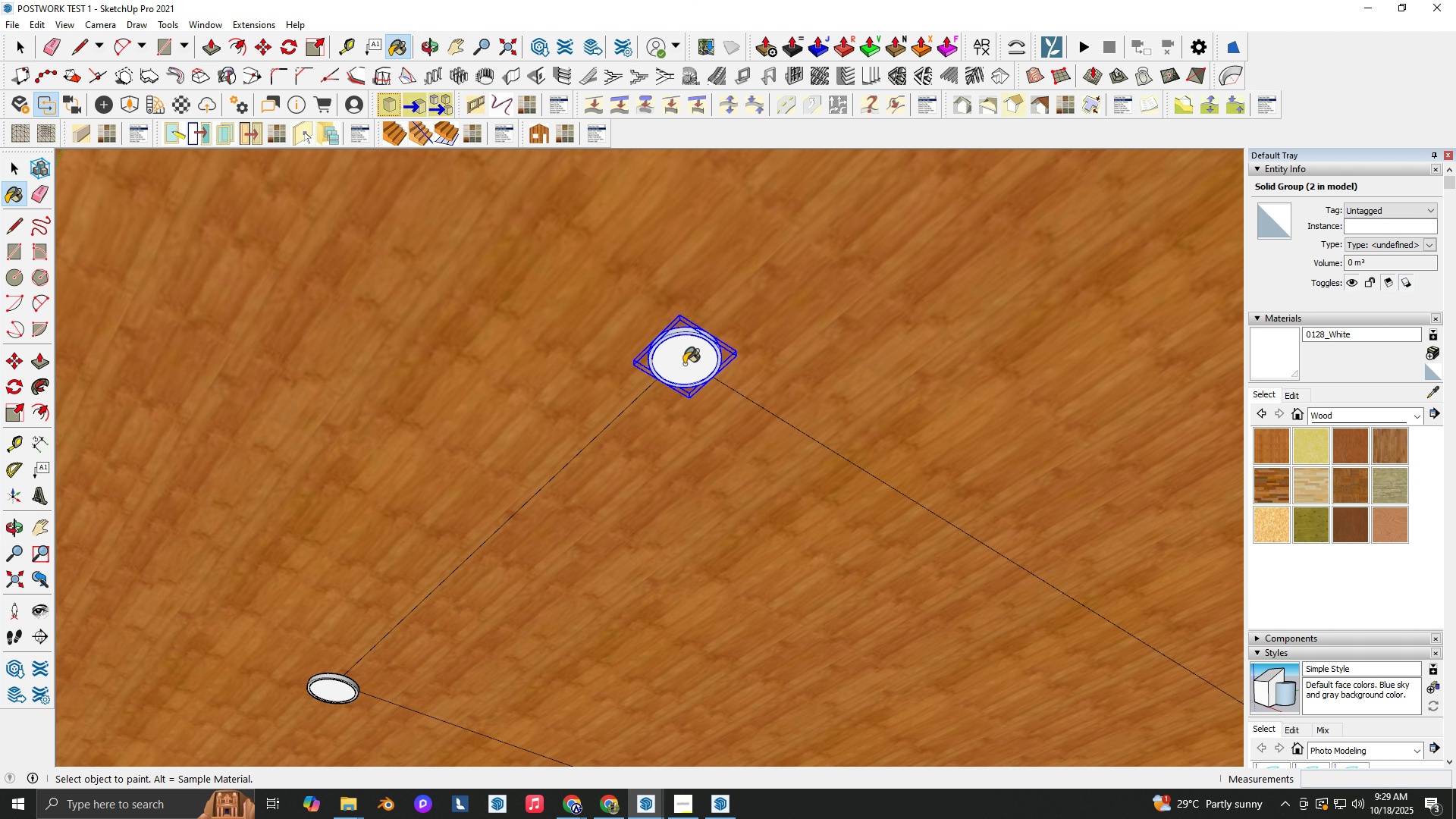 
scroll: coordinate [577, 495], scroll_direction: down, amount: 11.0
 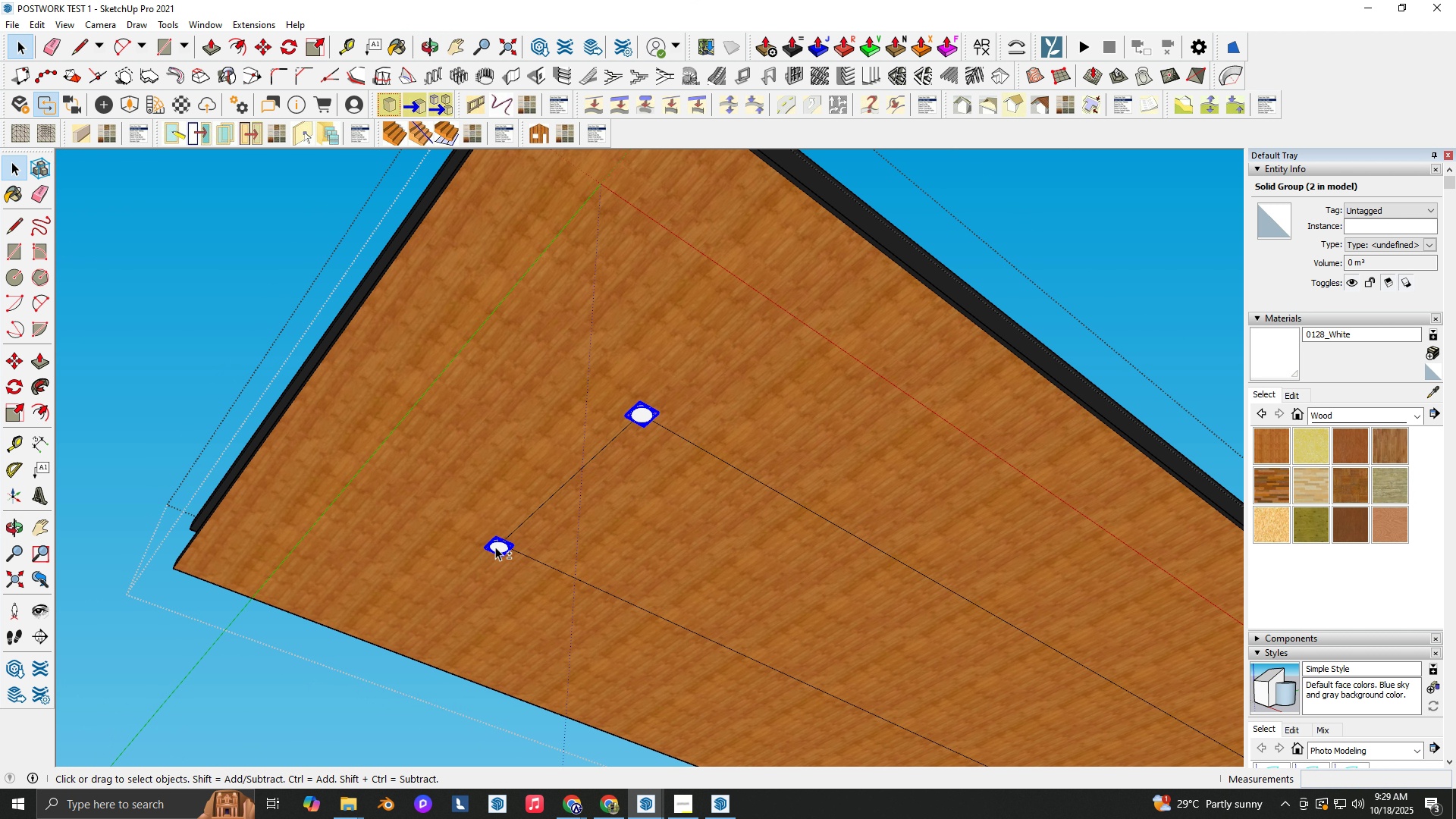 
key(Space)
 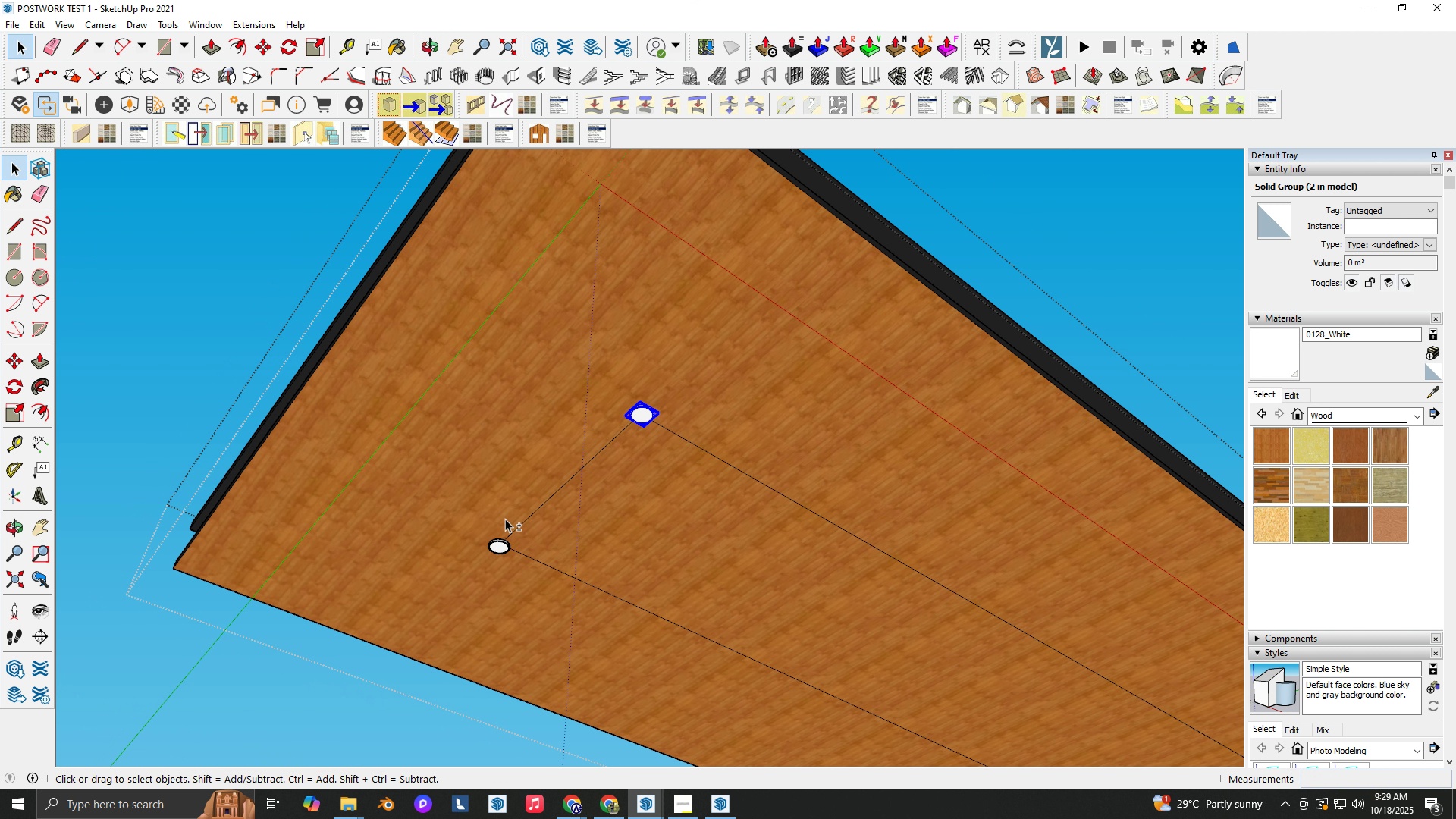 
hold_key(key=ShiftLeft, duration=0.61)
left_click([495, 547])
 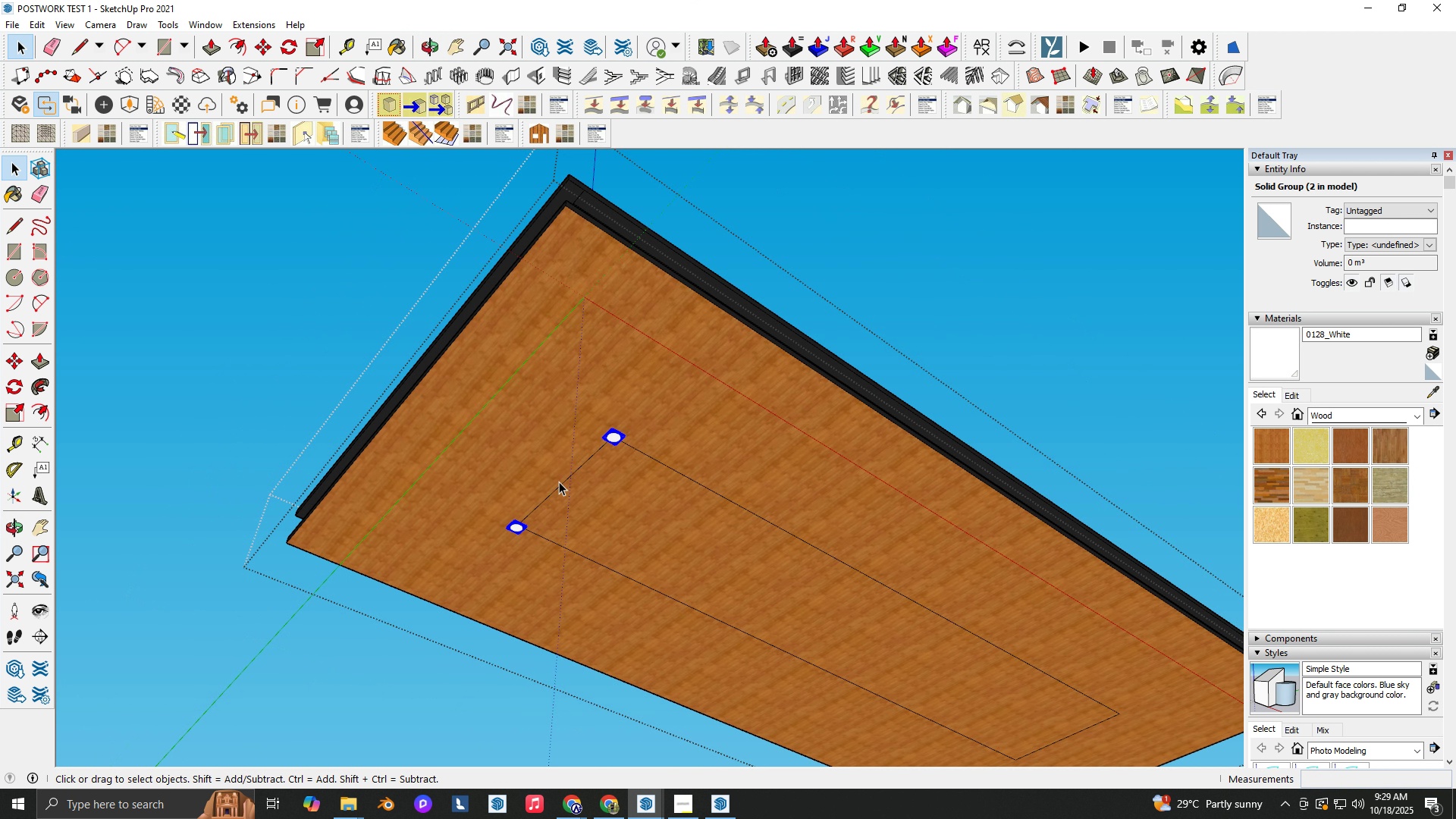 
scroll: coordinate [559, 482], scroll_direction: down, amount: 5.0
 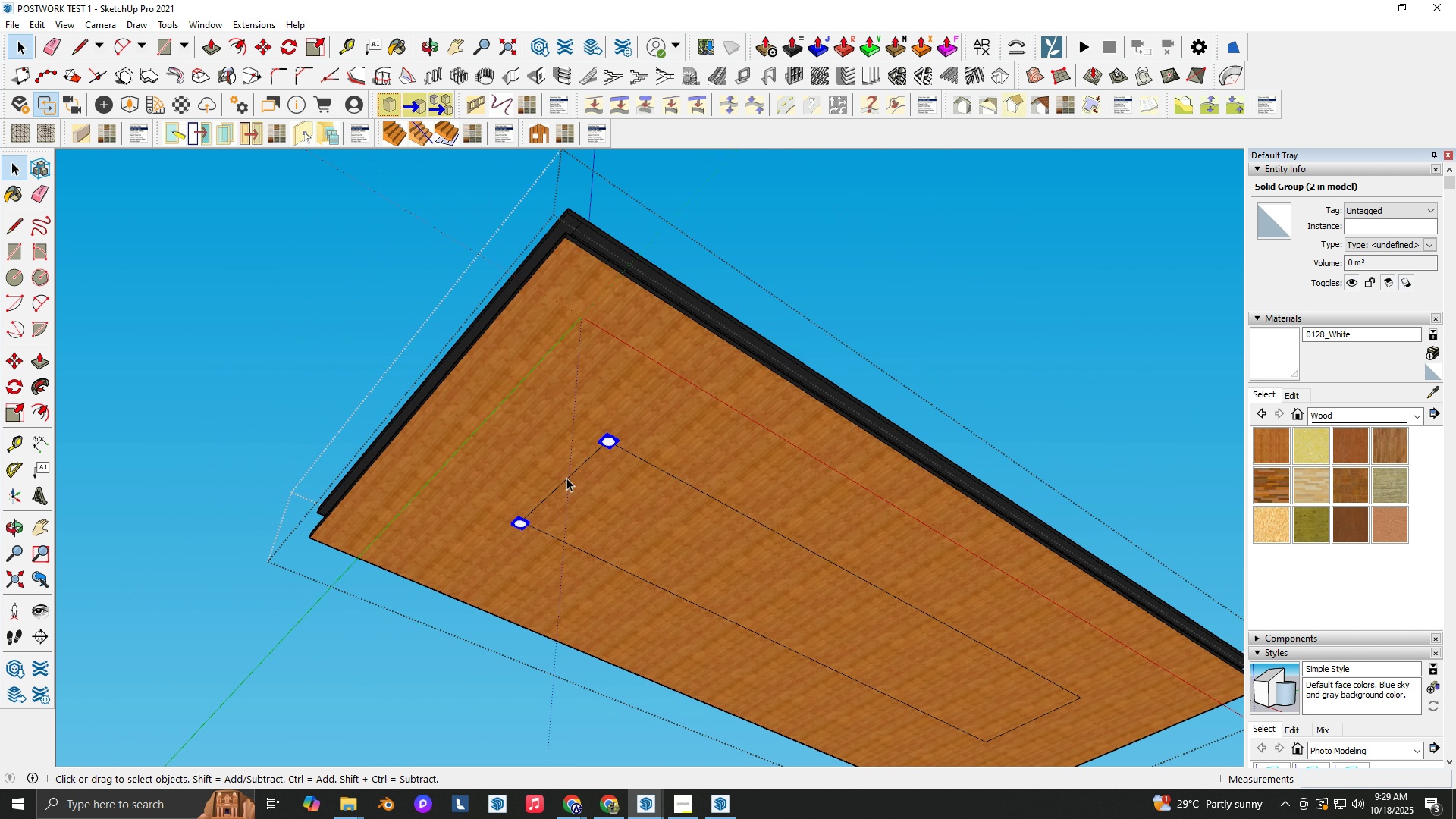 
type(NBNM )
 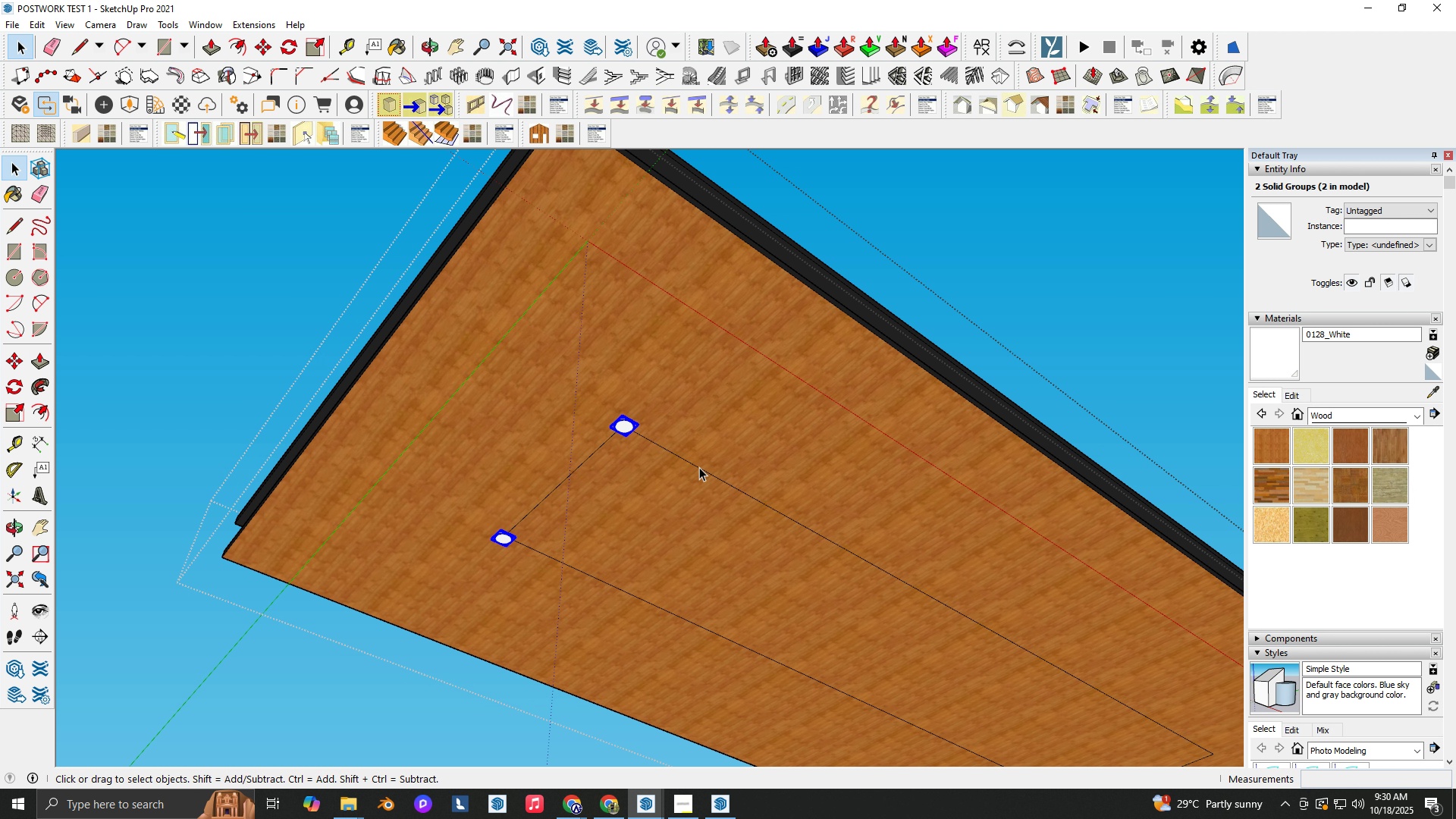 
scroll: coordinate [569, 480], scroll_direction: up, amount: 3.0
 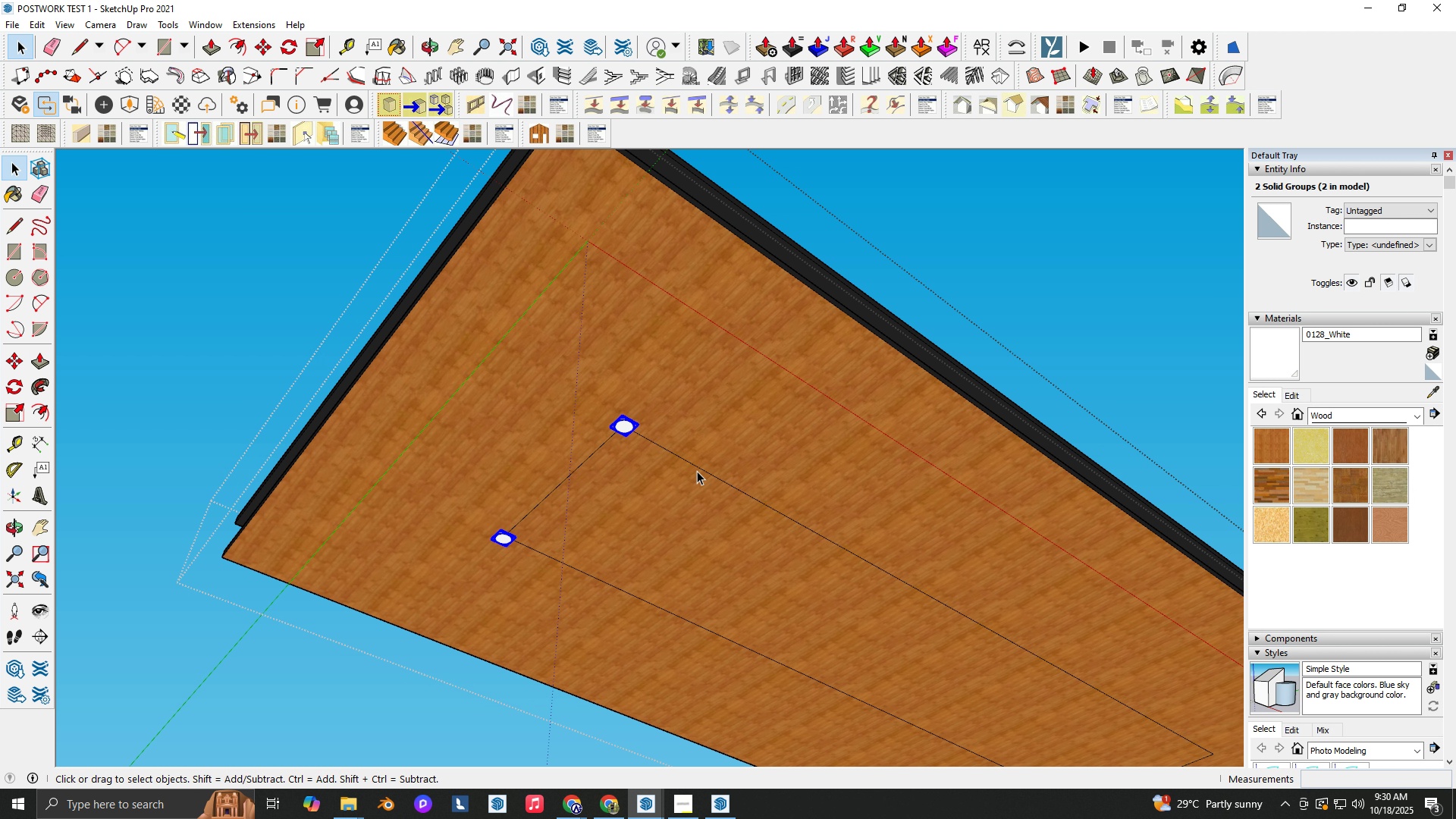 
left_click([699, 467])
 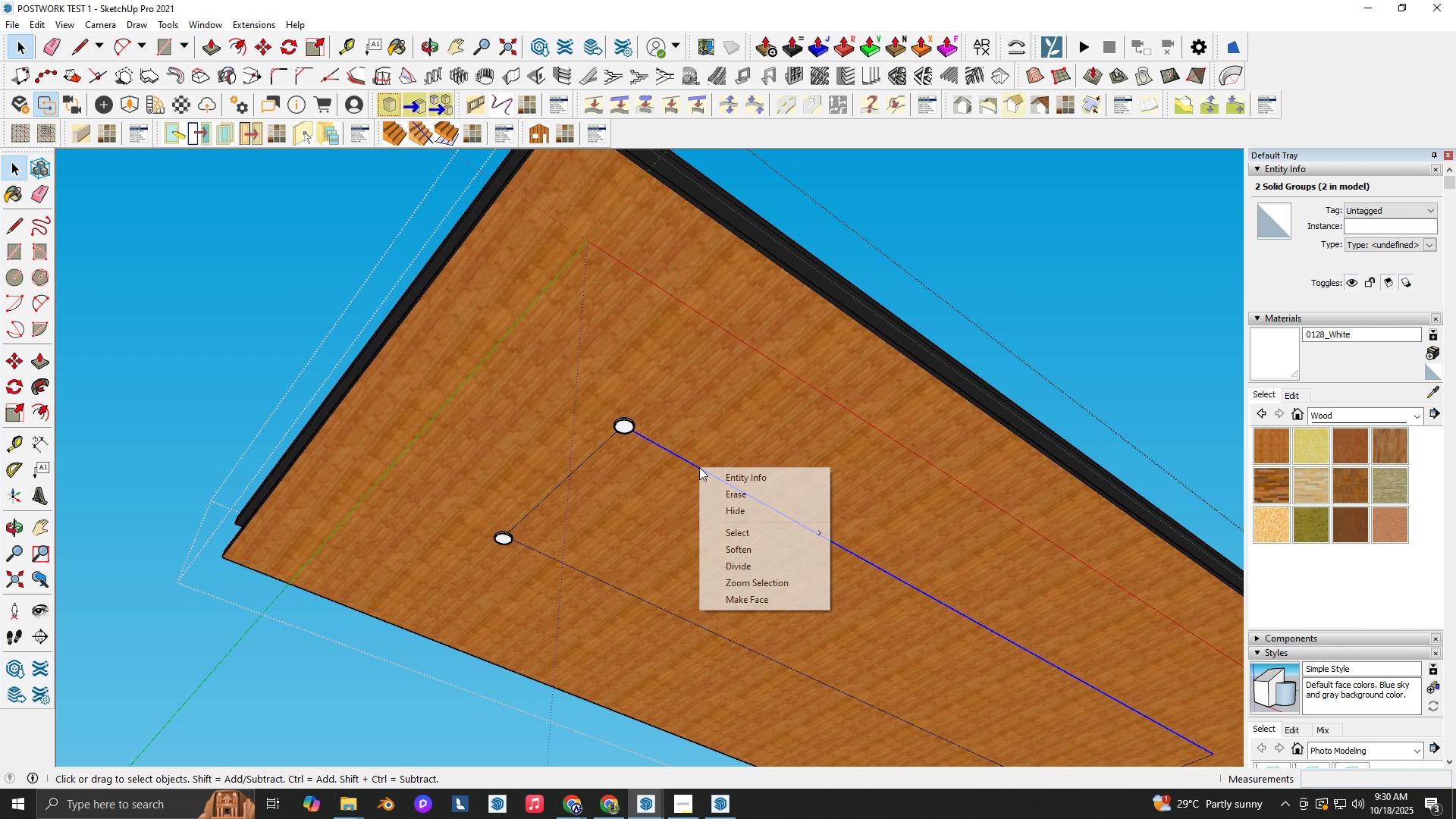 
right_click([699, 467])
 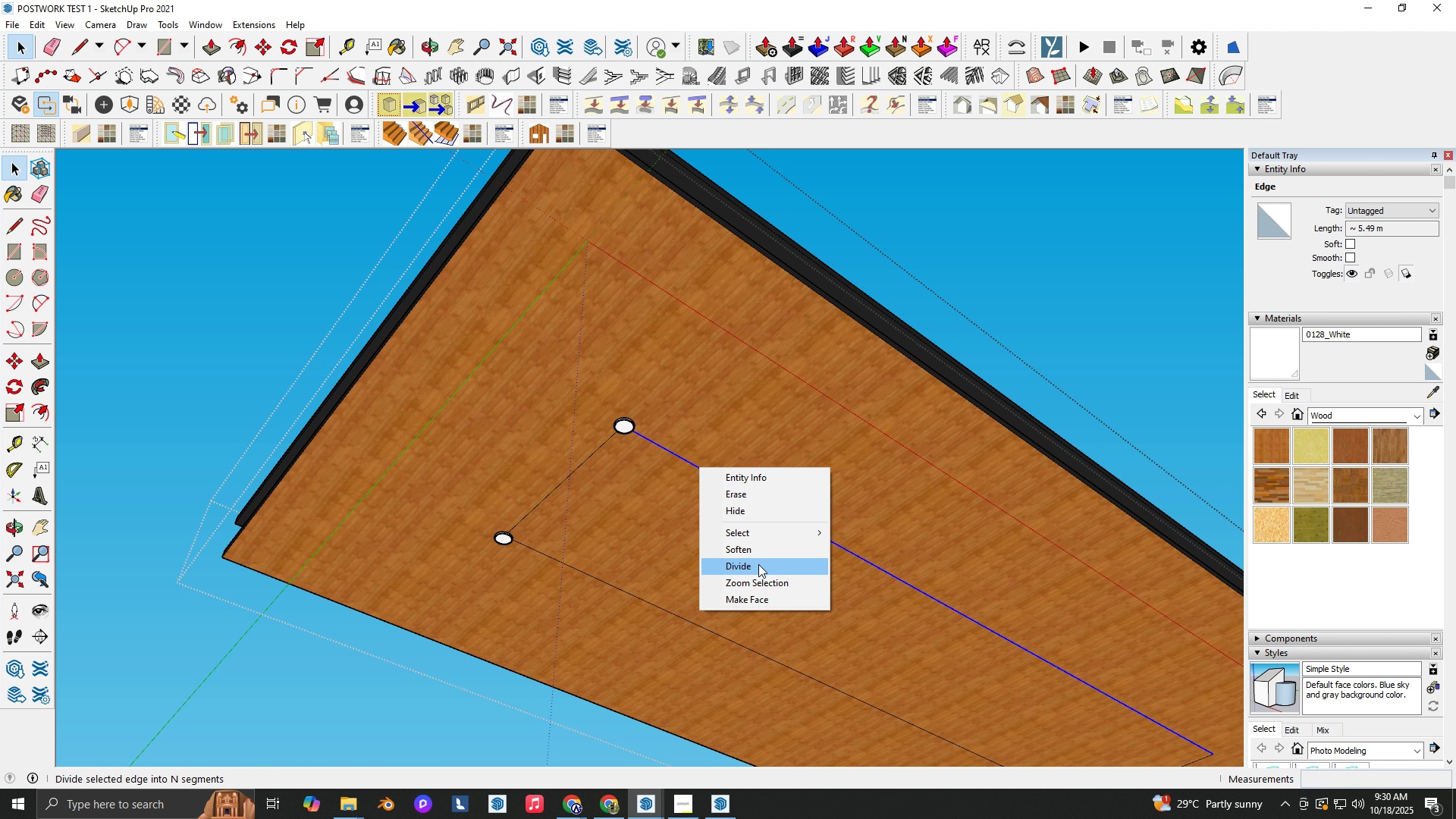 
left_click([758, 564])
 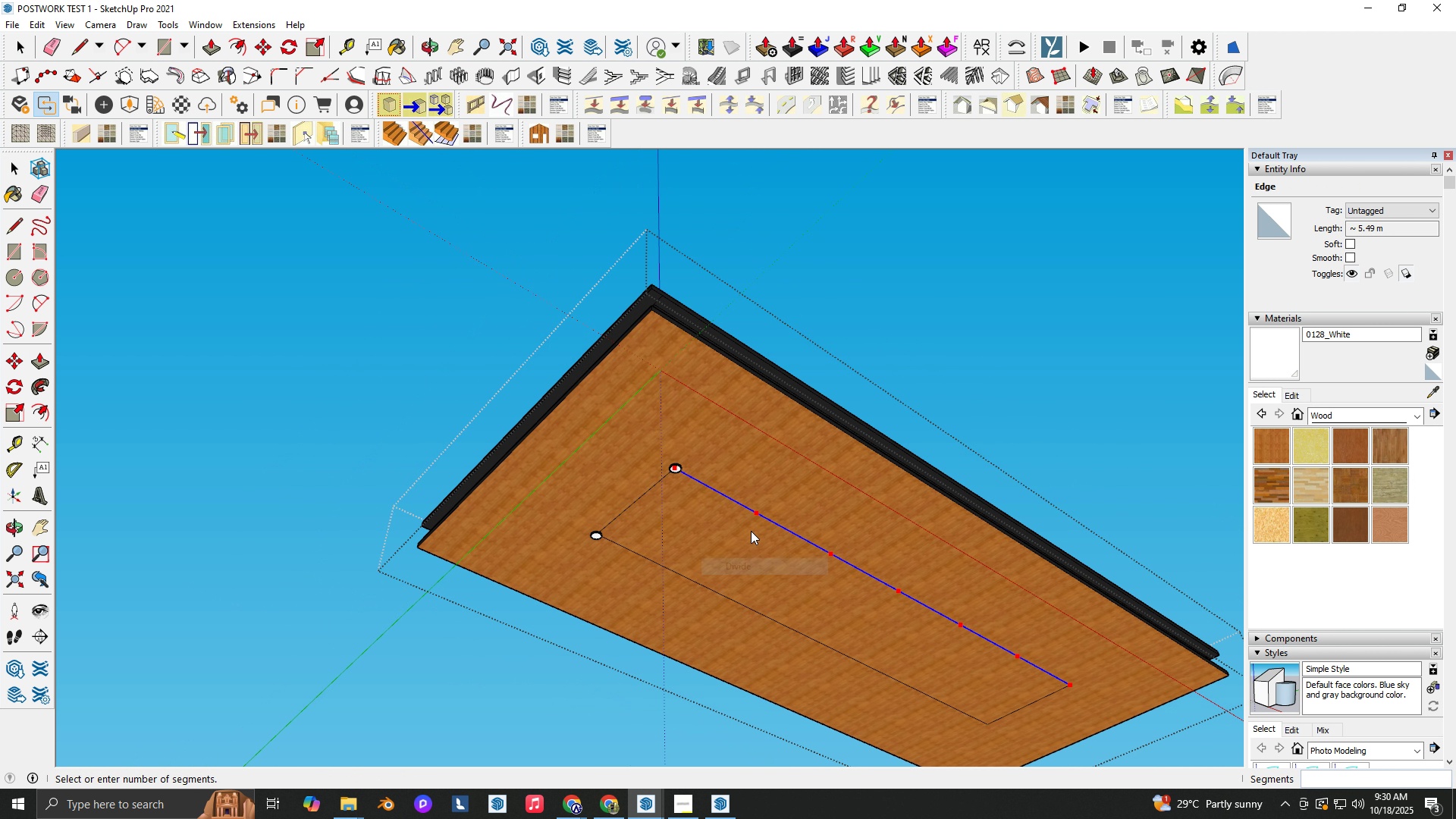 
scroll: coordinate [751, 531], scroll_direction: down, amount: 5.0
 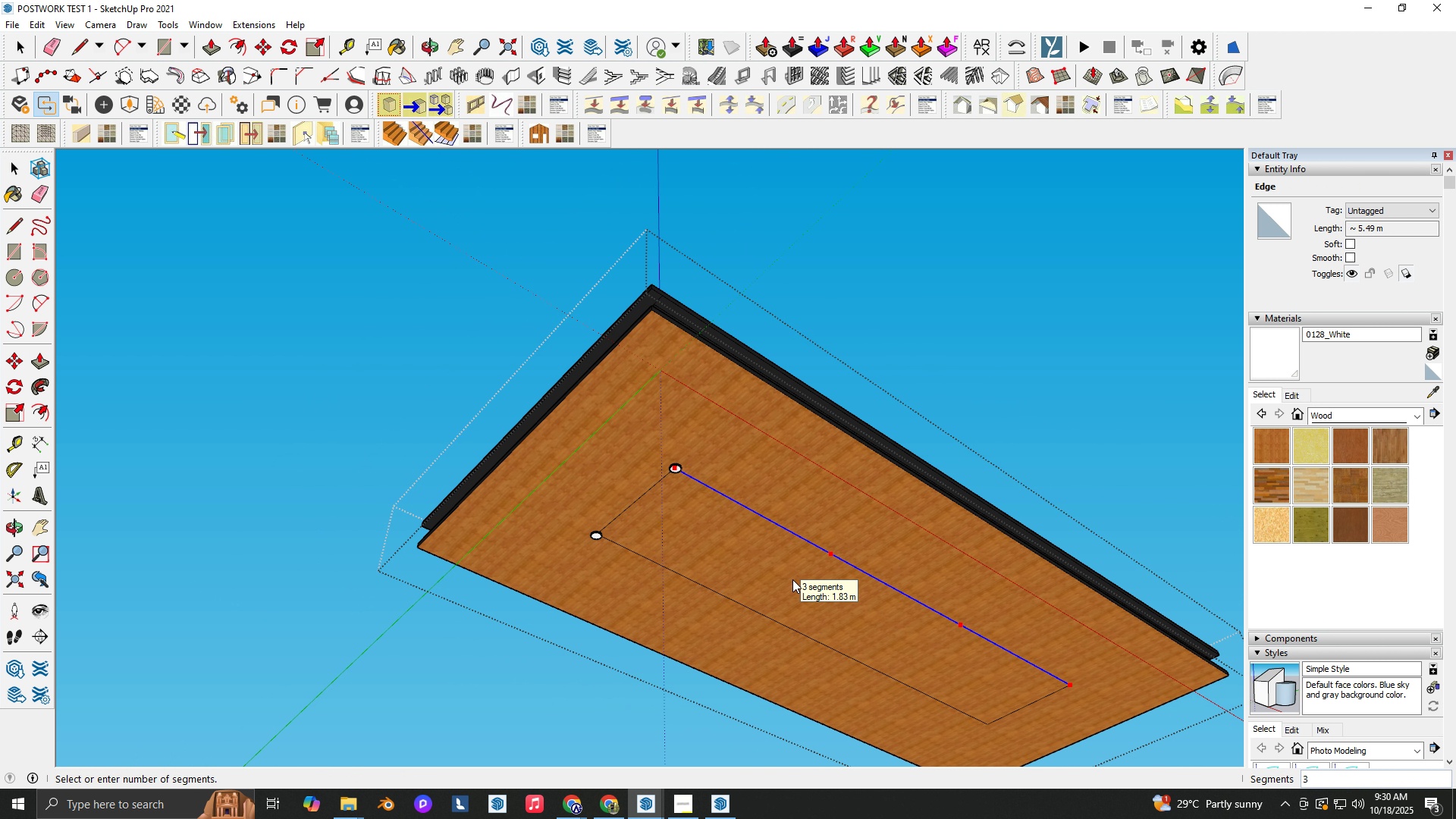 
left_click([792, 579])
 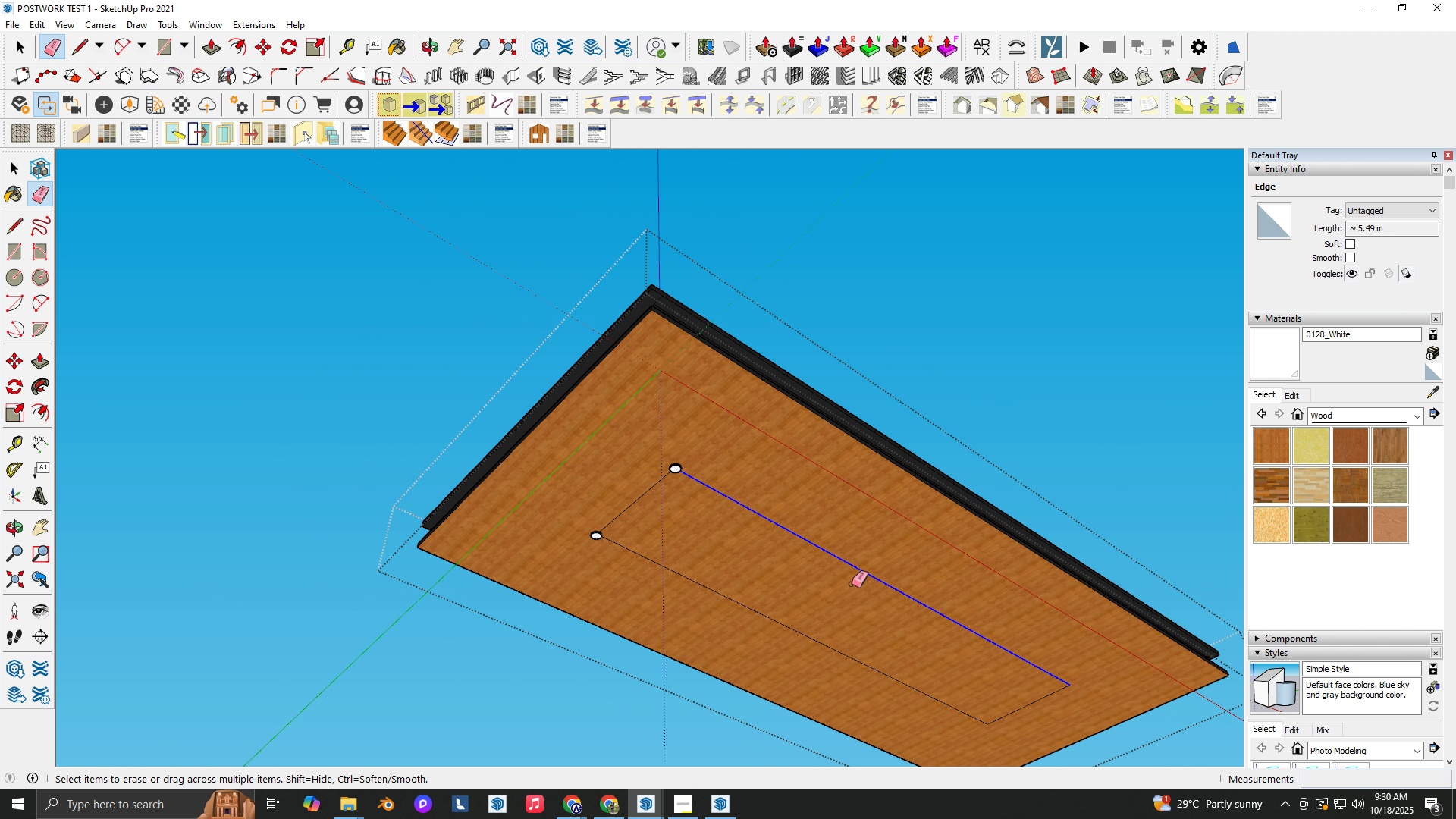 
key(E)
 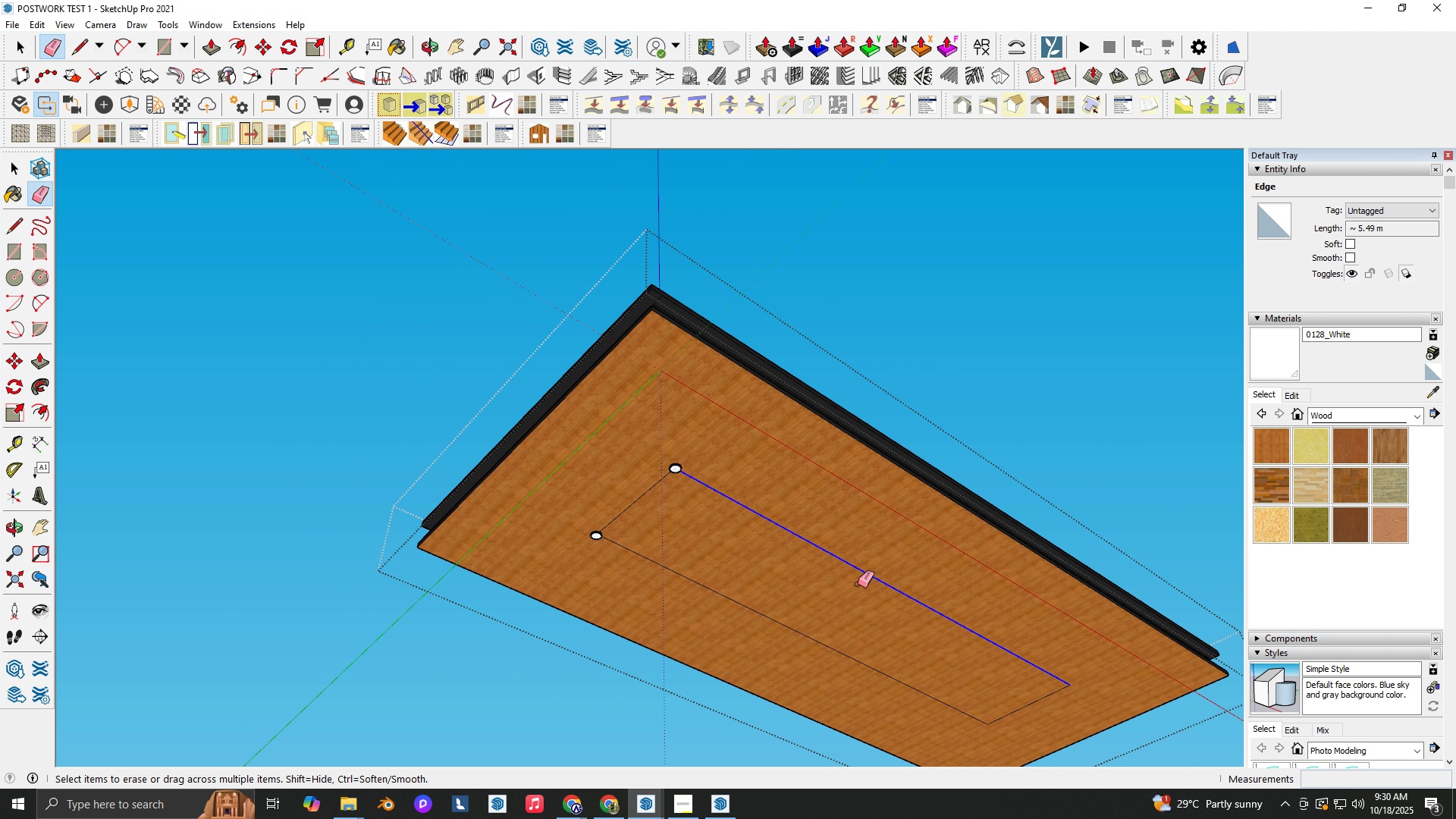 
left_click_drag(start_coordinate=[858, 584], to_coordinate=[889, 571])
 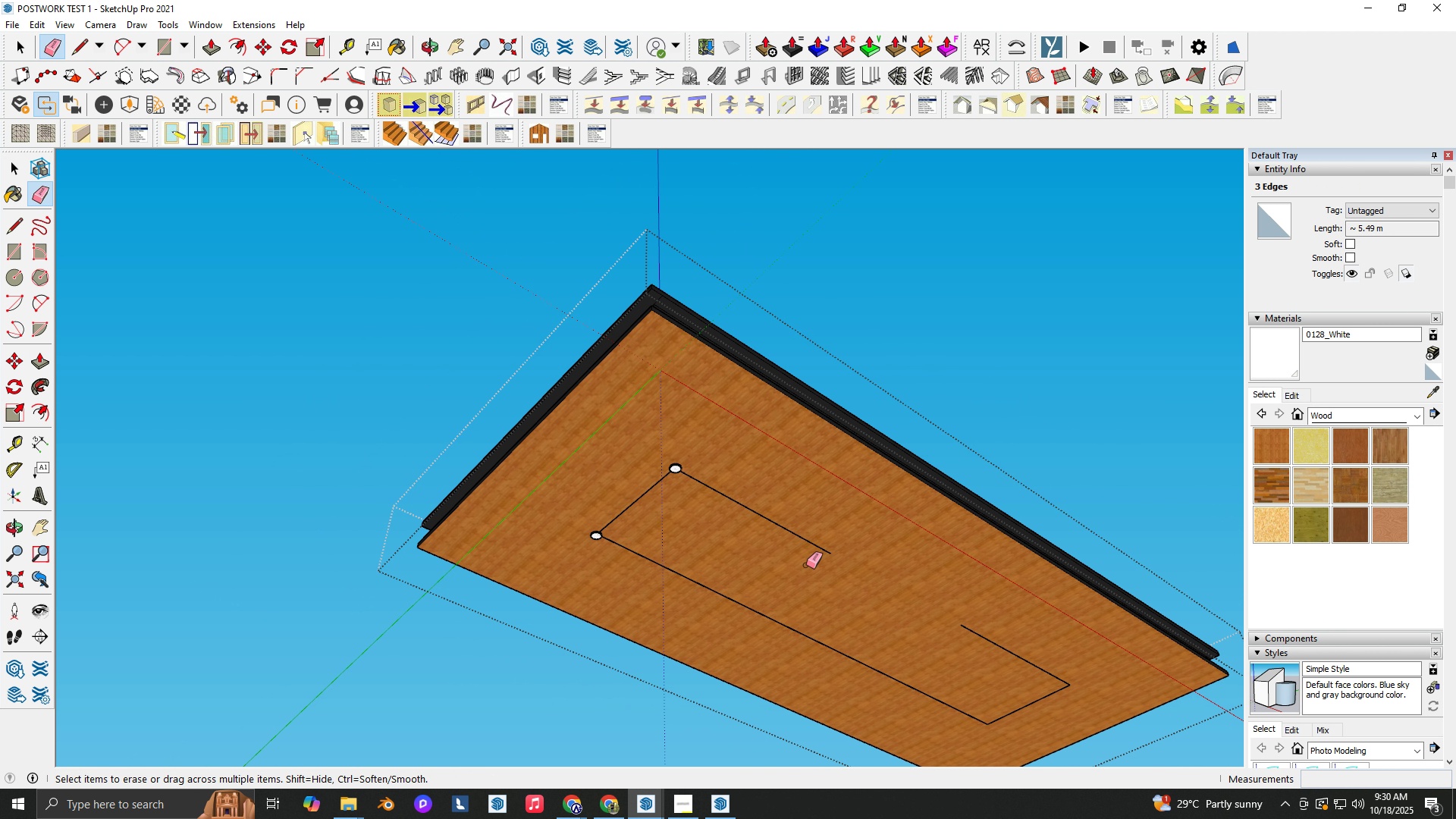 
key(Space)
 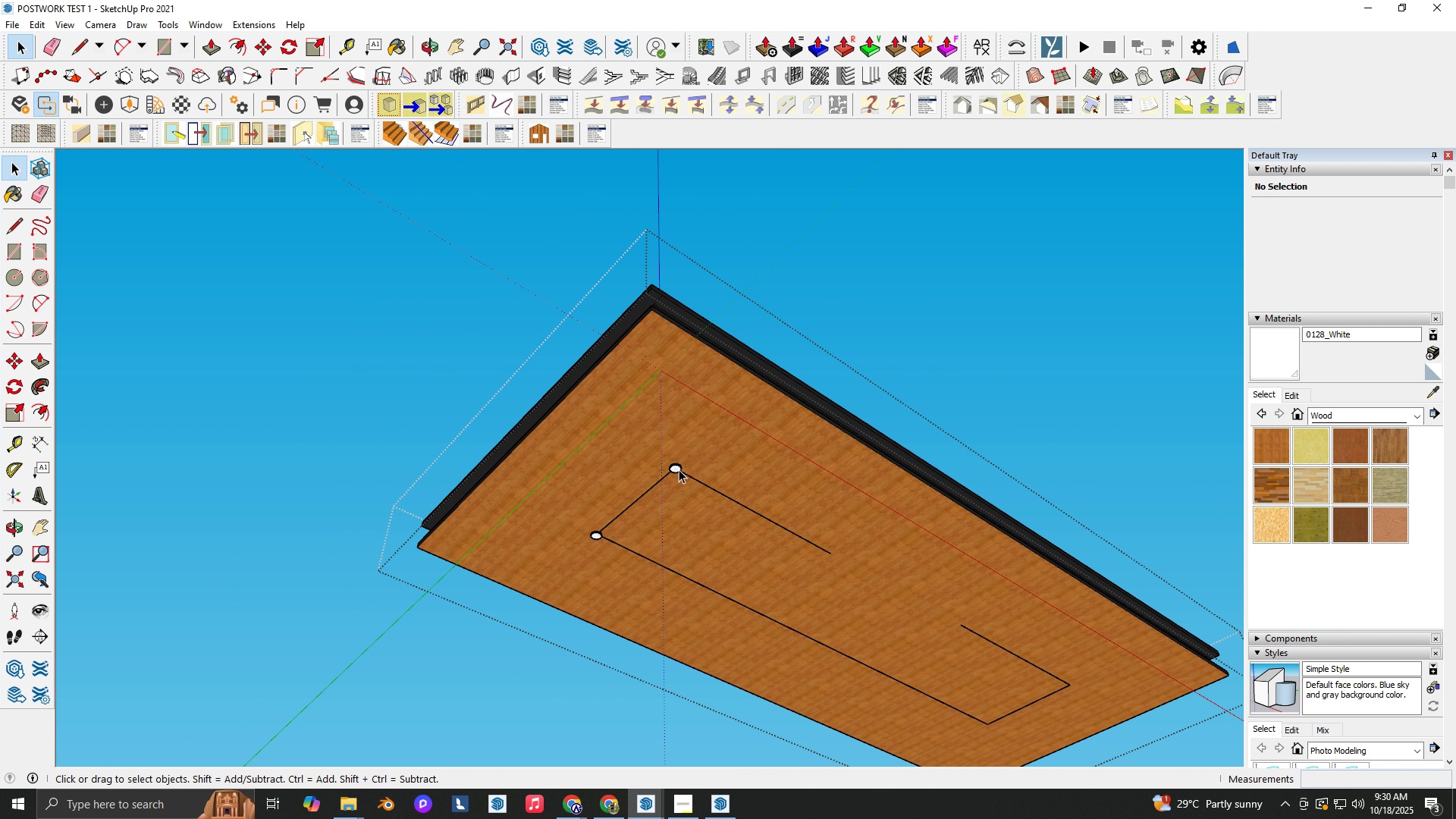 
left_click([679, 469])
 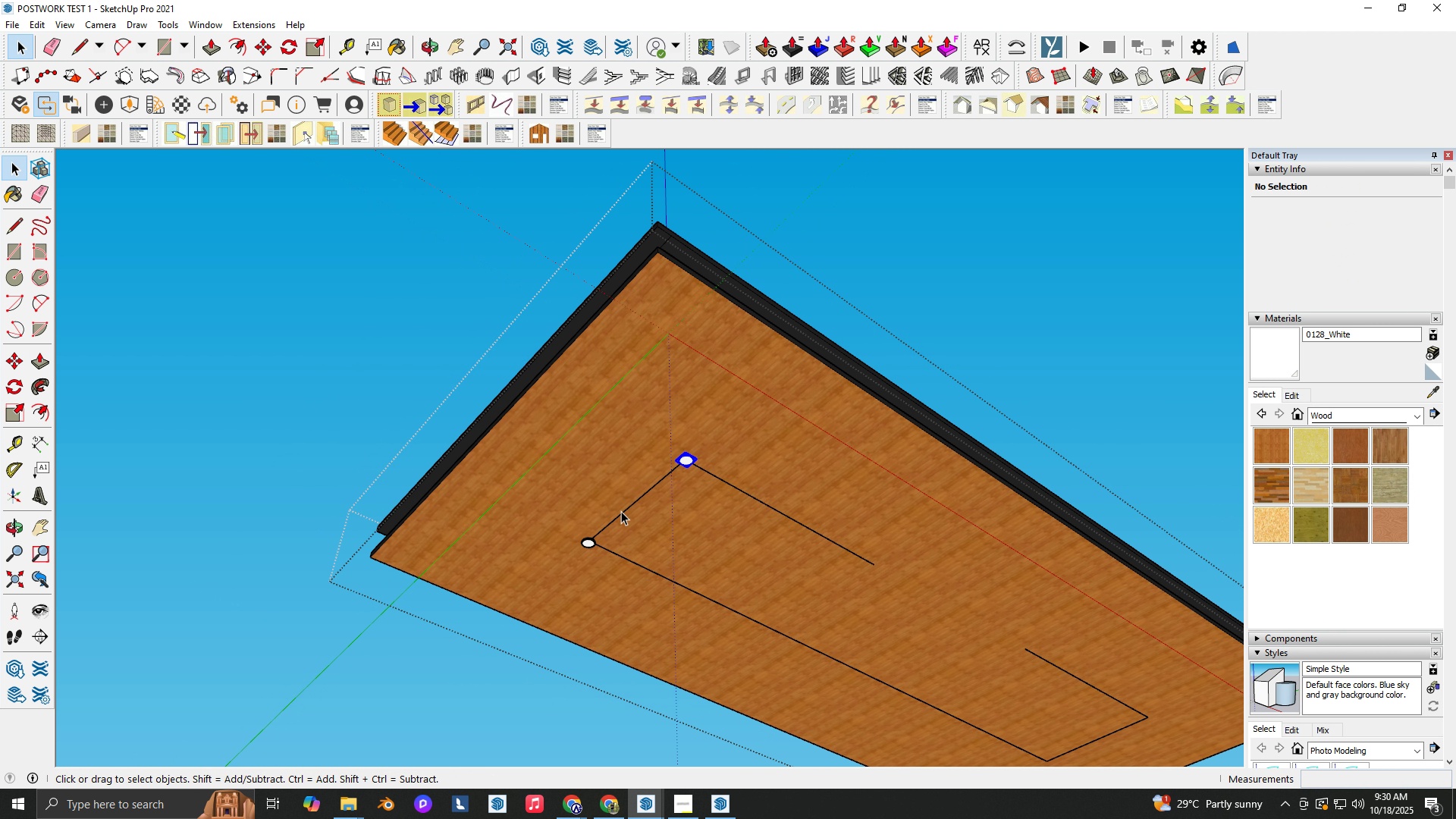 
scroll: coordinate [590, 551], scroll_direction: up, amount: 5.0
 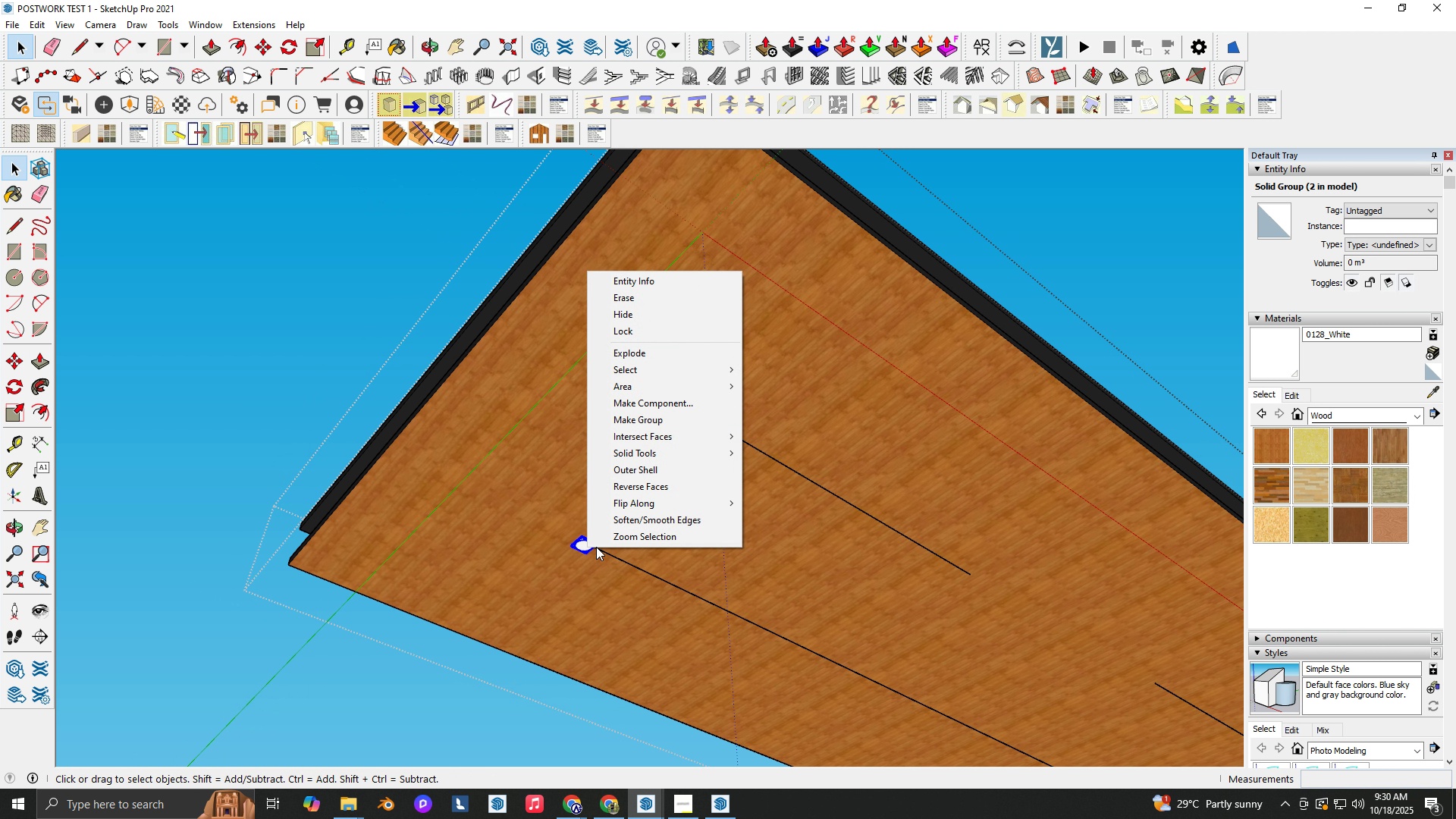 
hold_key(key=ShiftLeft, duration=1.02)
left_click([587, 548])
 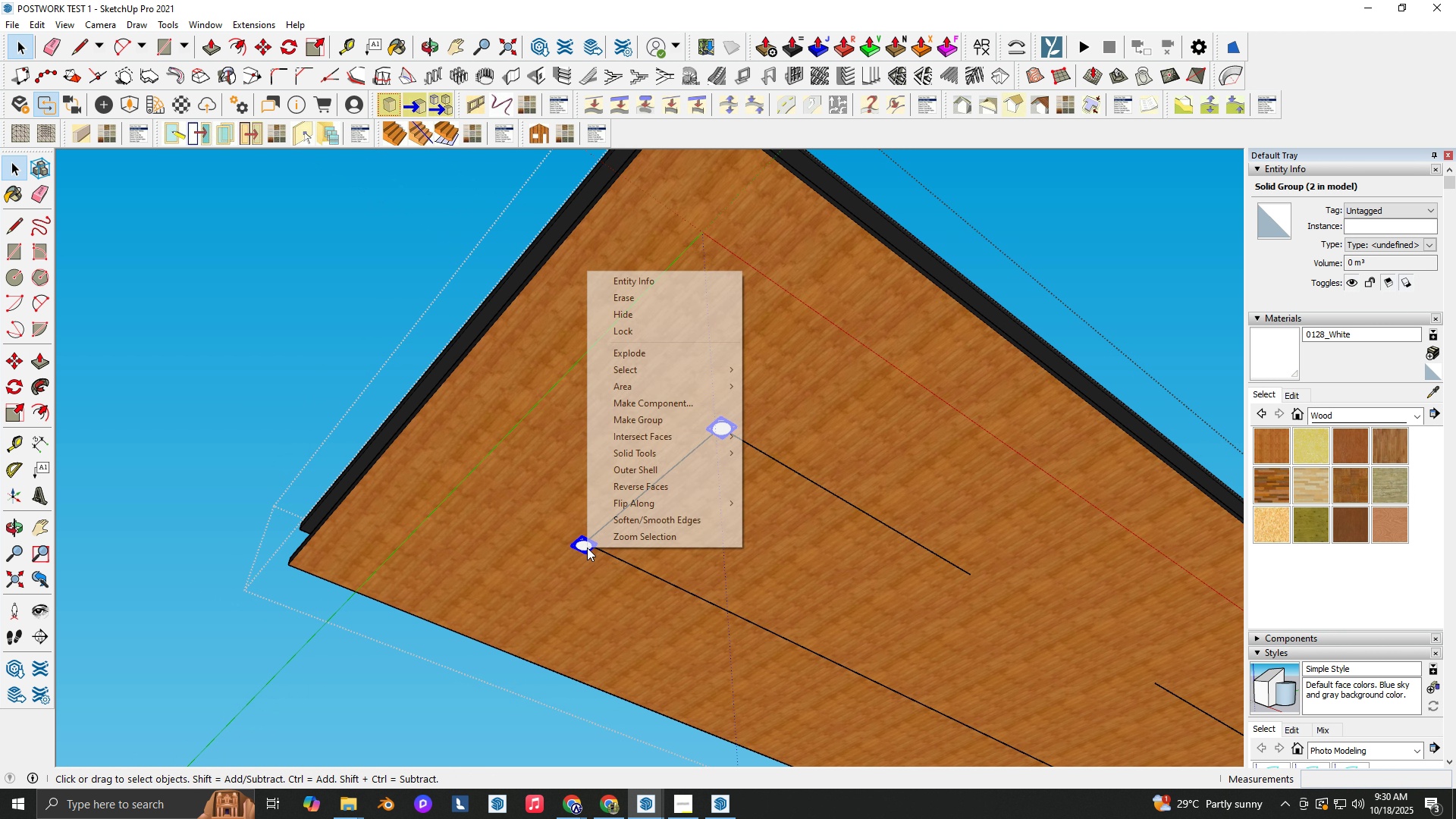 
right_click([587, 548])
 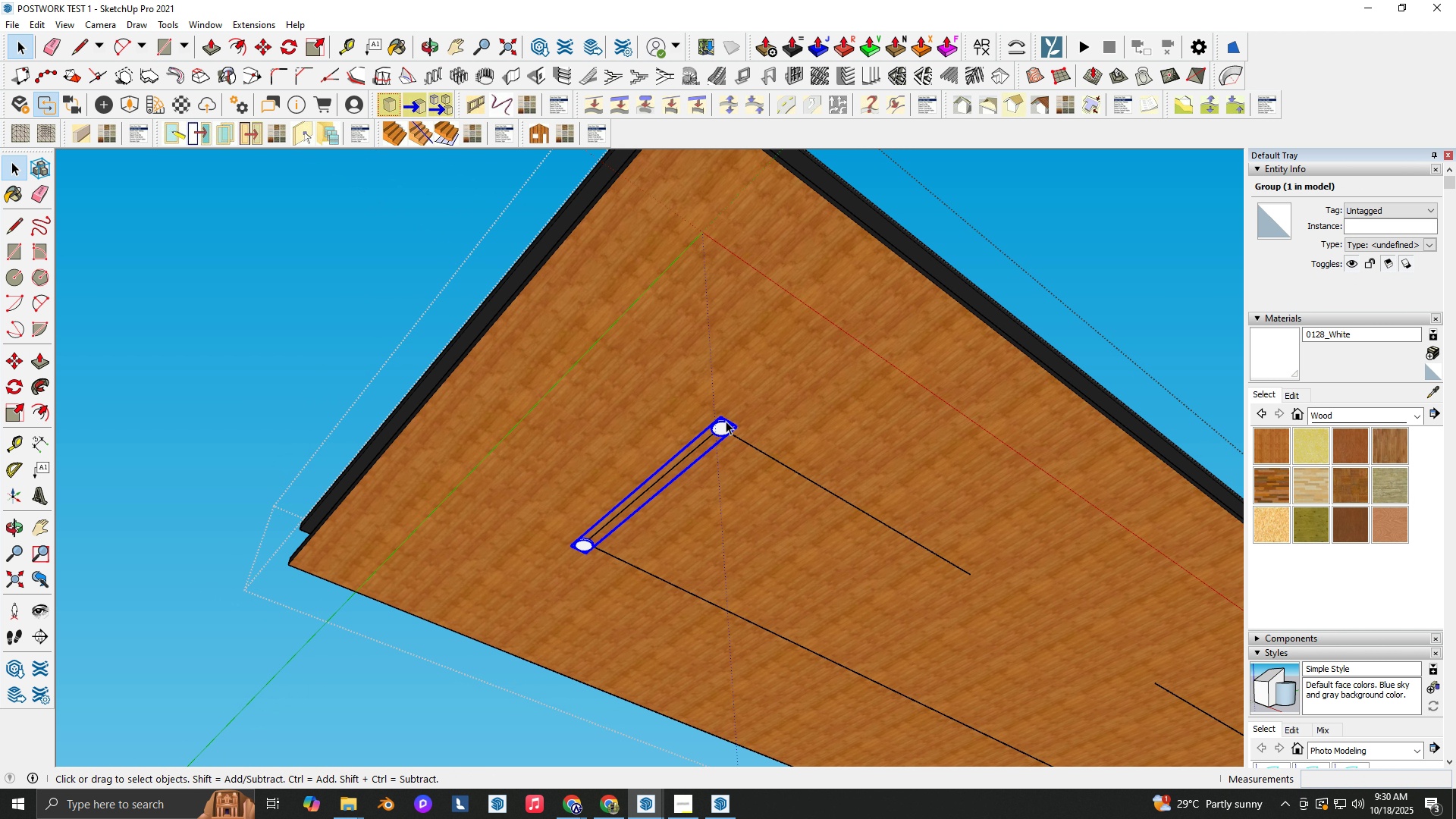 
double_click([723, 425])
 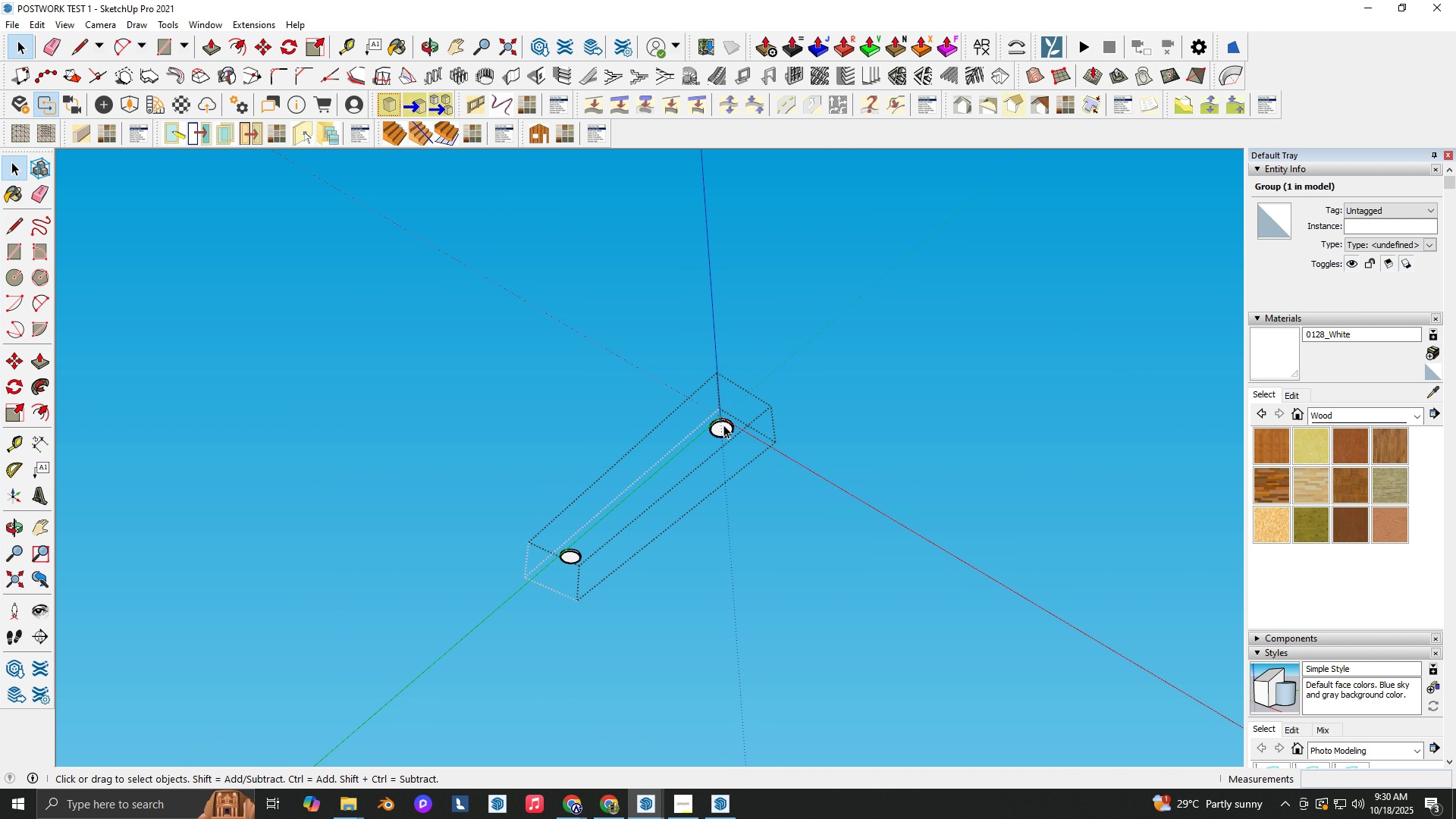 
scroll: coordinate [723, 425], scroll_direction: up, amount: 4.0
 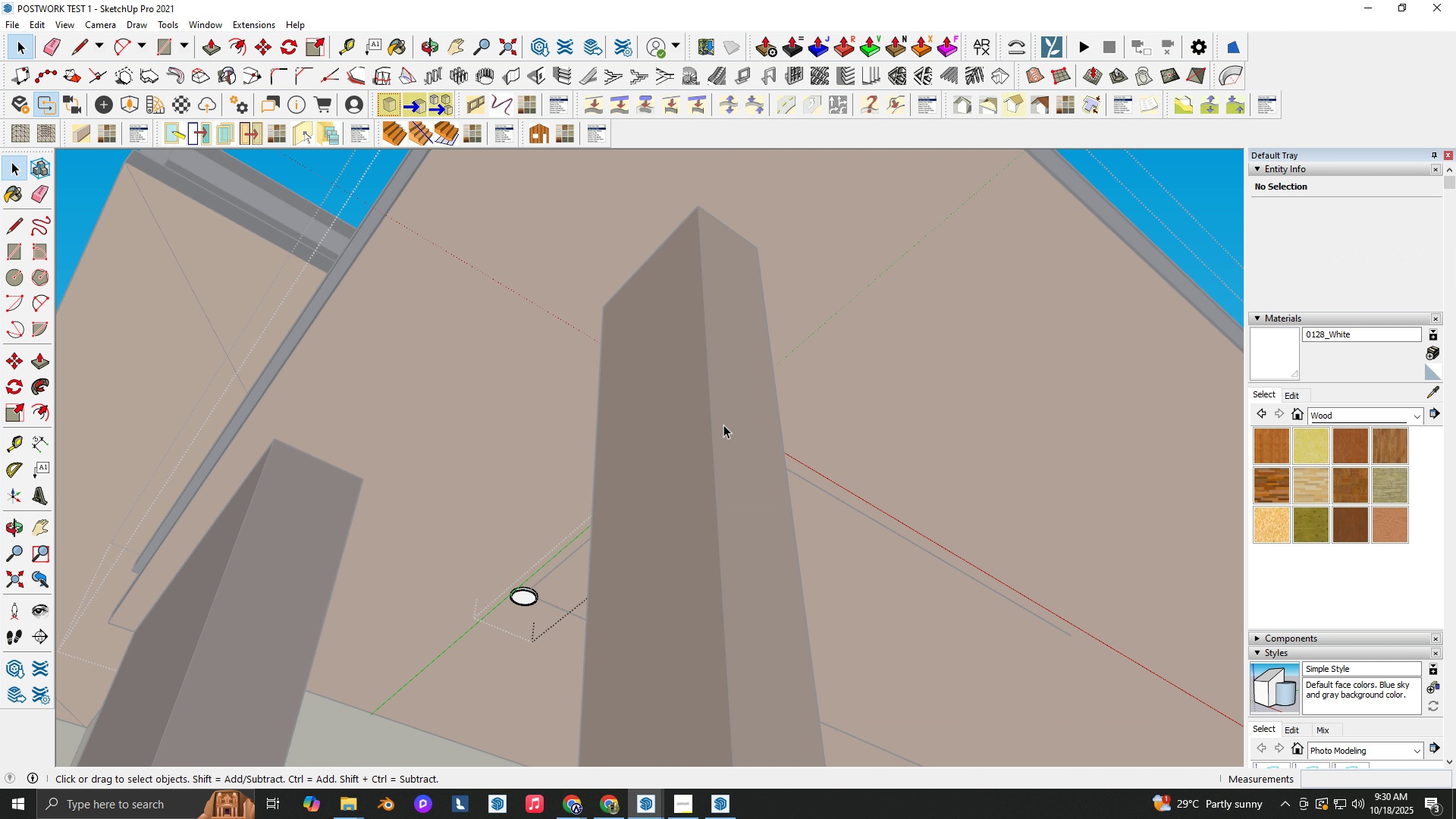 
type(``N```NM)
 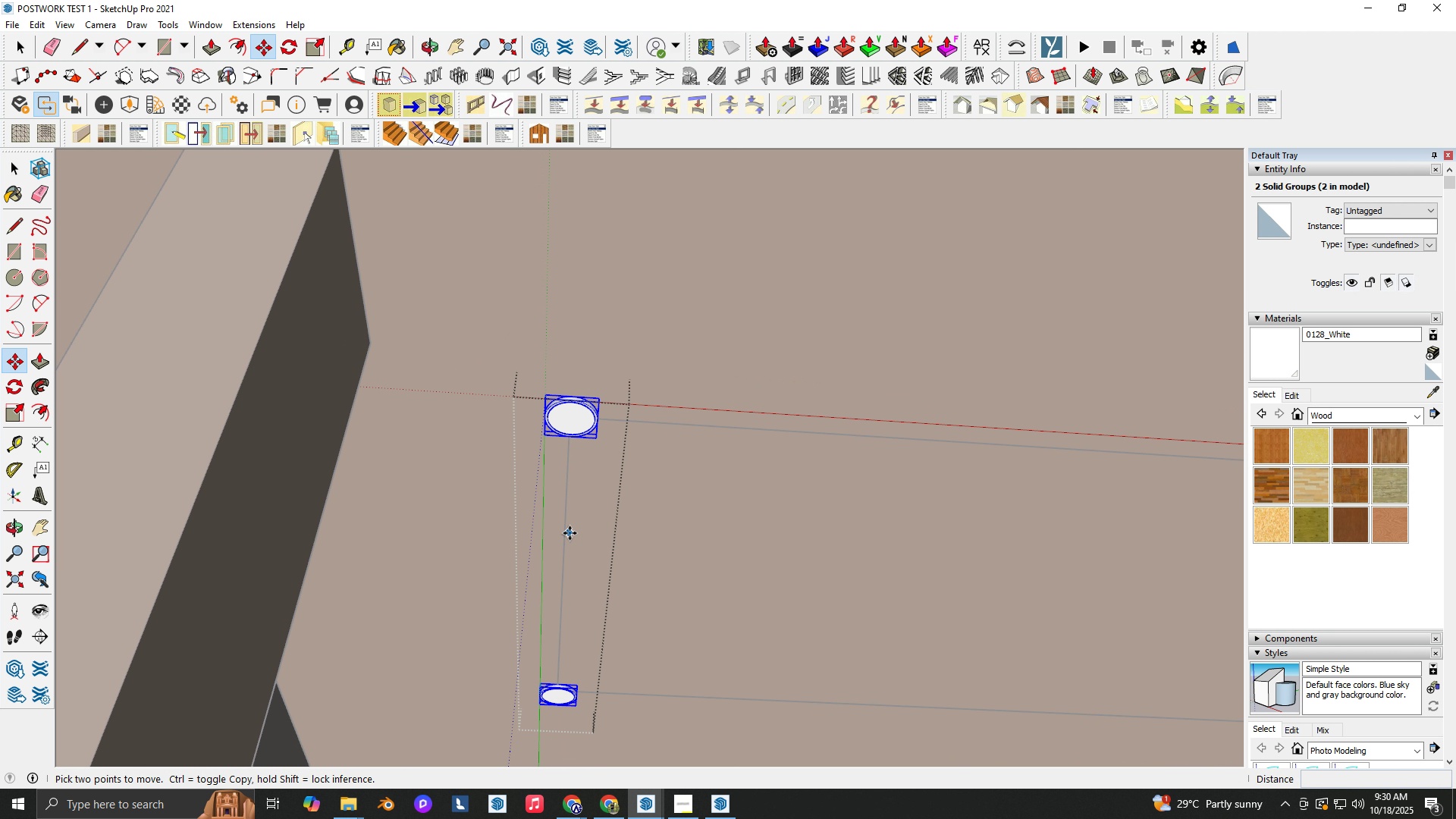 
scroll: coordinate [651, 472], scroll_direction: up, amount: 12.0
 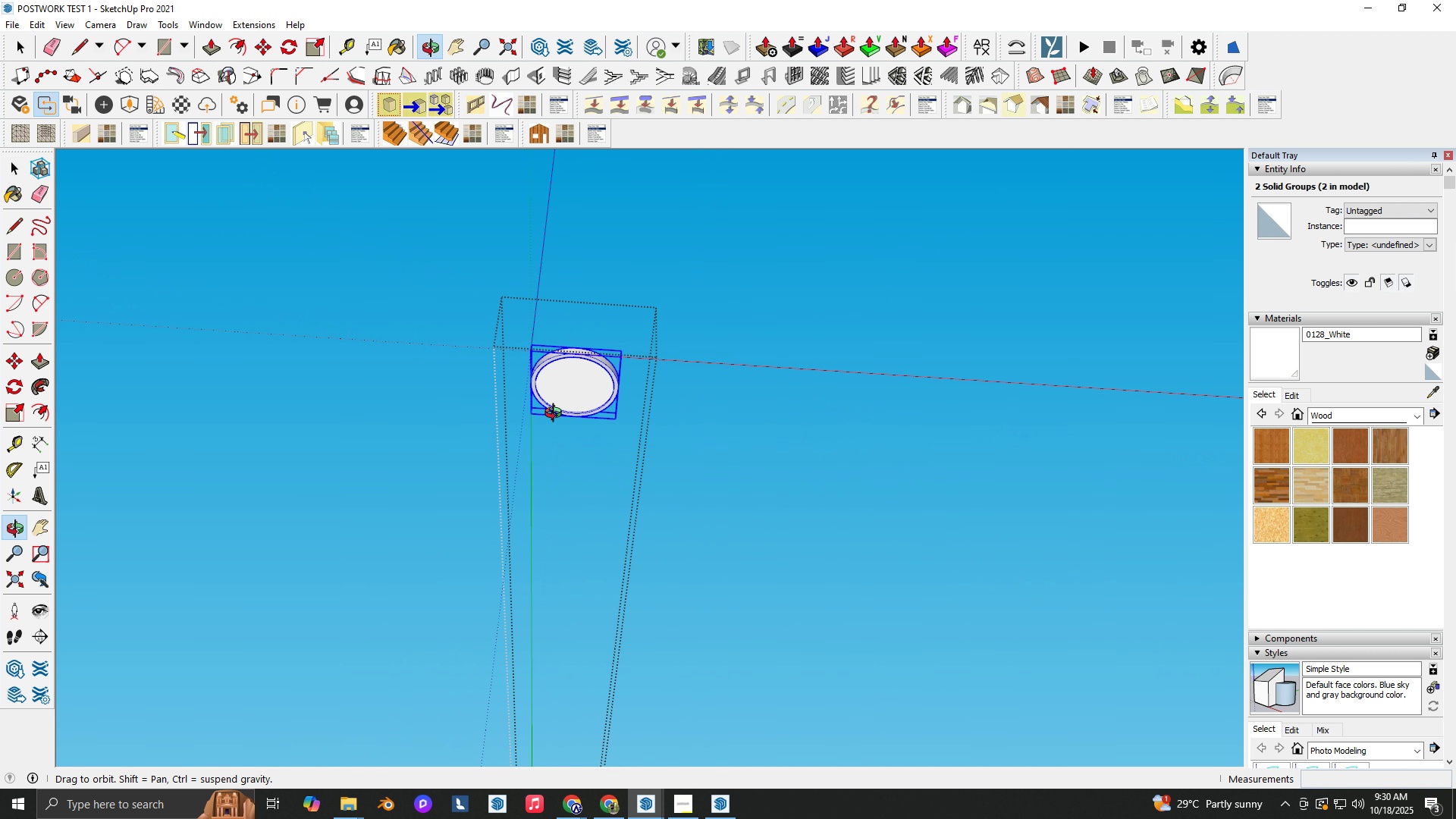 
scroll: coordinate [563, 490], scroll_direction: down, amount: 5.0
 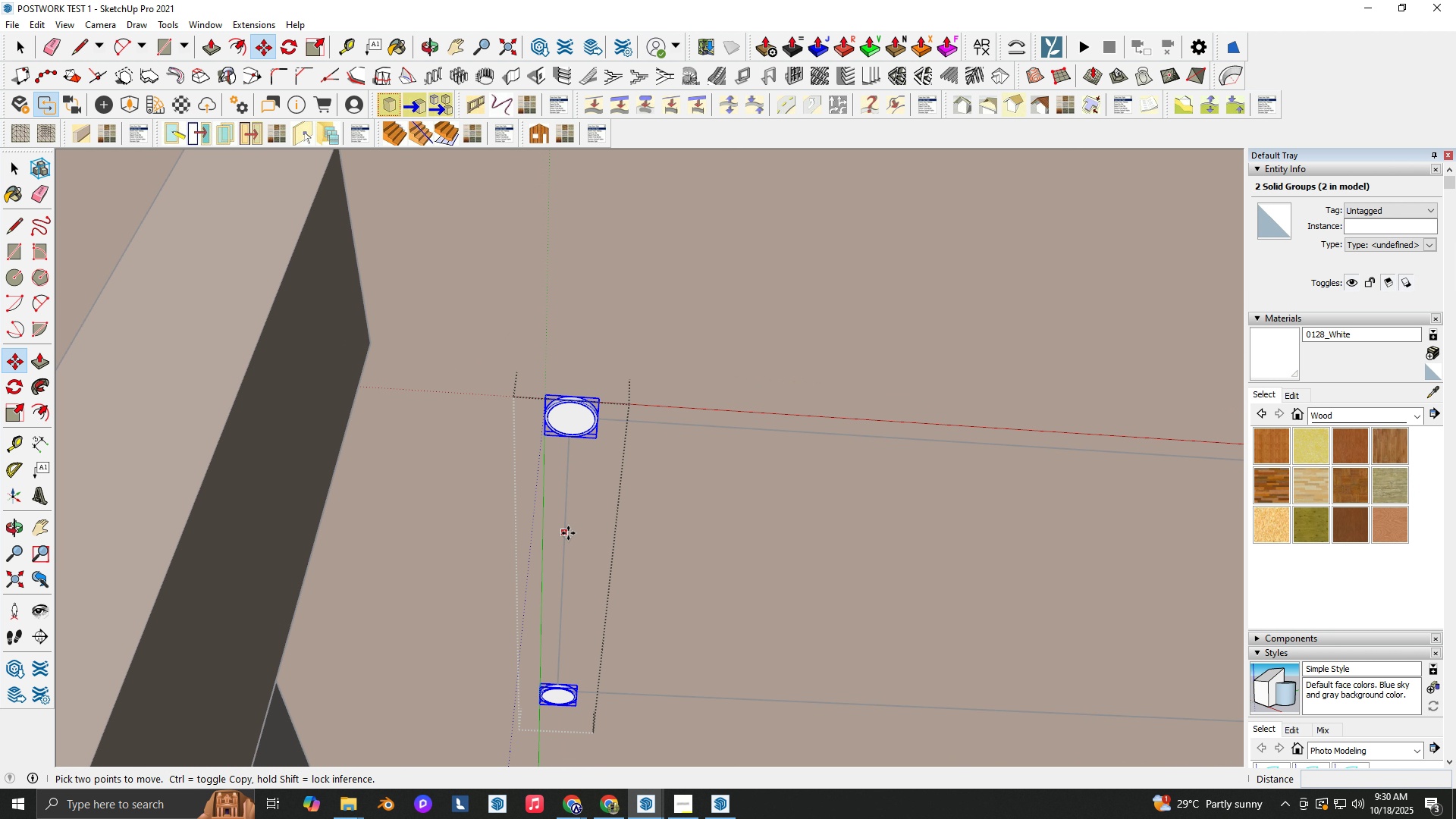 
key(Control+ControlLeft)
 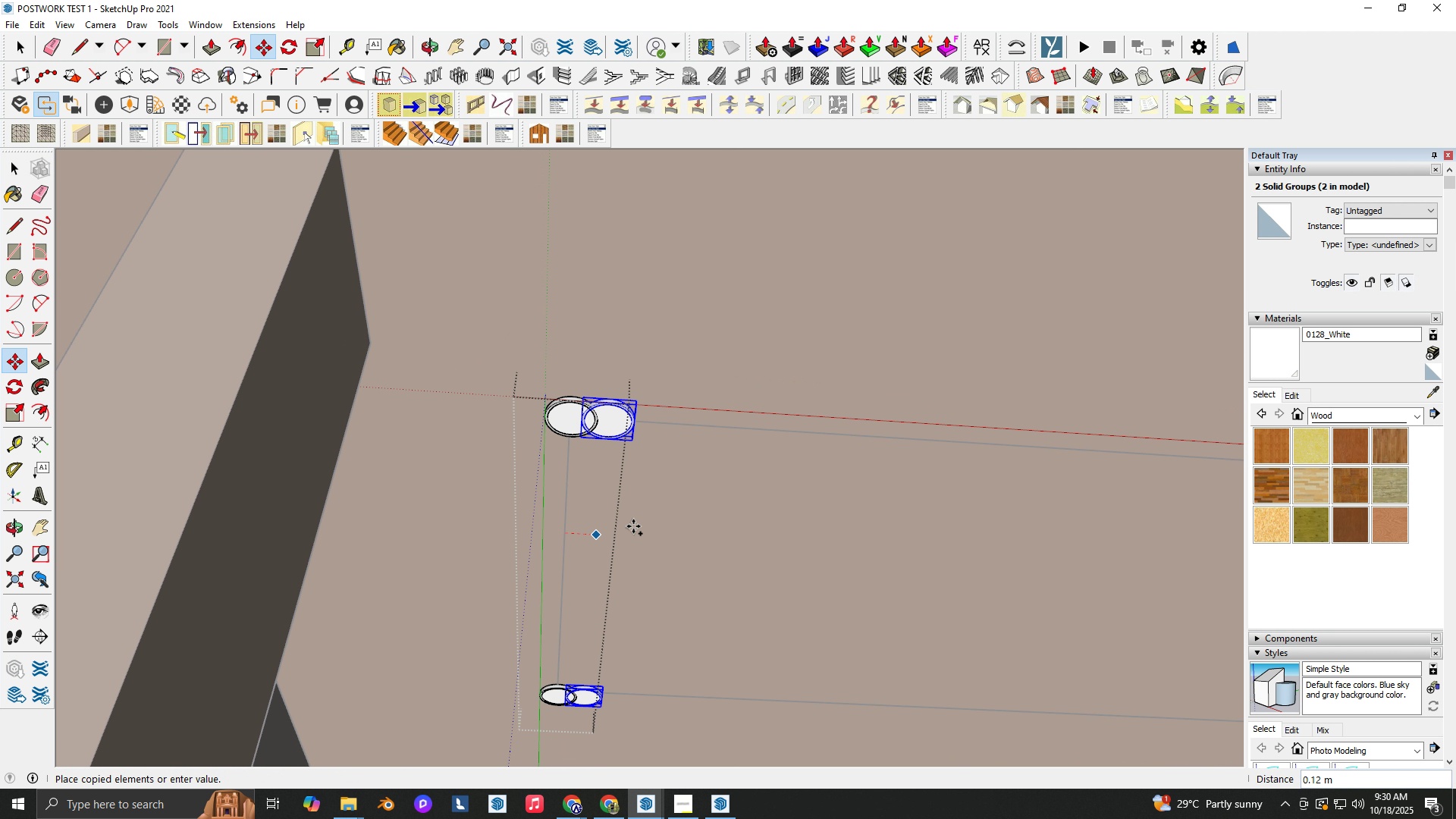 
left_click([567, 533])
 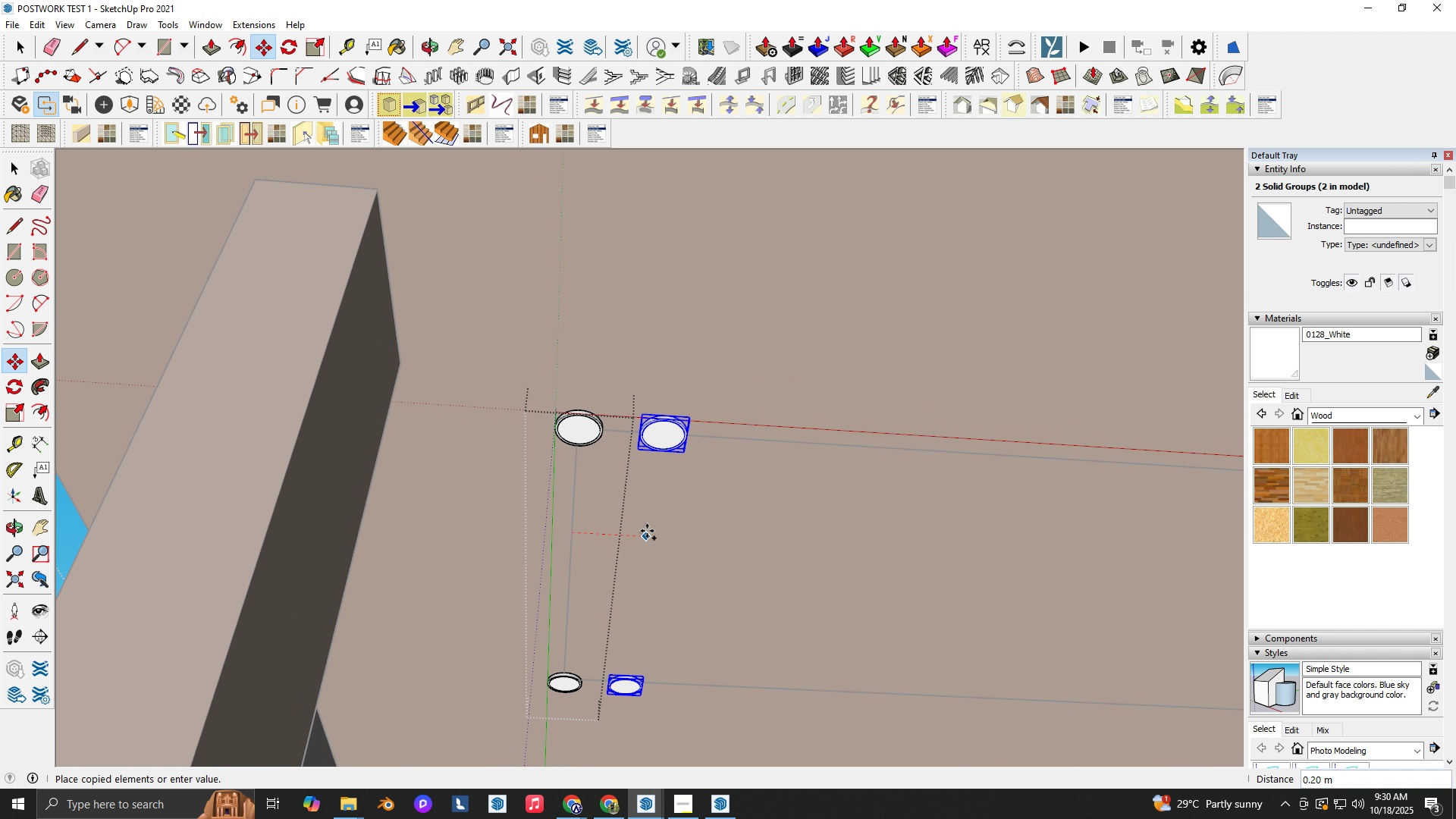 
scroll: coordinate [648, 531], scroll_direction: down, amount: 5.0
 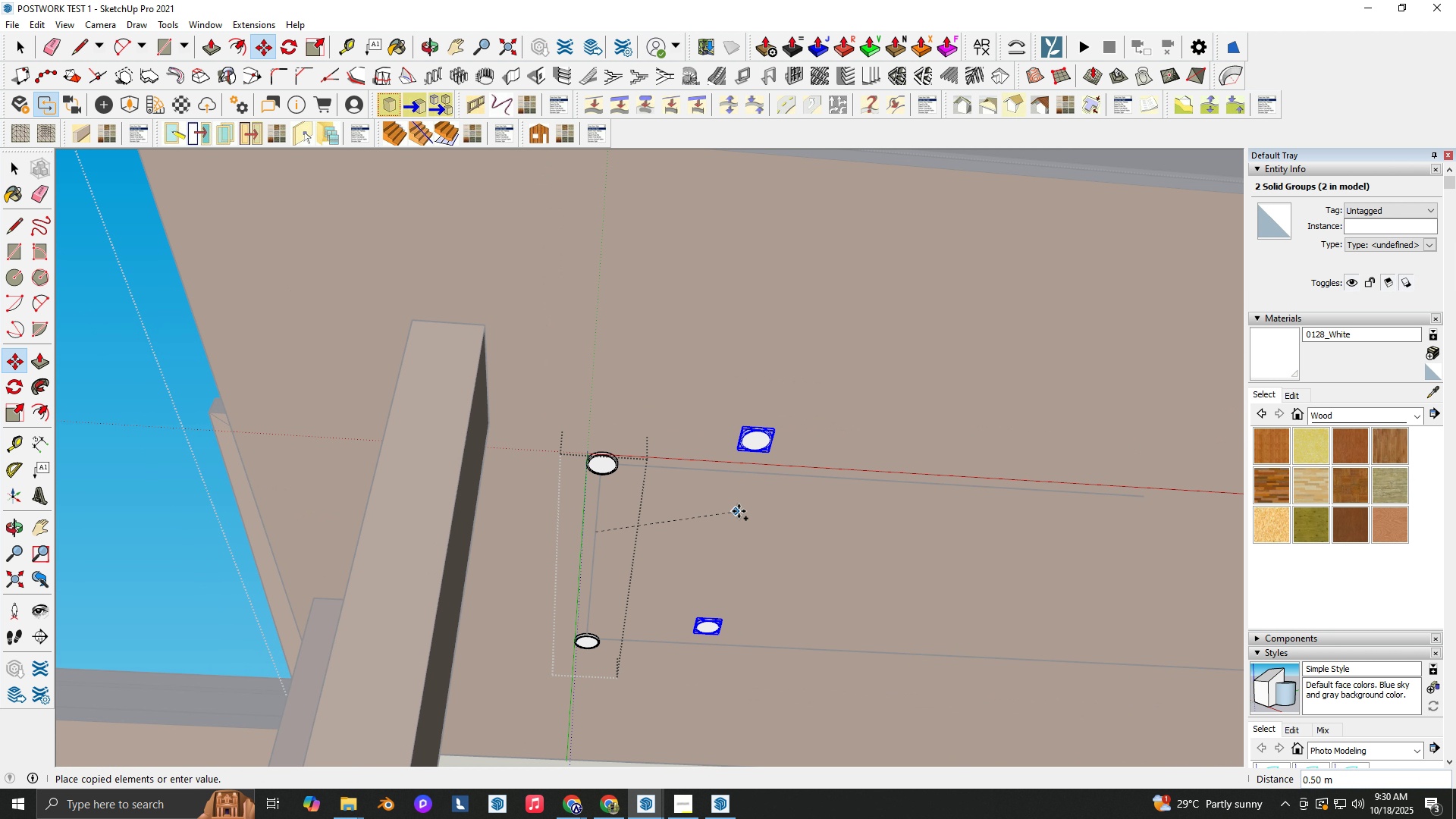 
key(ArrowLeft)
 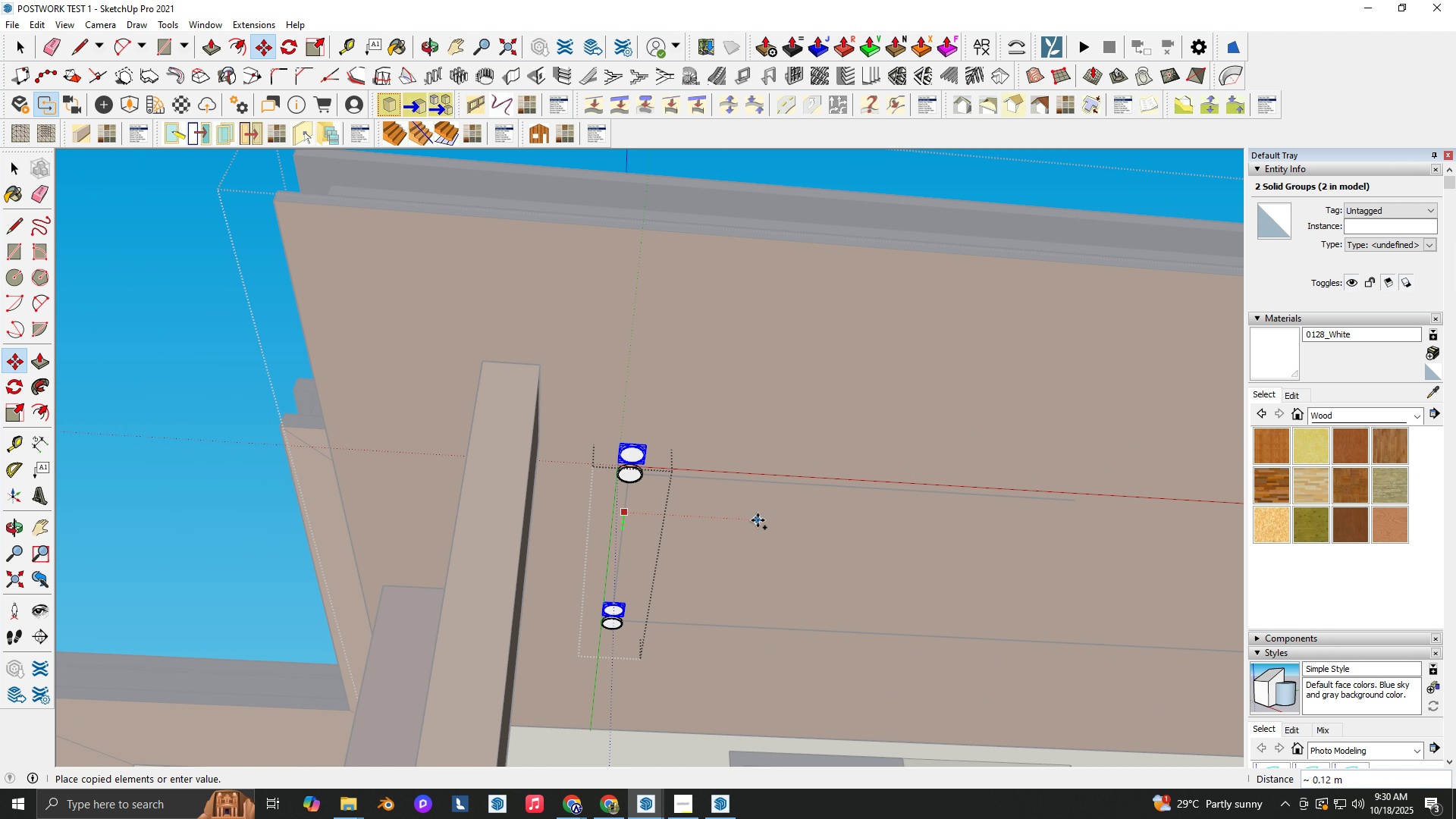 
scroll: coordinate [756, 520], scroll_direction: down, amount: 2.0
 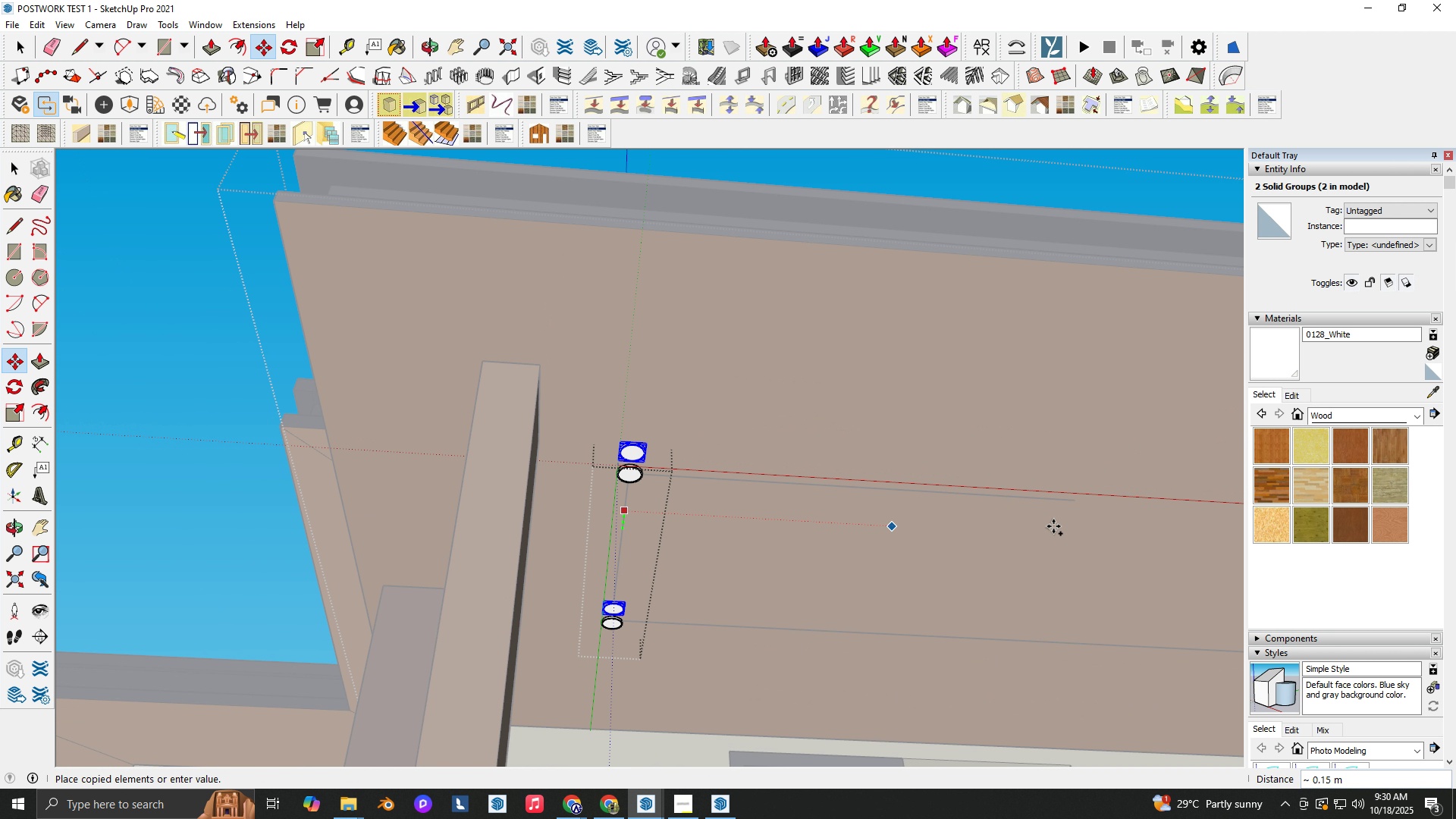 
key(ArrowRight)
 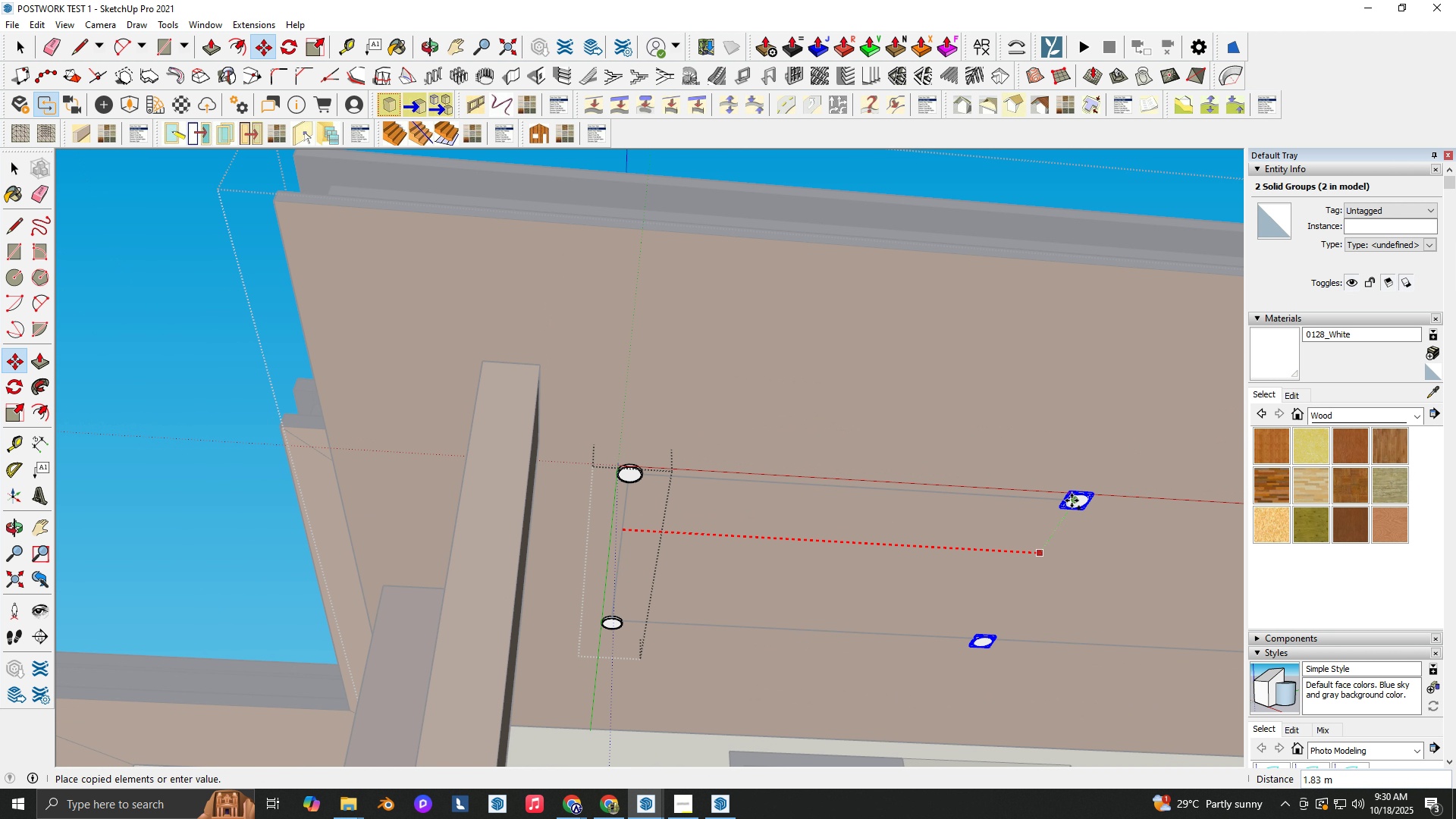 
left_click([1072, 500])
 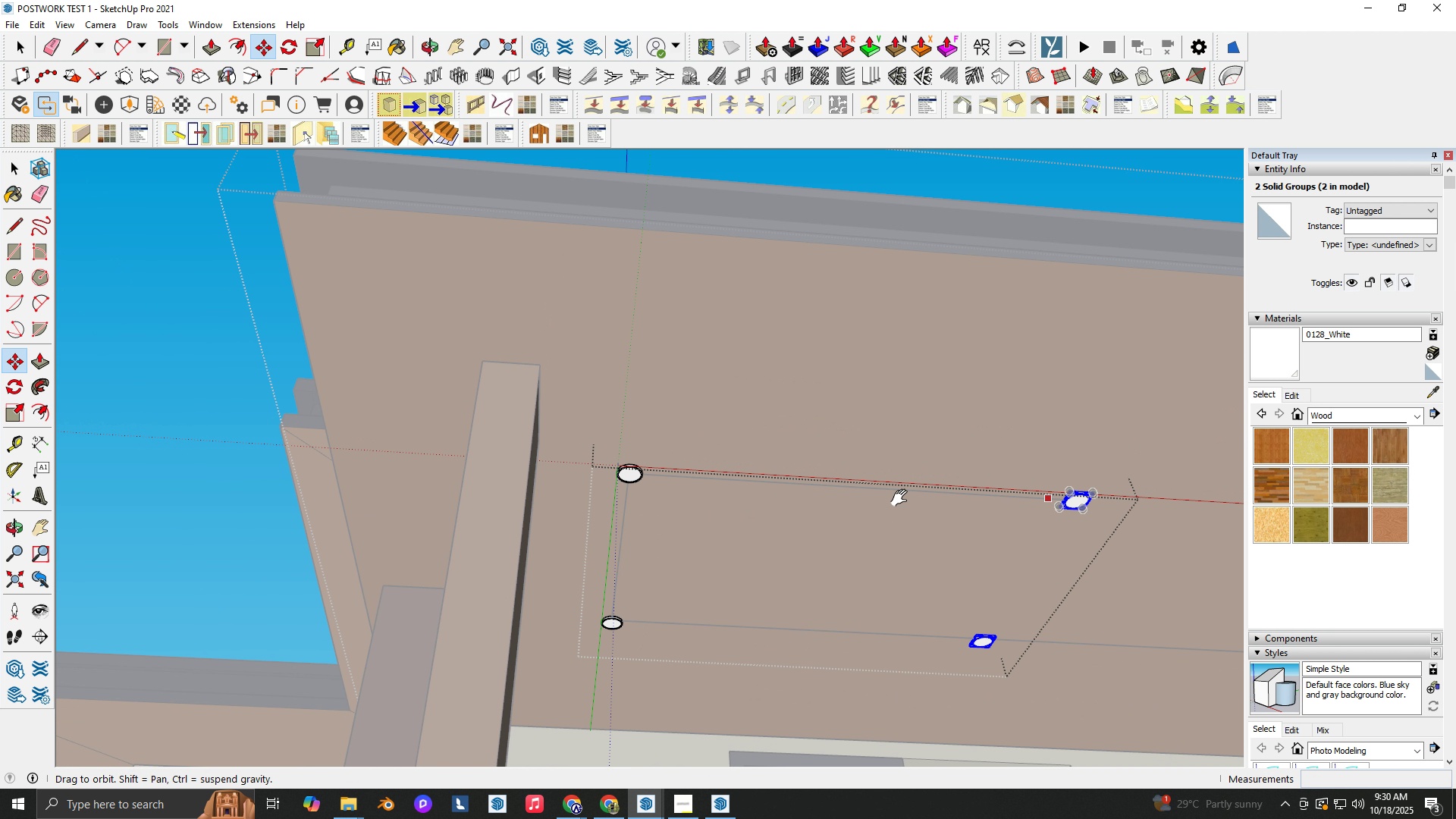 
key(Shift+ShiftLeft)
 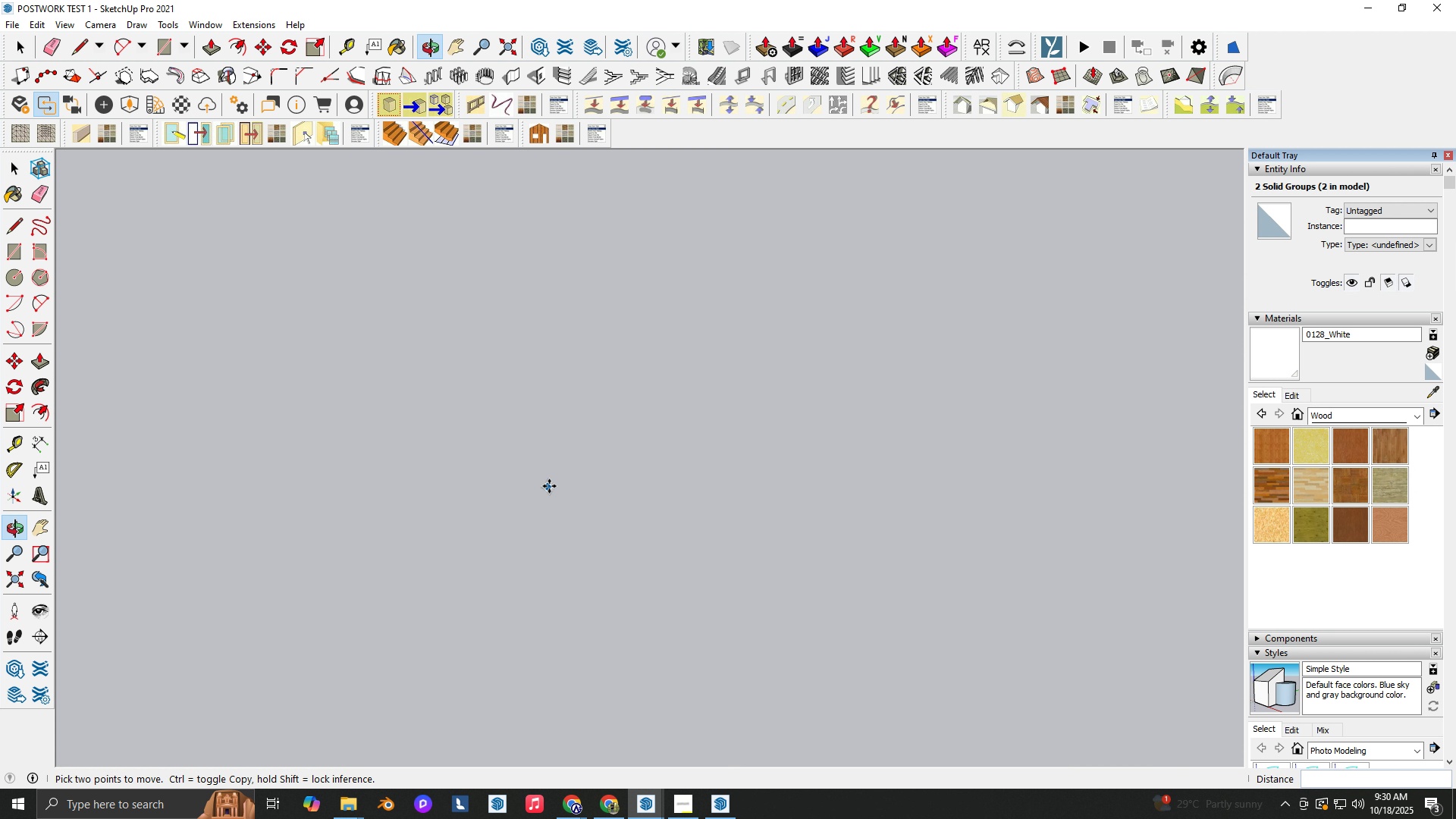 
scroll: coordinate [548, 488], scroll_direction: down, amount: 4.0
 